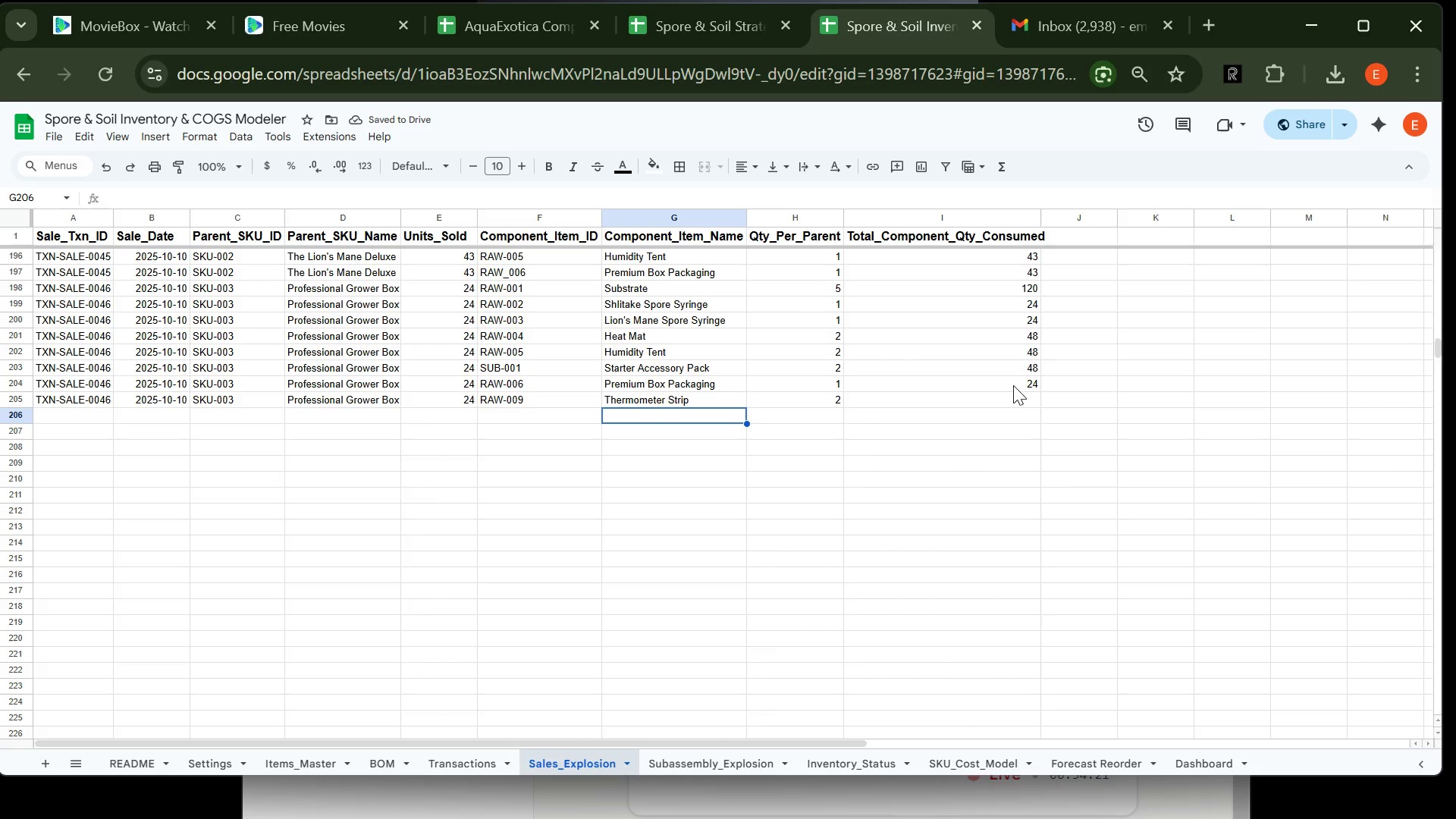 
wait(9.53)
 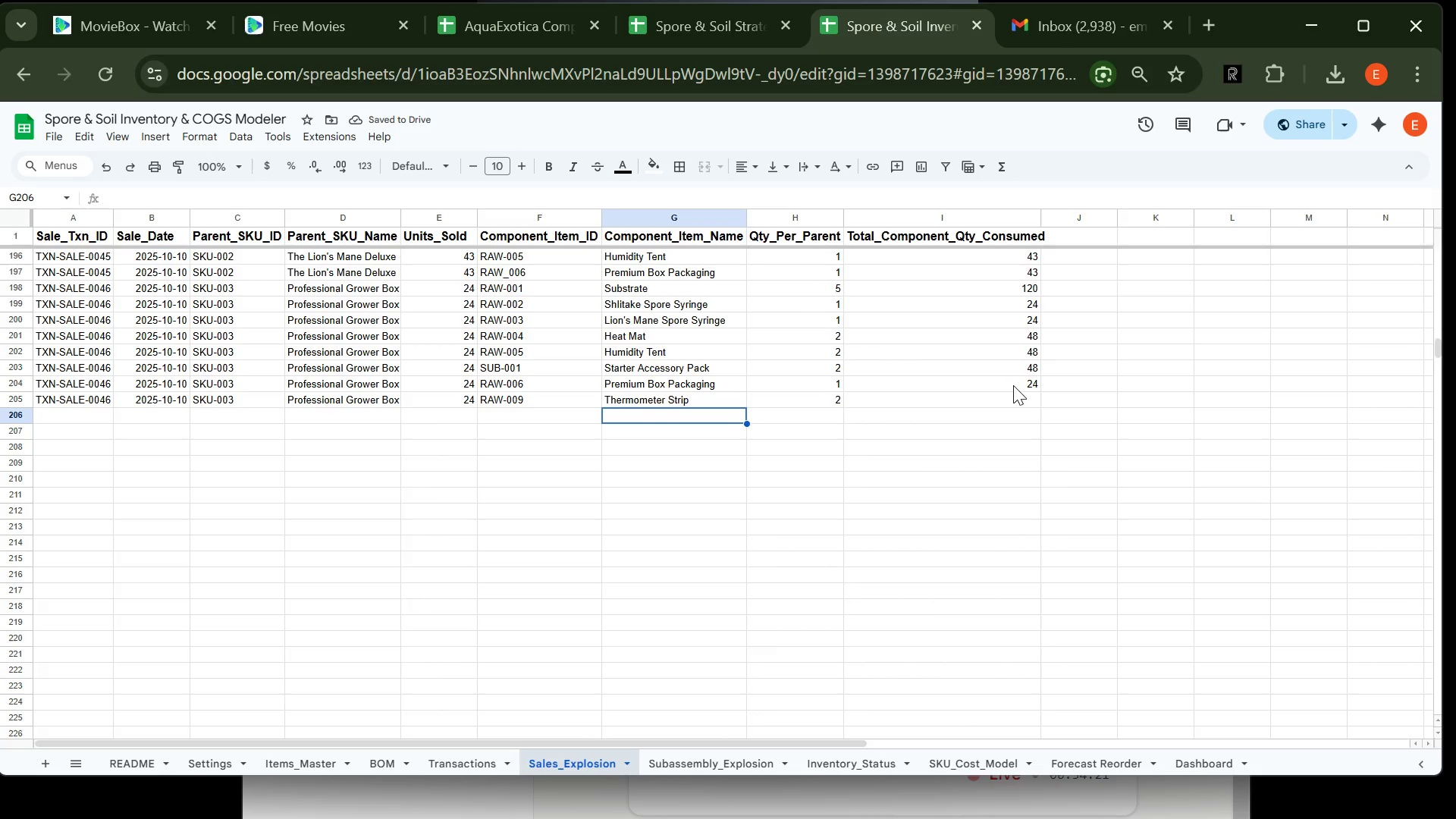 
left_click([1013, 385])
 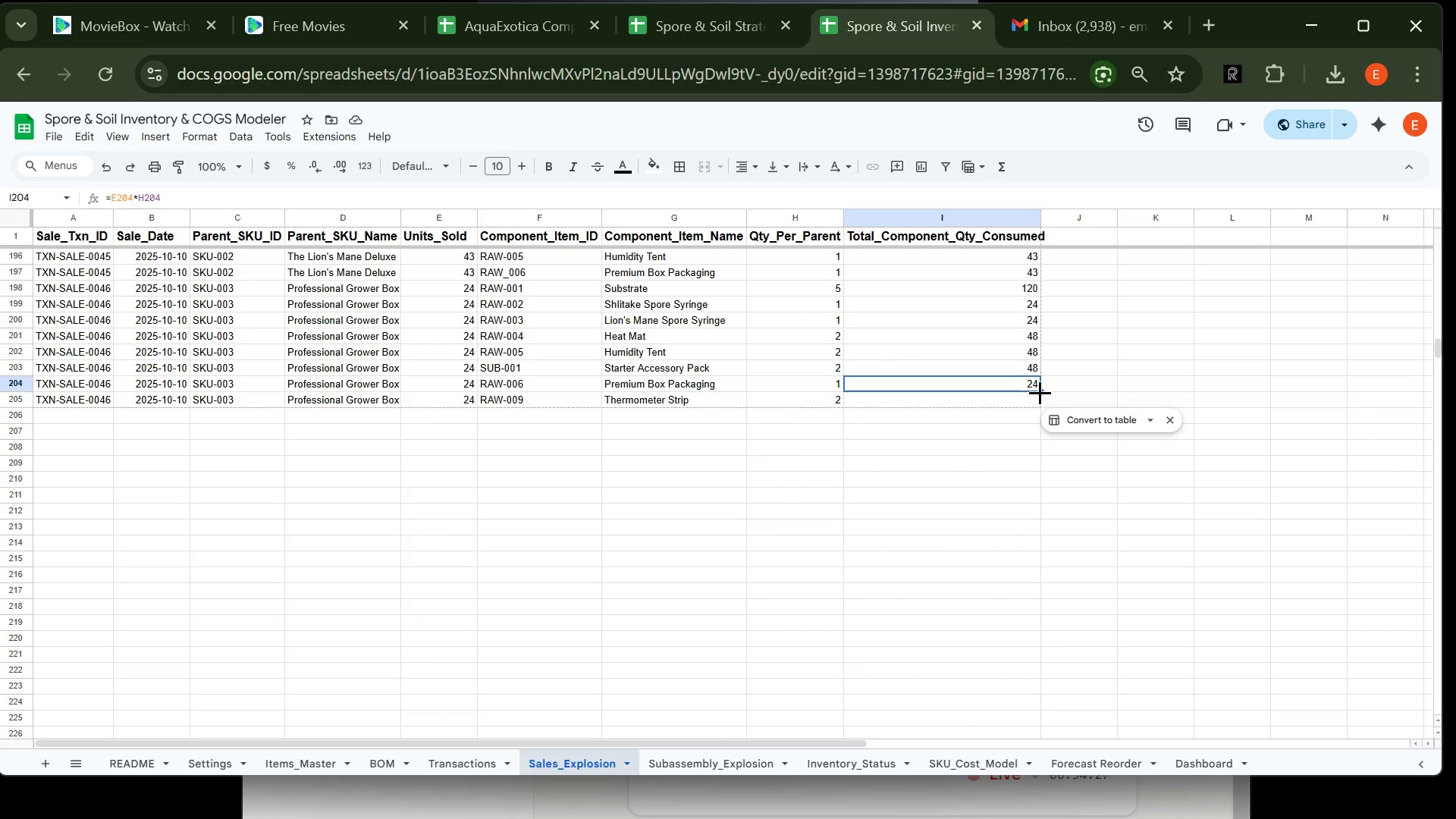 
left_click_drag(start_coordinate=[1040, 392], to_coordinate=[1035, 629])
 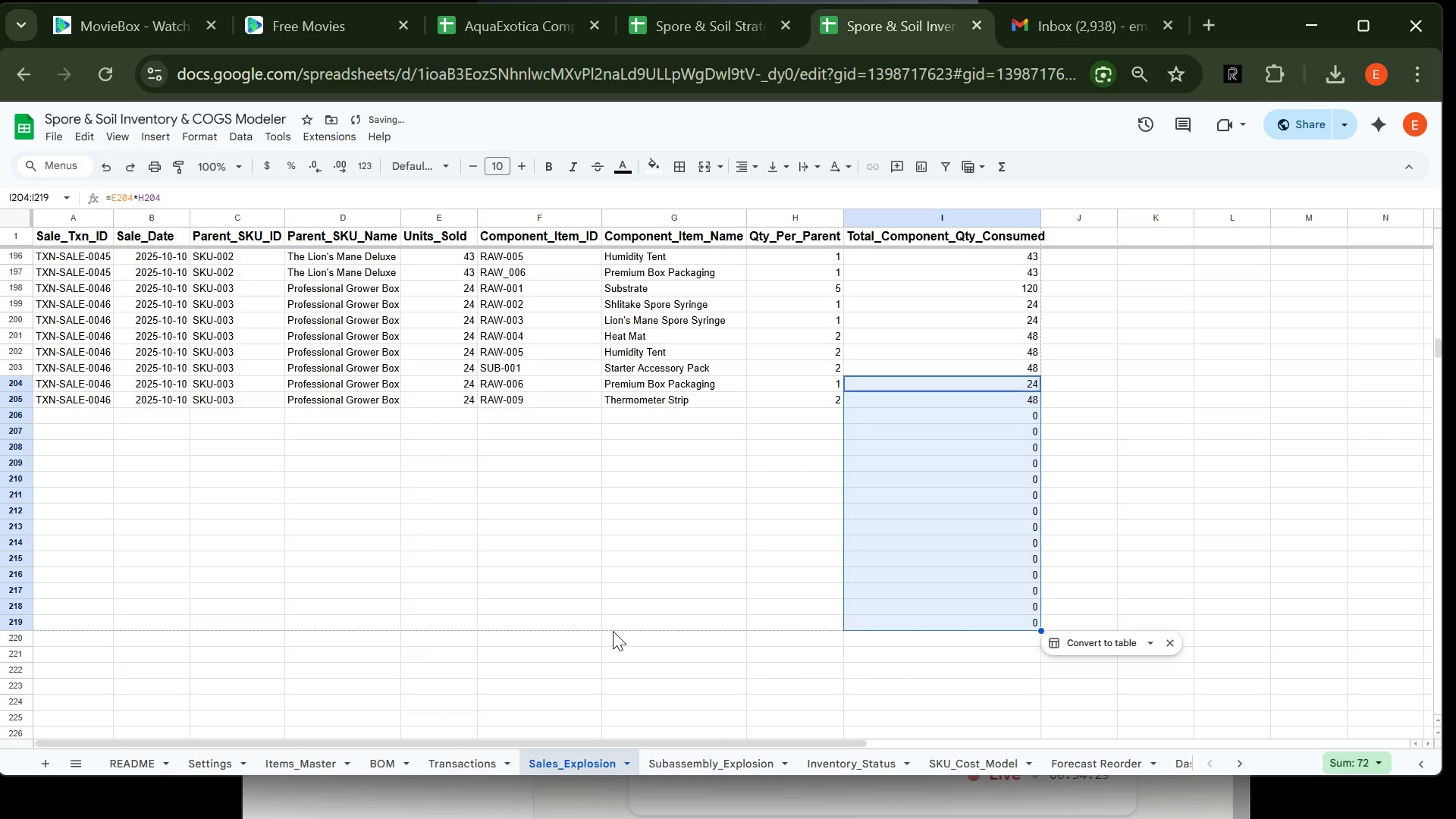 
left_click([613, 631])
 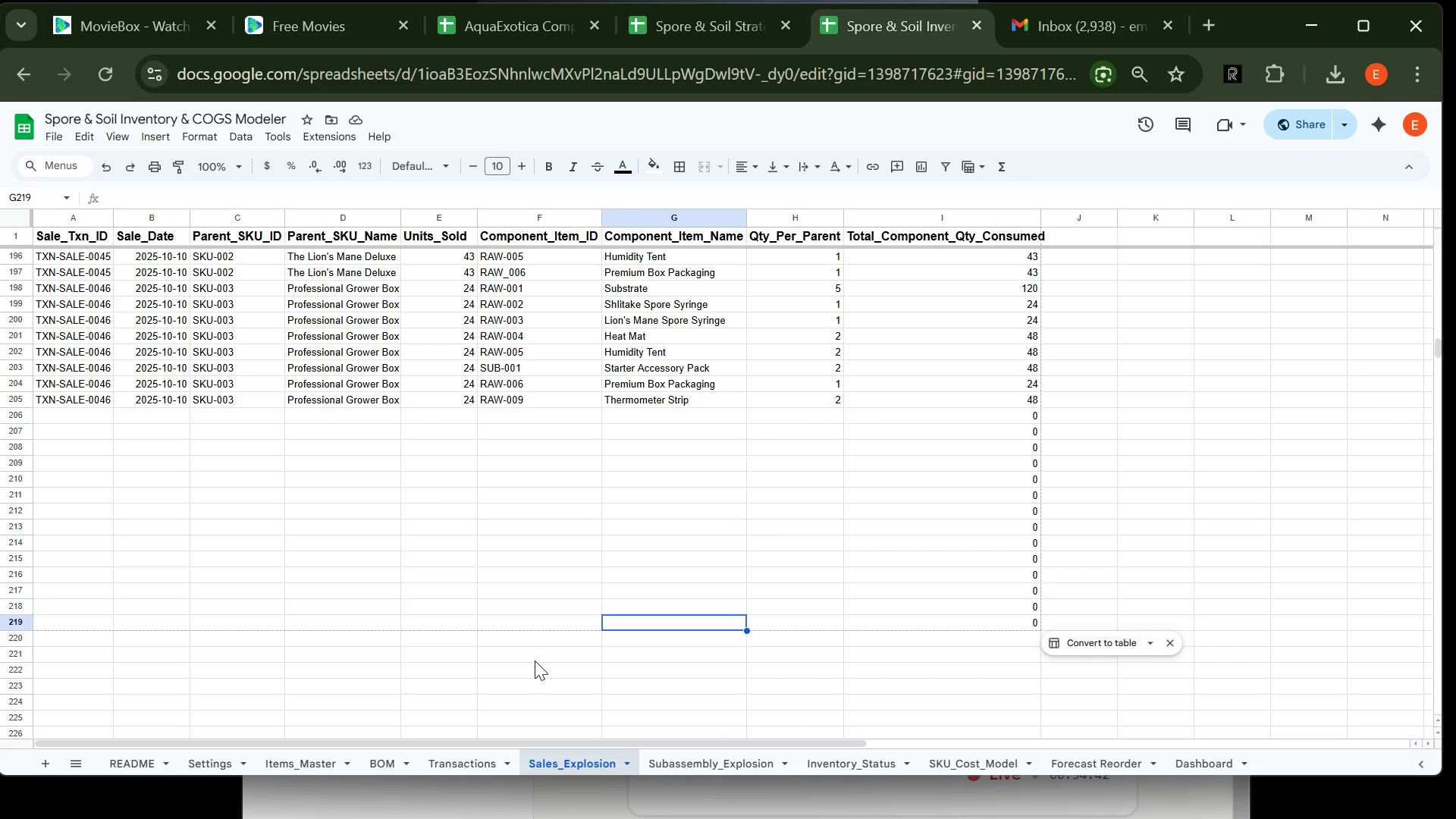 
wait(17.44)
 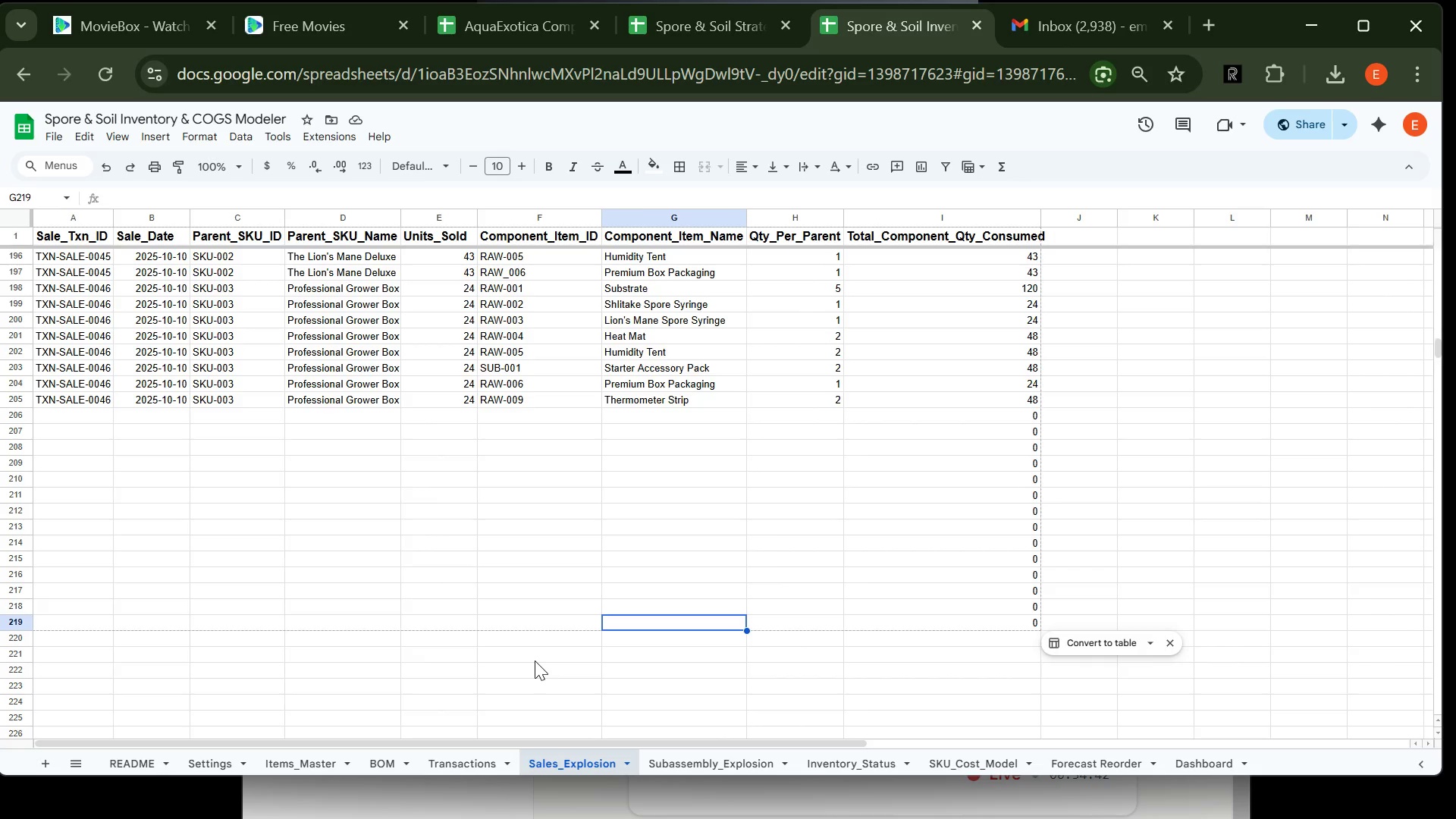 
left_click([92, 399])
 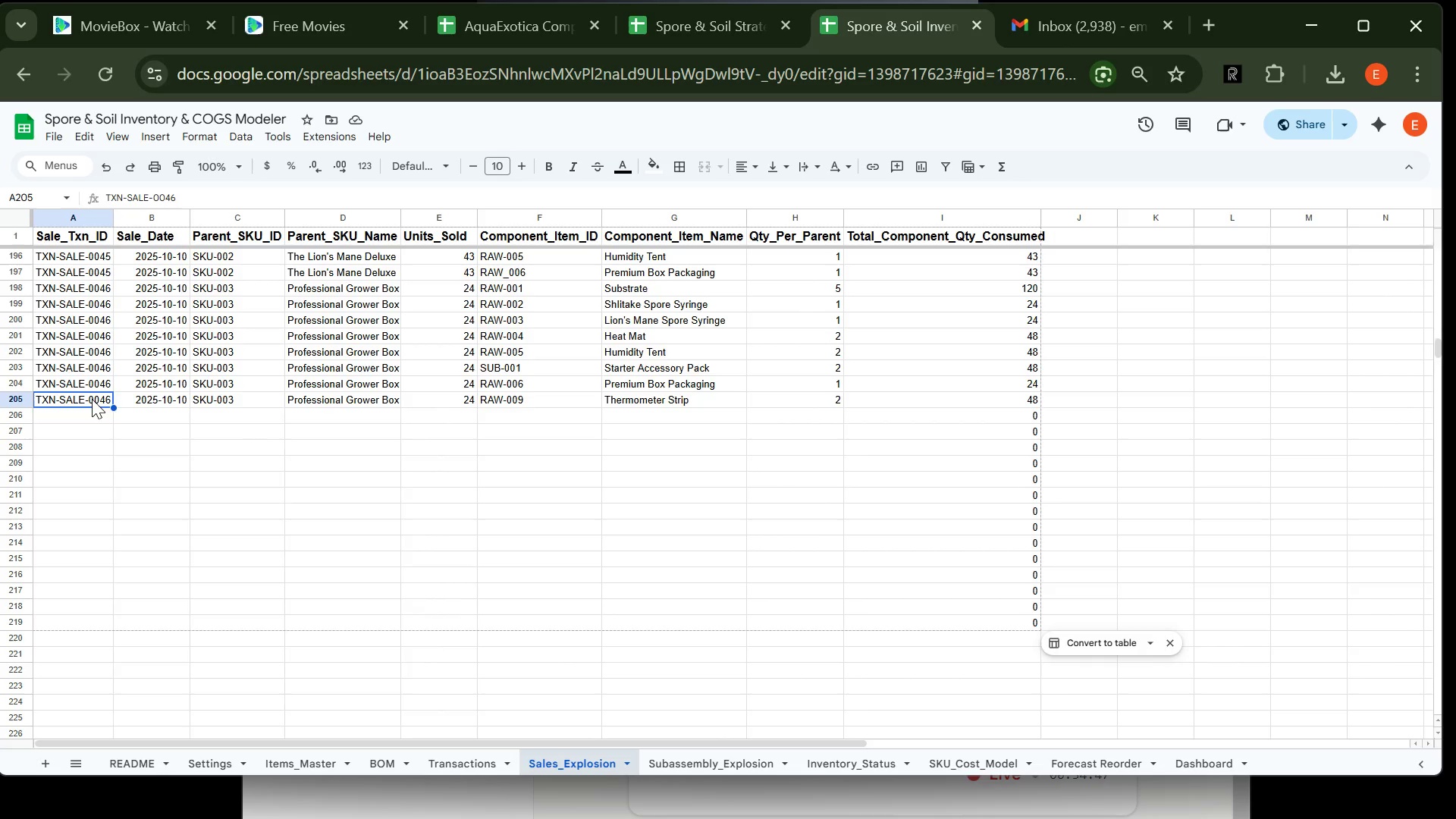 
key(Control+C)
 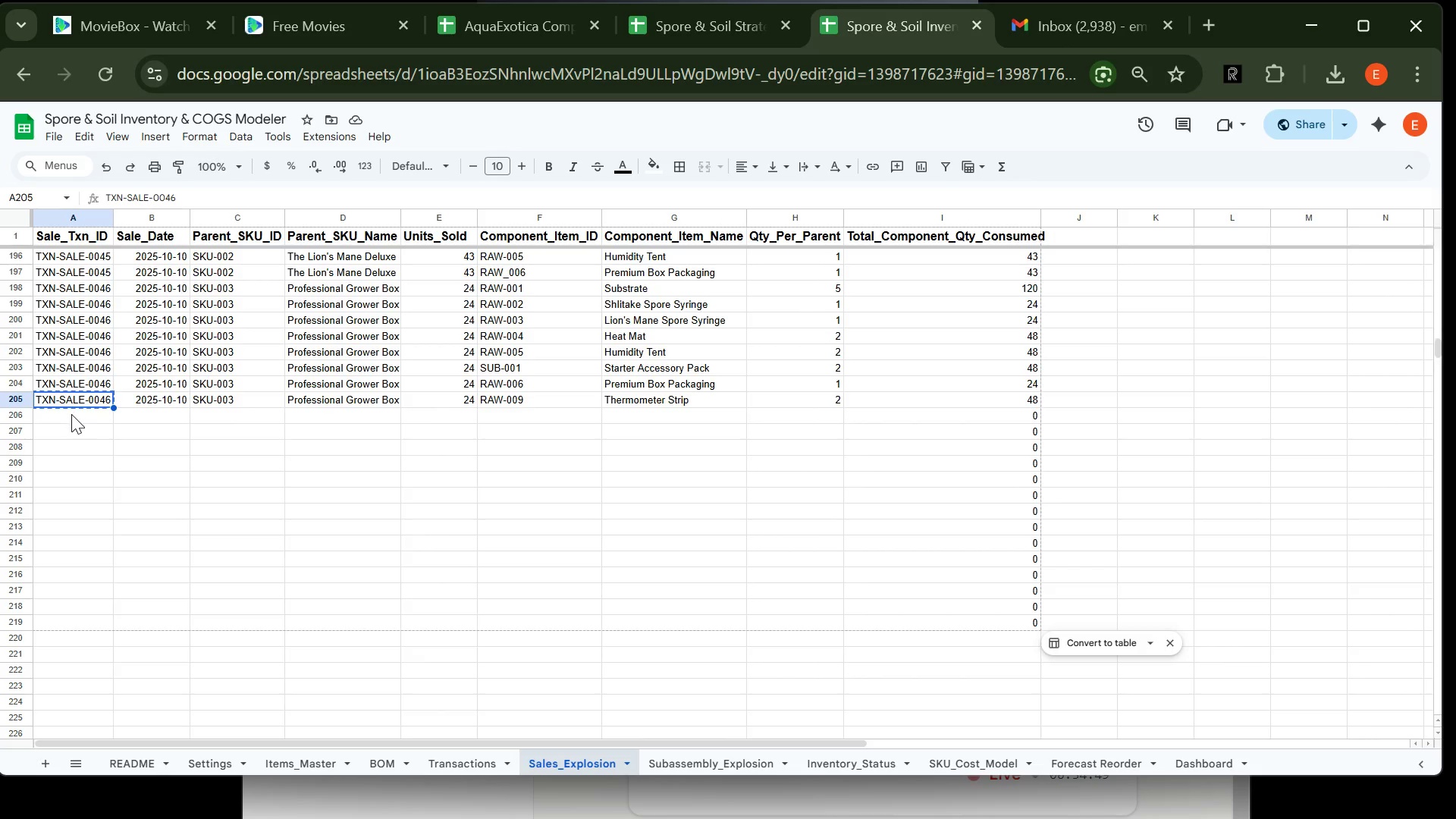 
left_click([71, 414])
 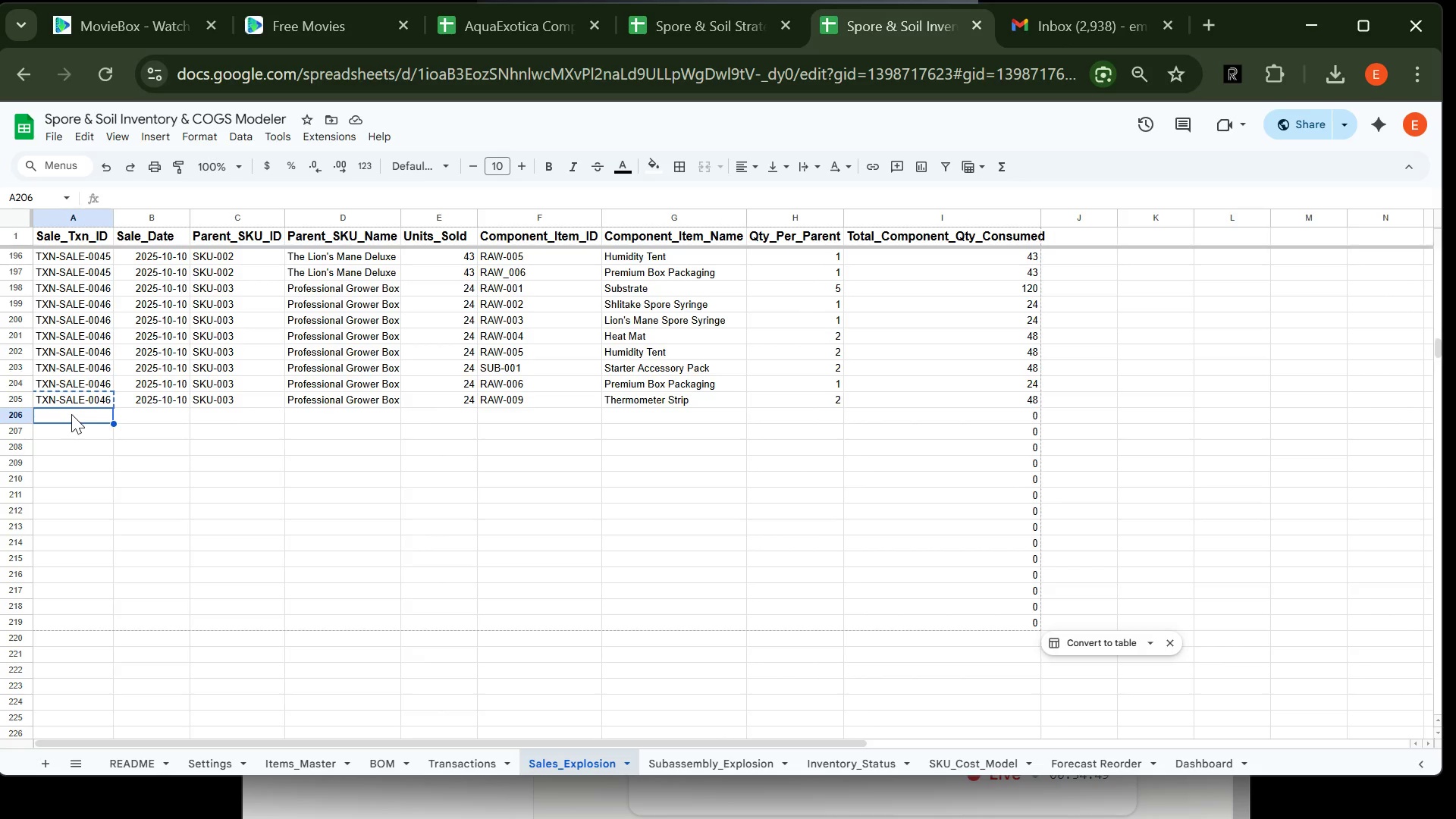 
key(Control+V)
 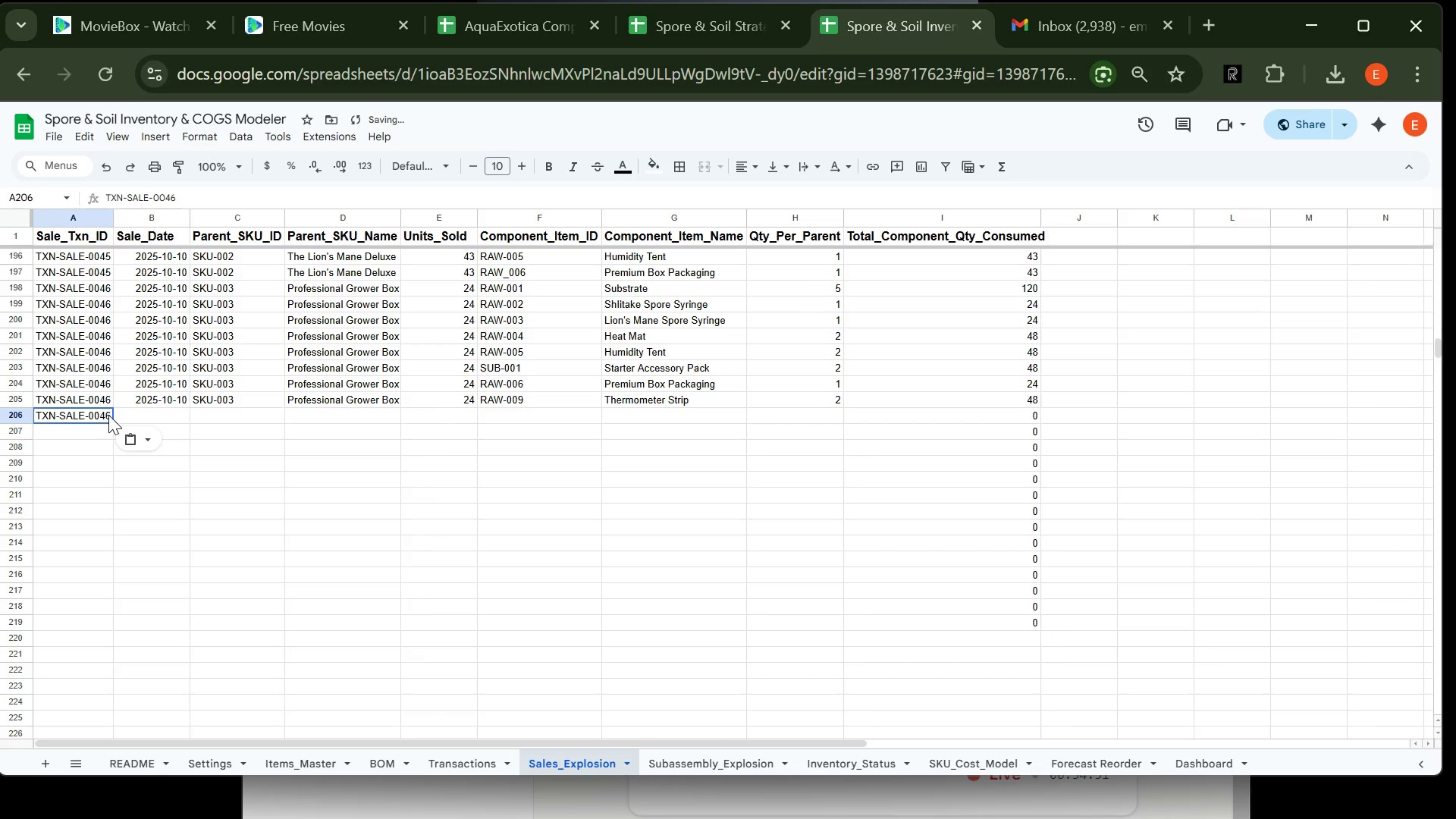 
double_click([108, 415])
 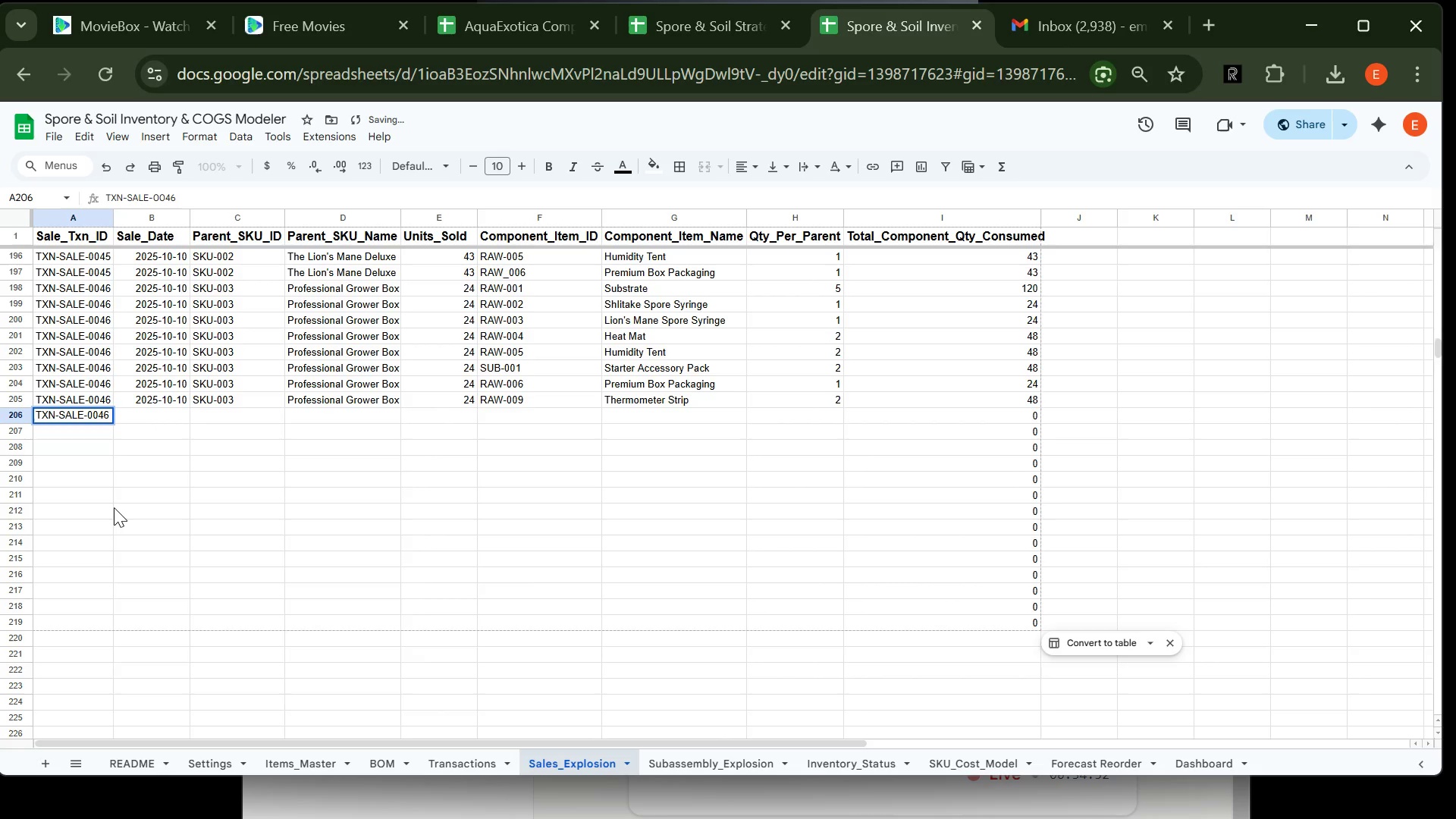 
key(Backspace)
 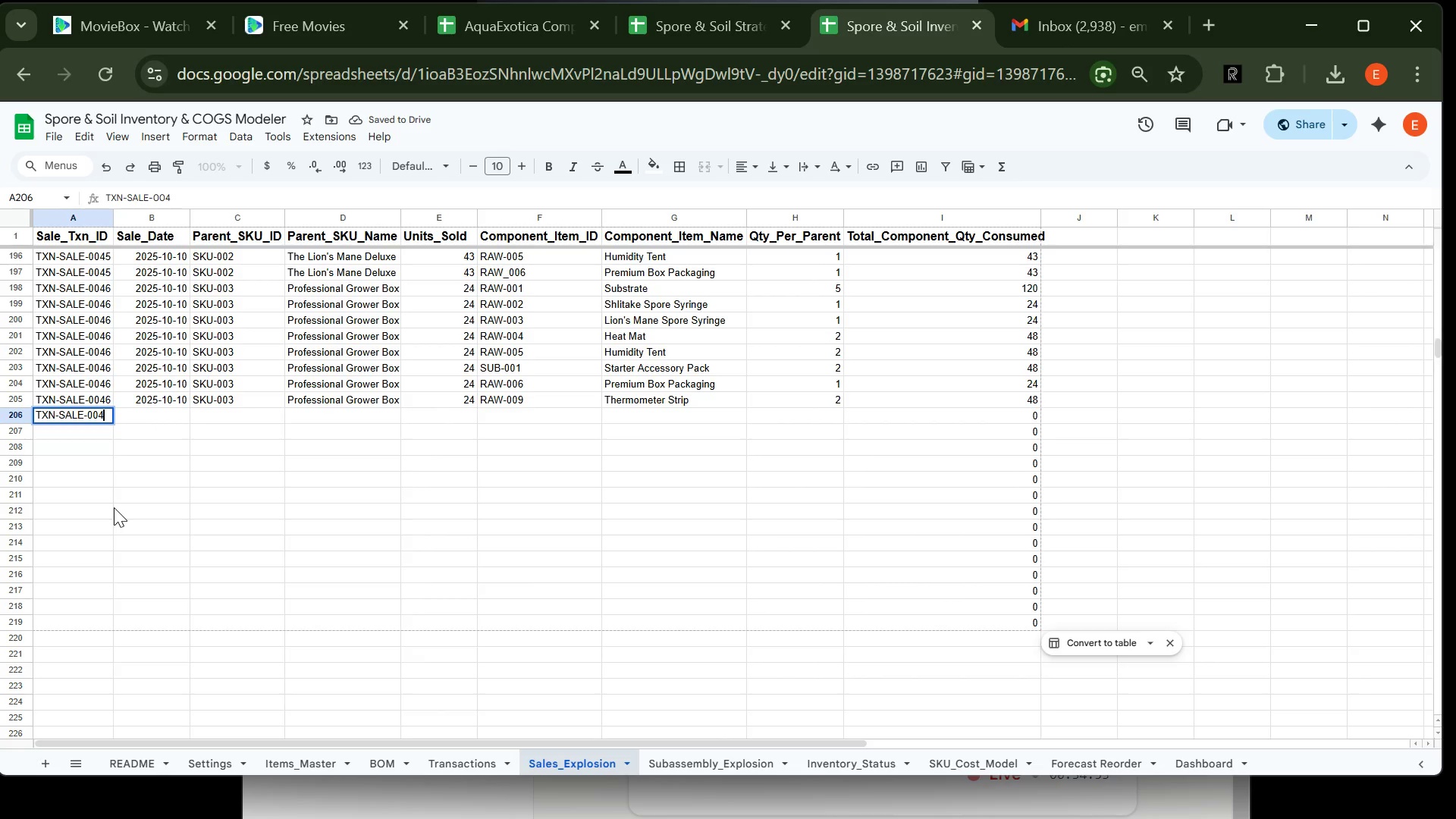 
key(7)
 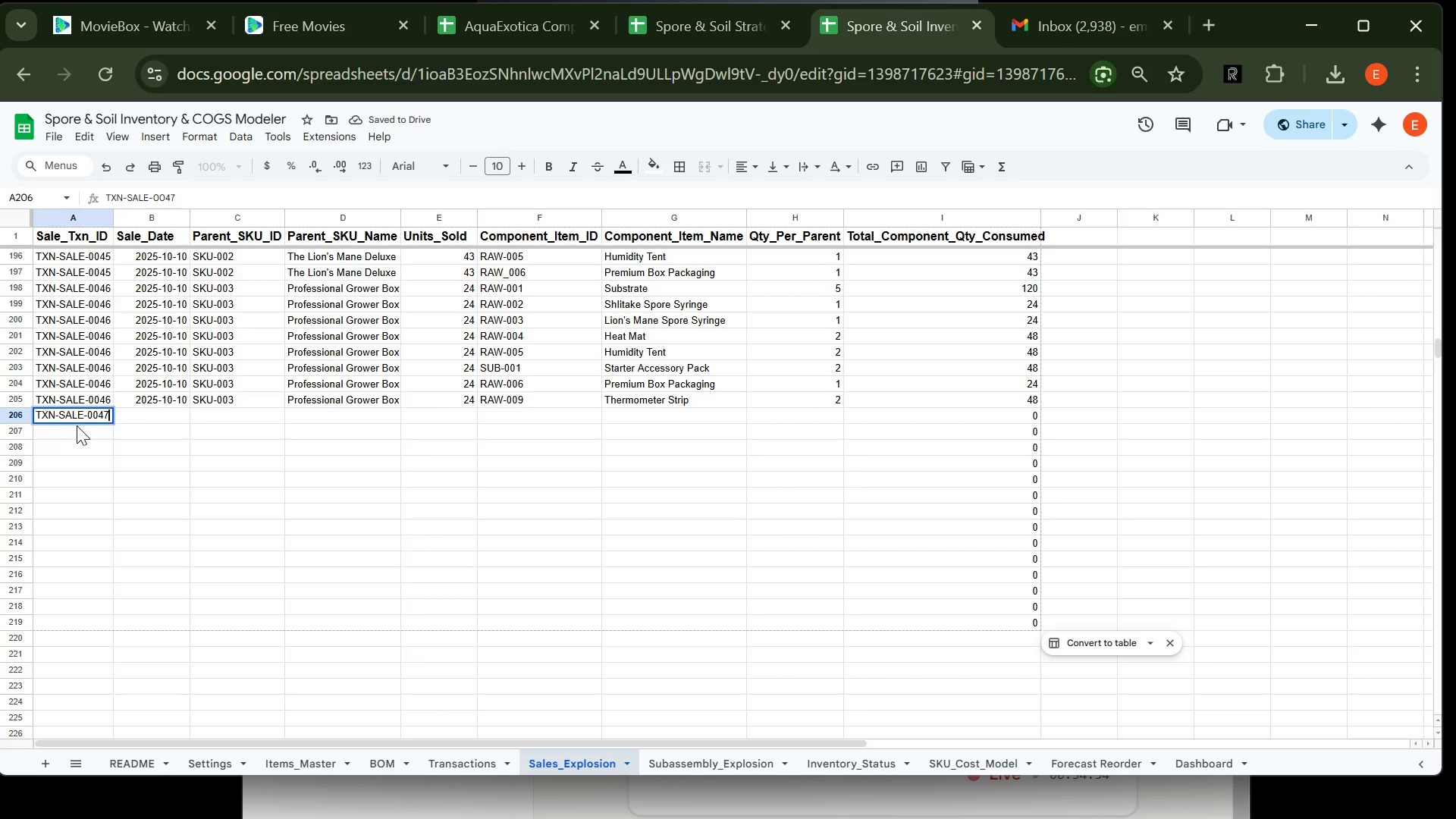 
left_click([84, 435])
 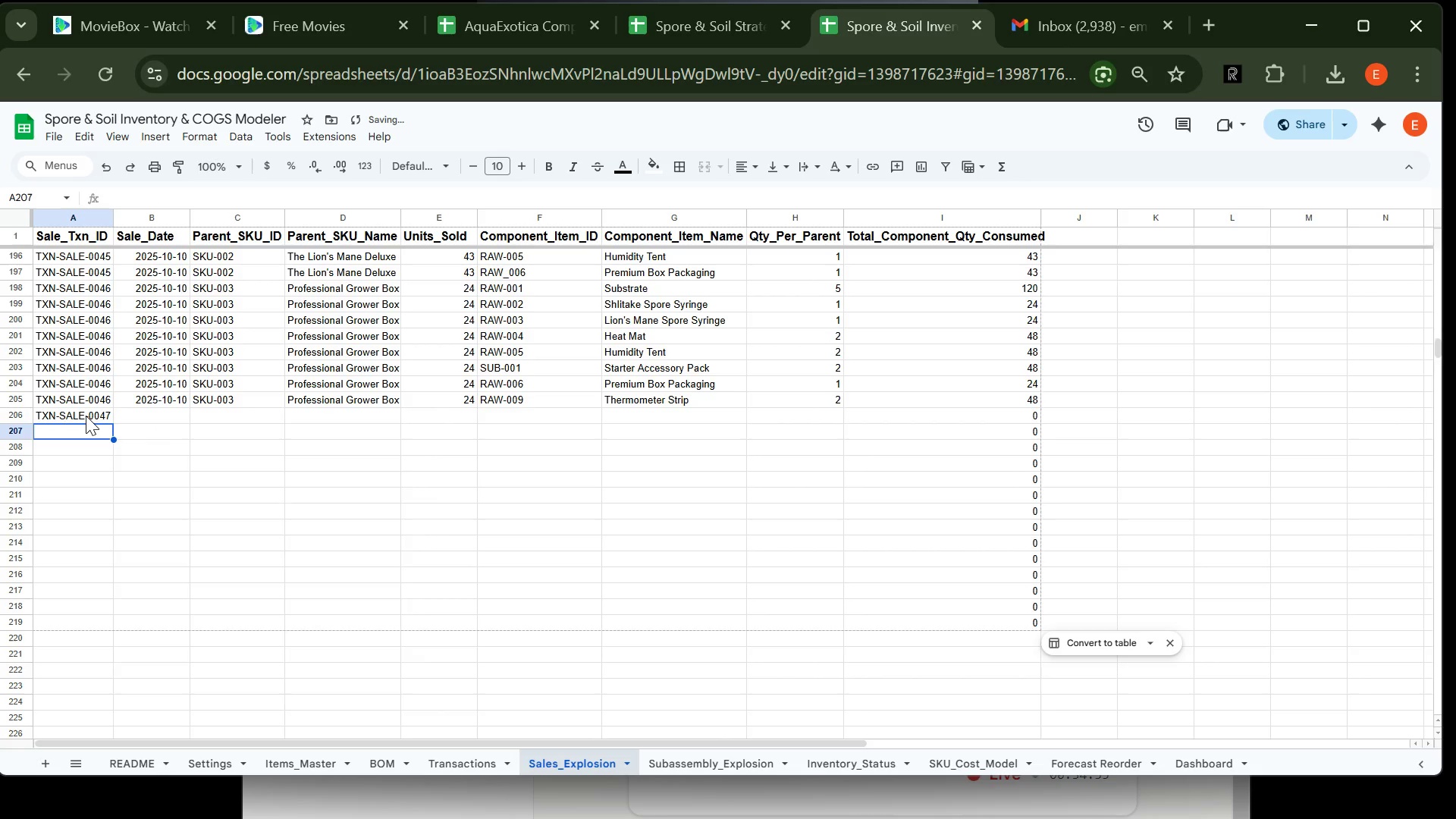 
left_click([86, 416])
 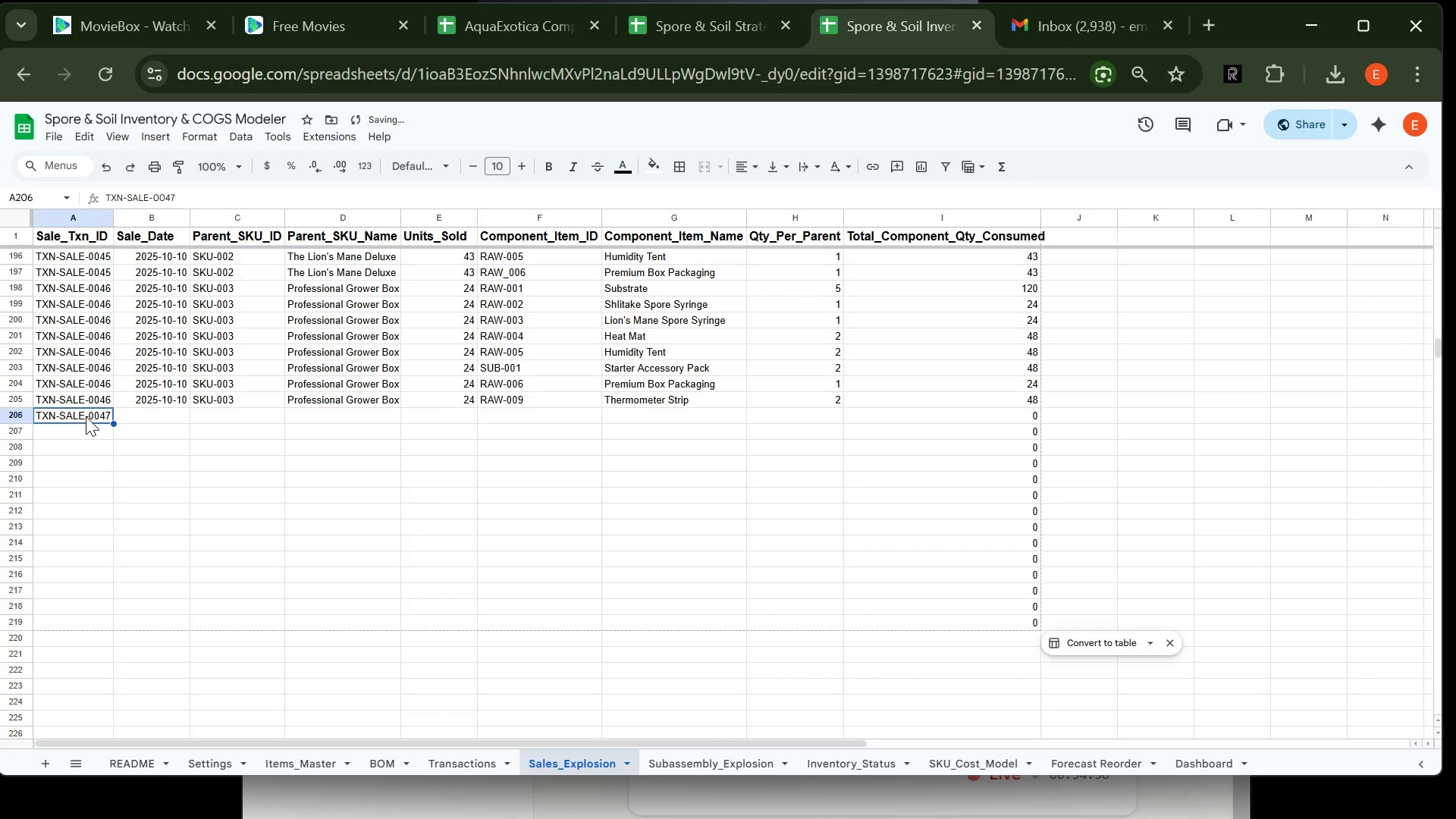 
key(Control+C)
 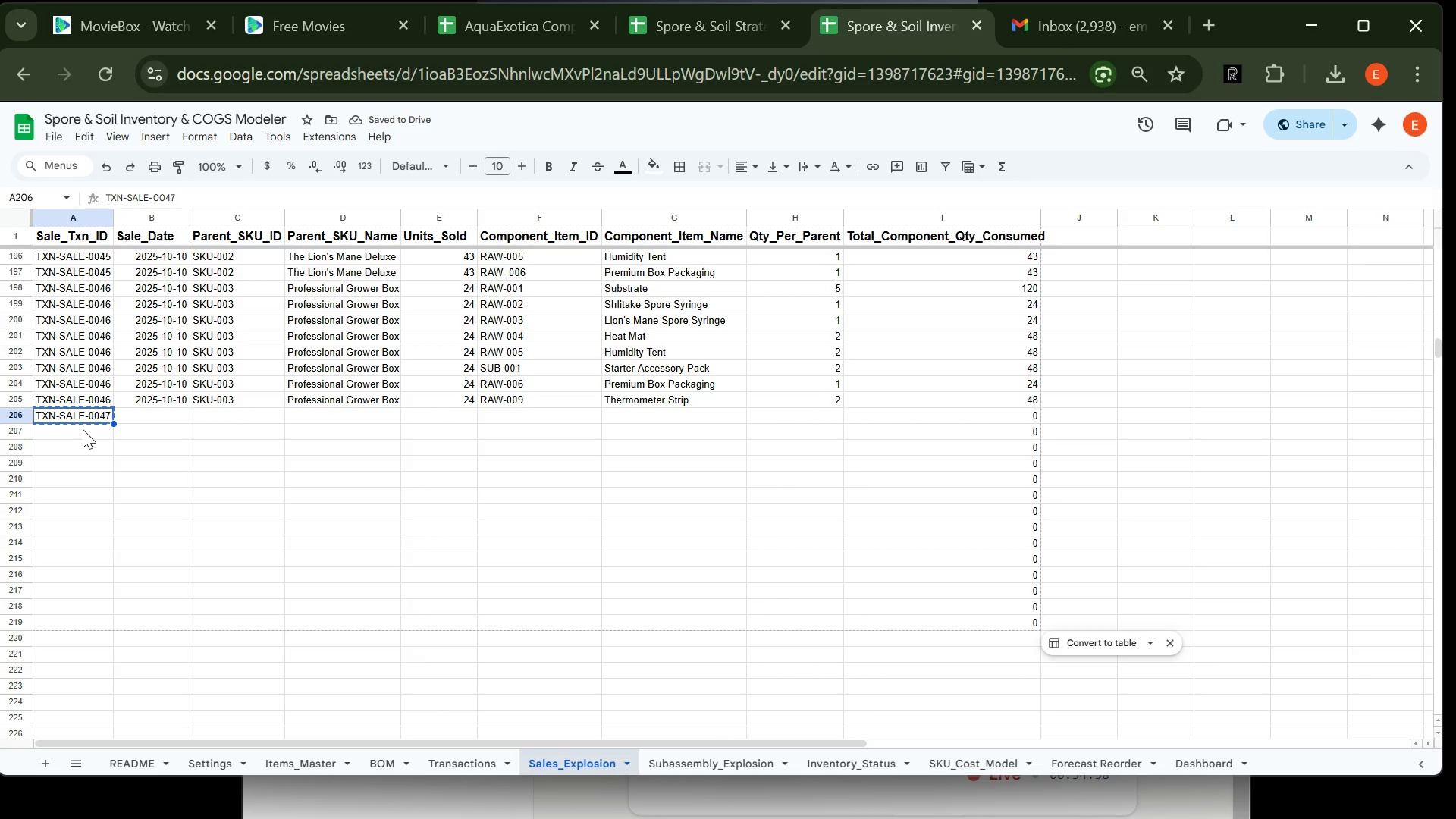 
left_click([83, 429])
 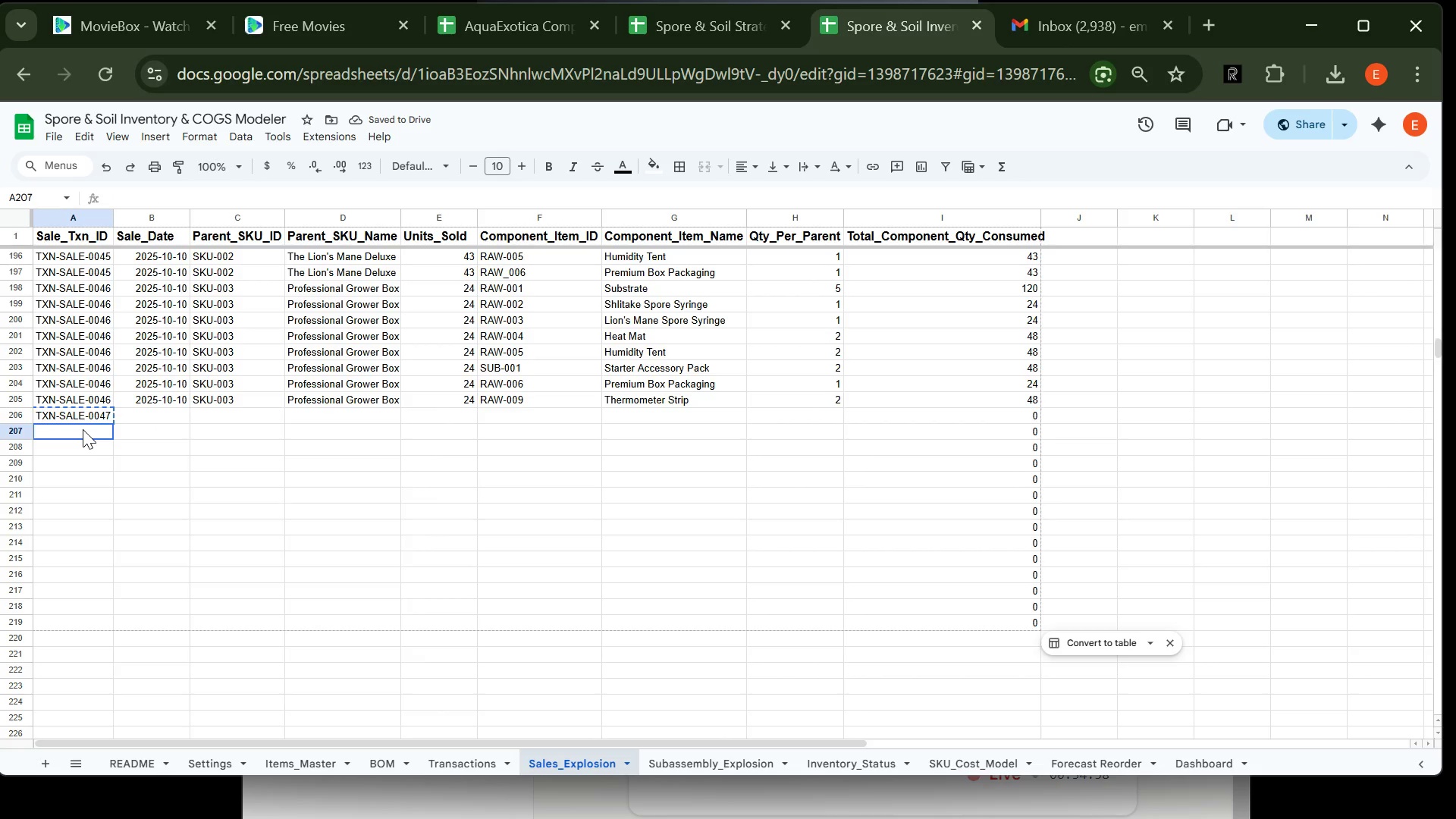 
hold_key(key=ControlLeft, duration=0.98)
 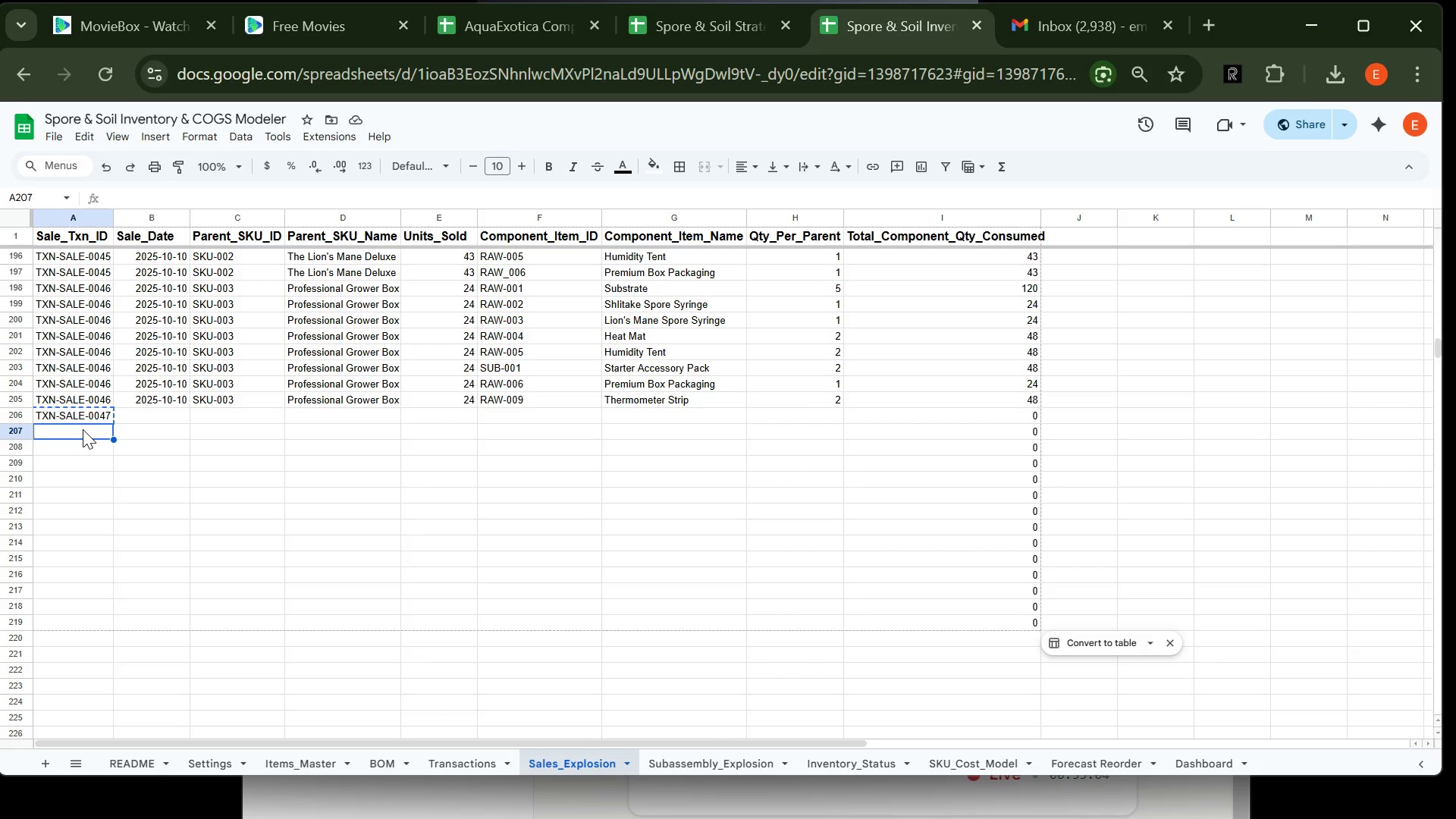 
wait(9.78)
 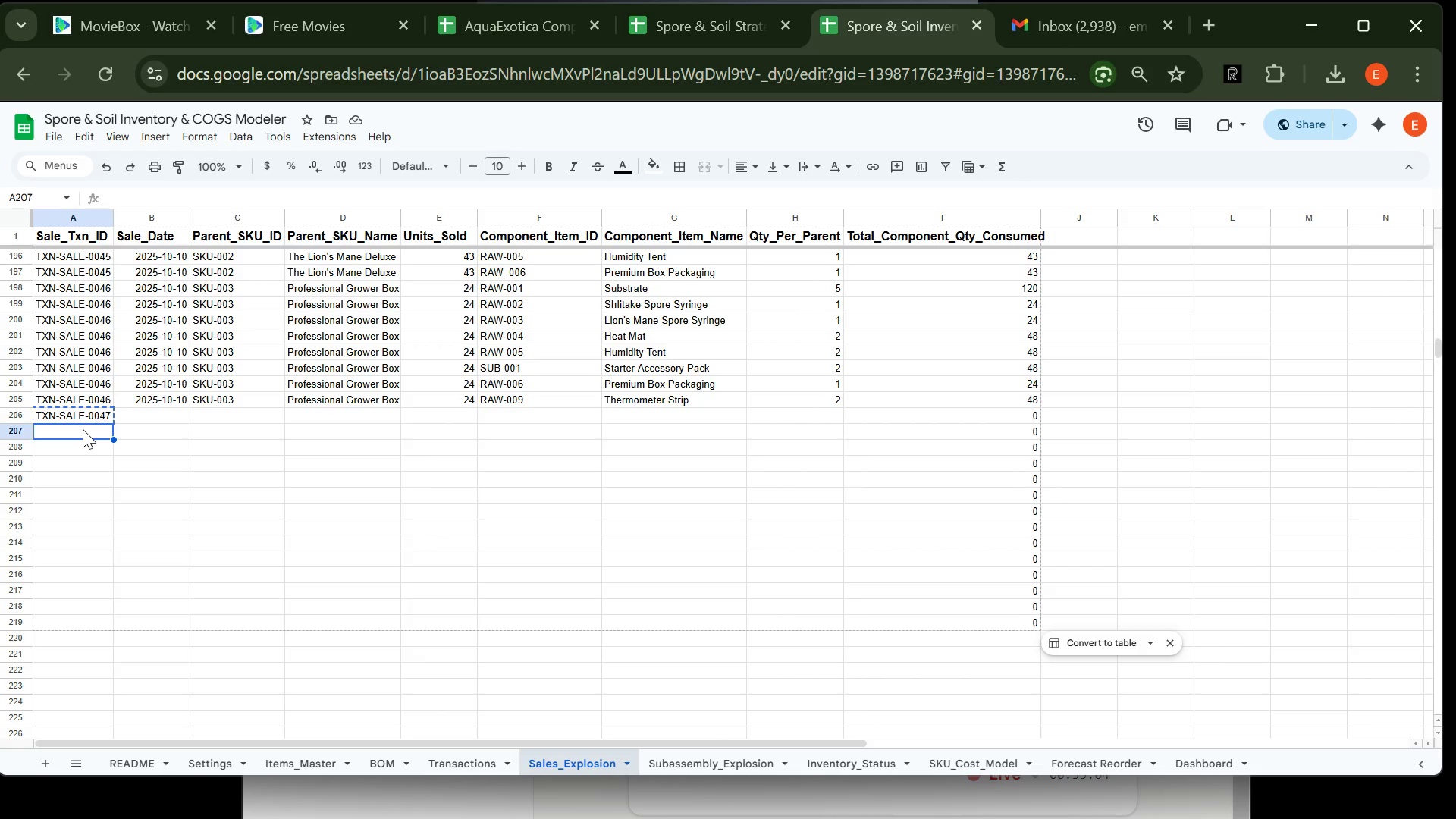 
key(Control+V)
 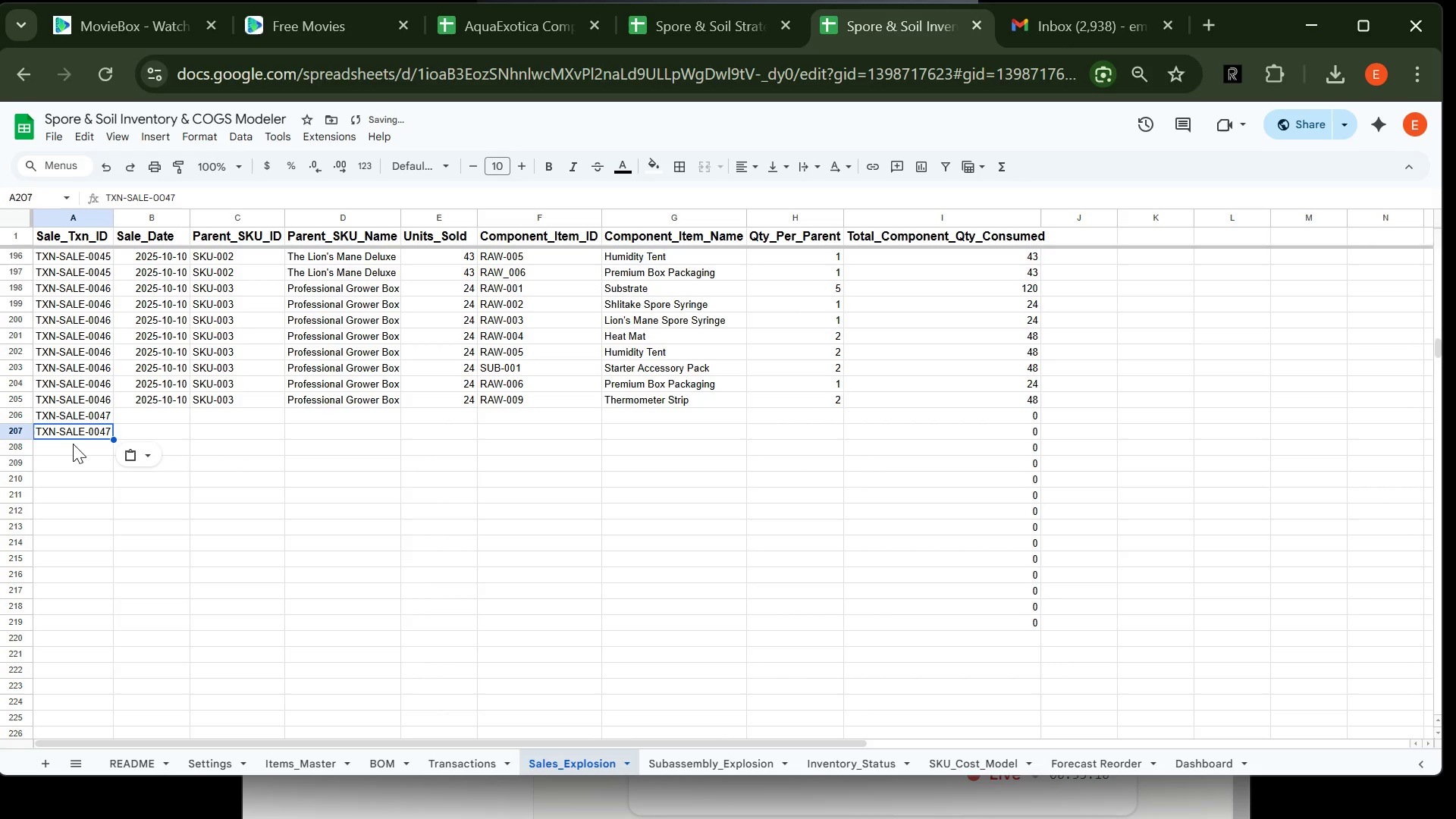 
left_click([72, 446])
 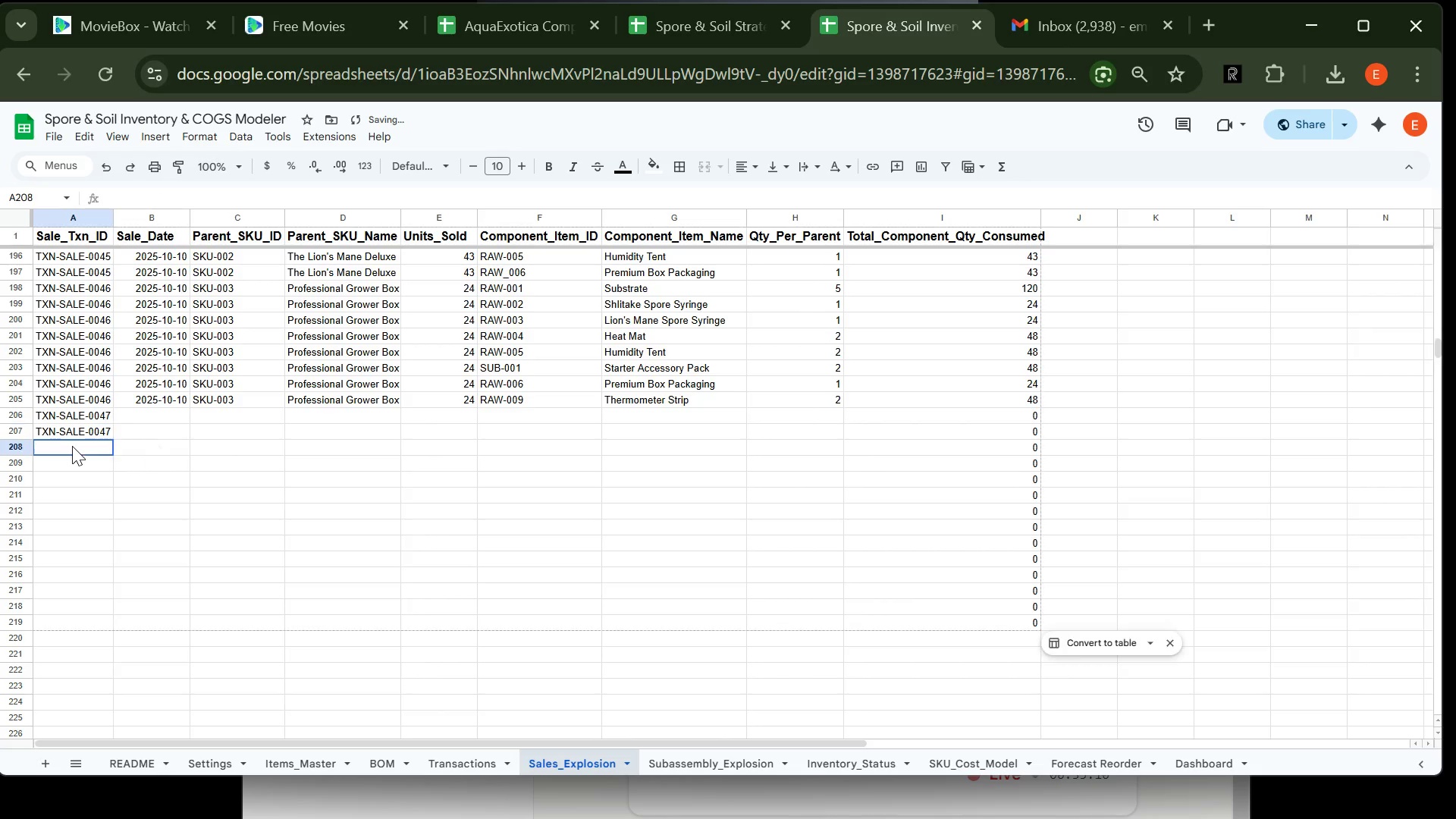 
key(Control+V)
 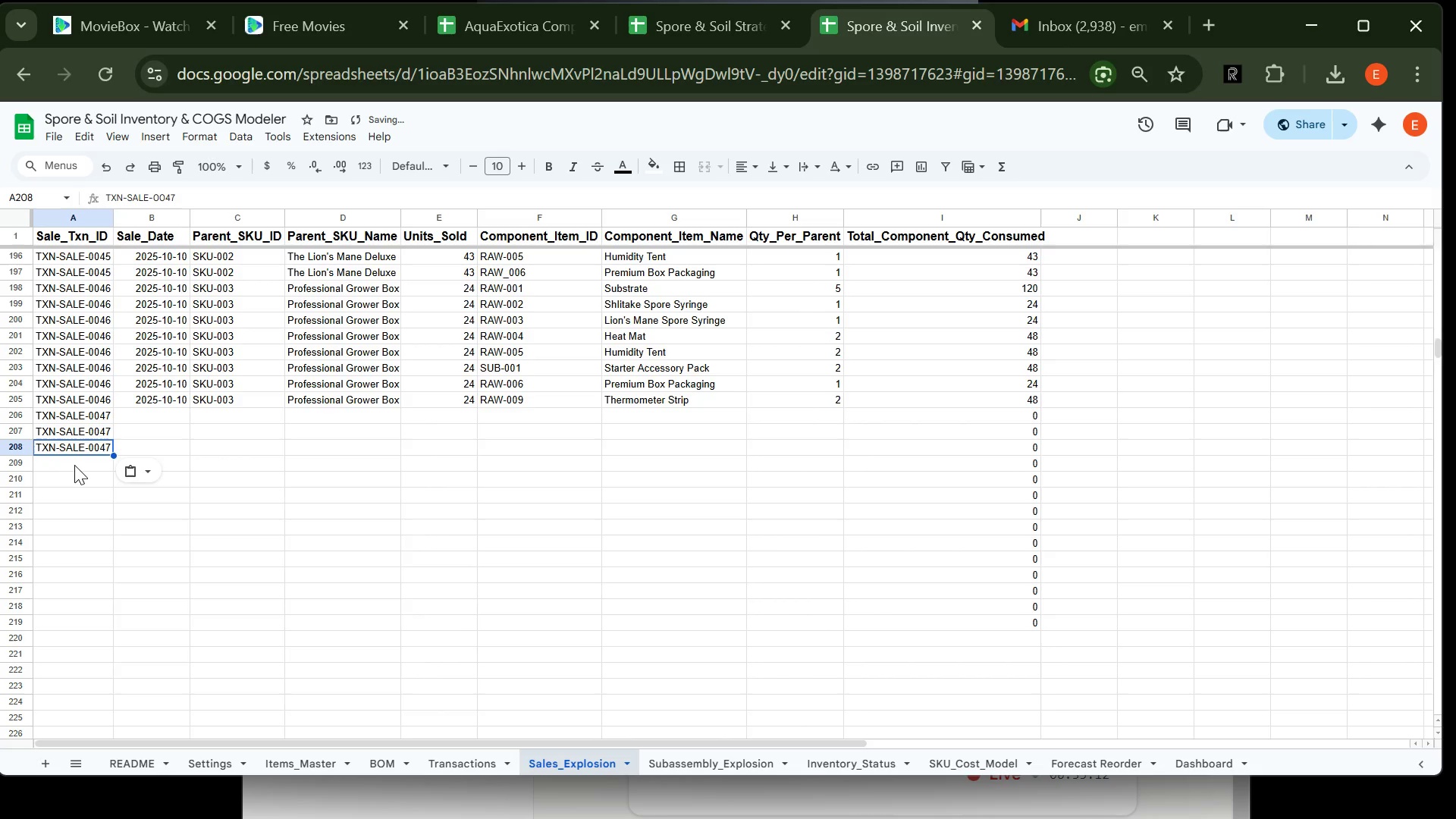 
left_click([76, 463])
 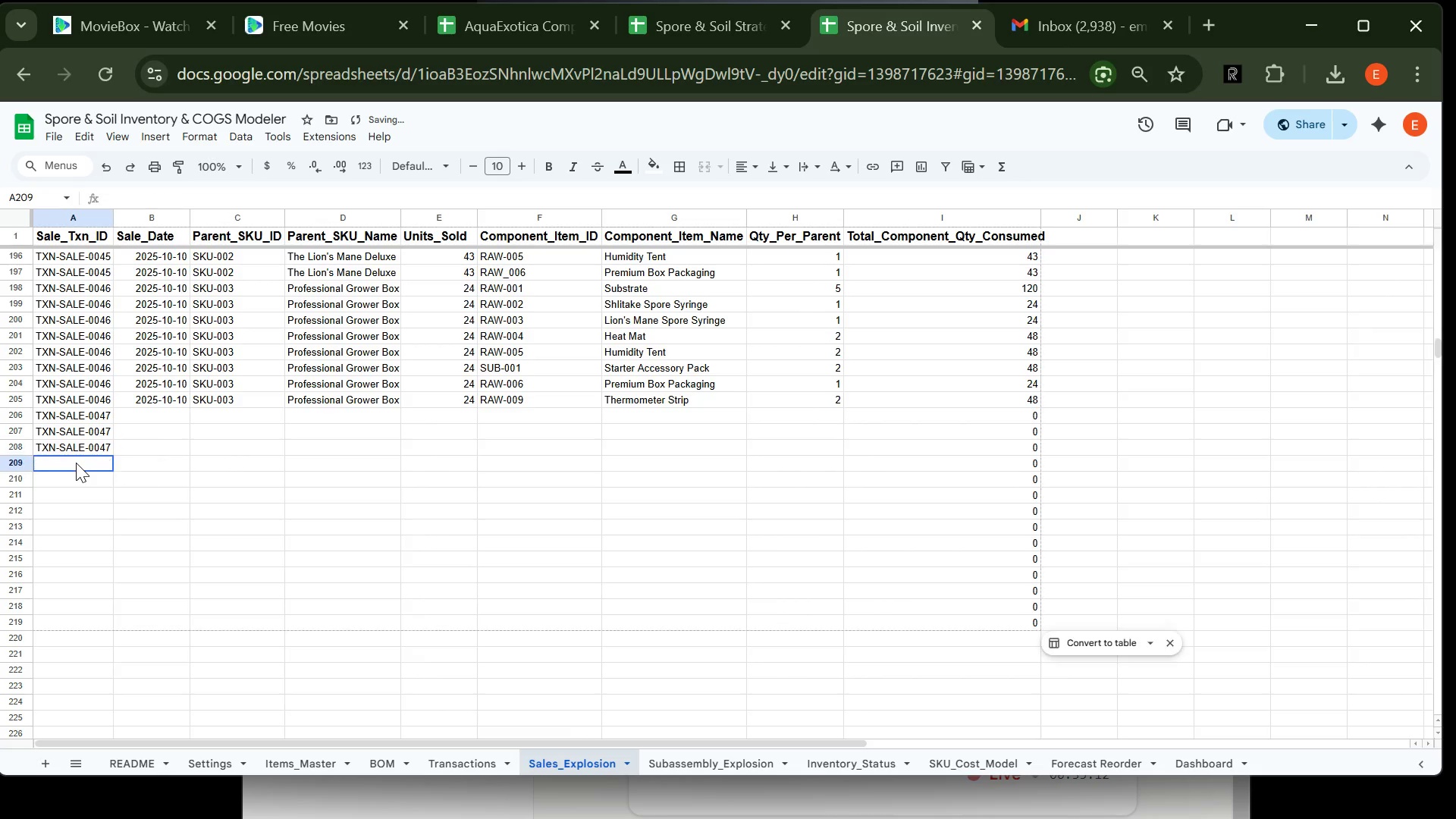 
key(Control+V)
 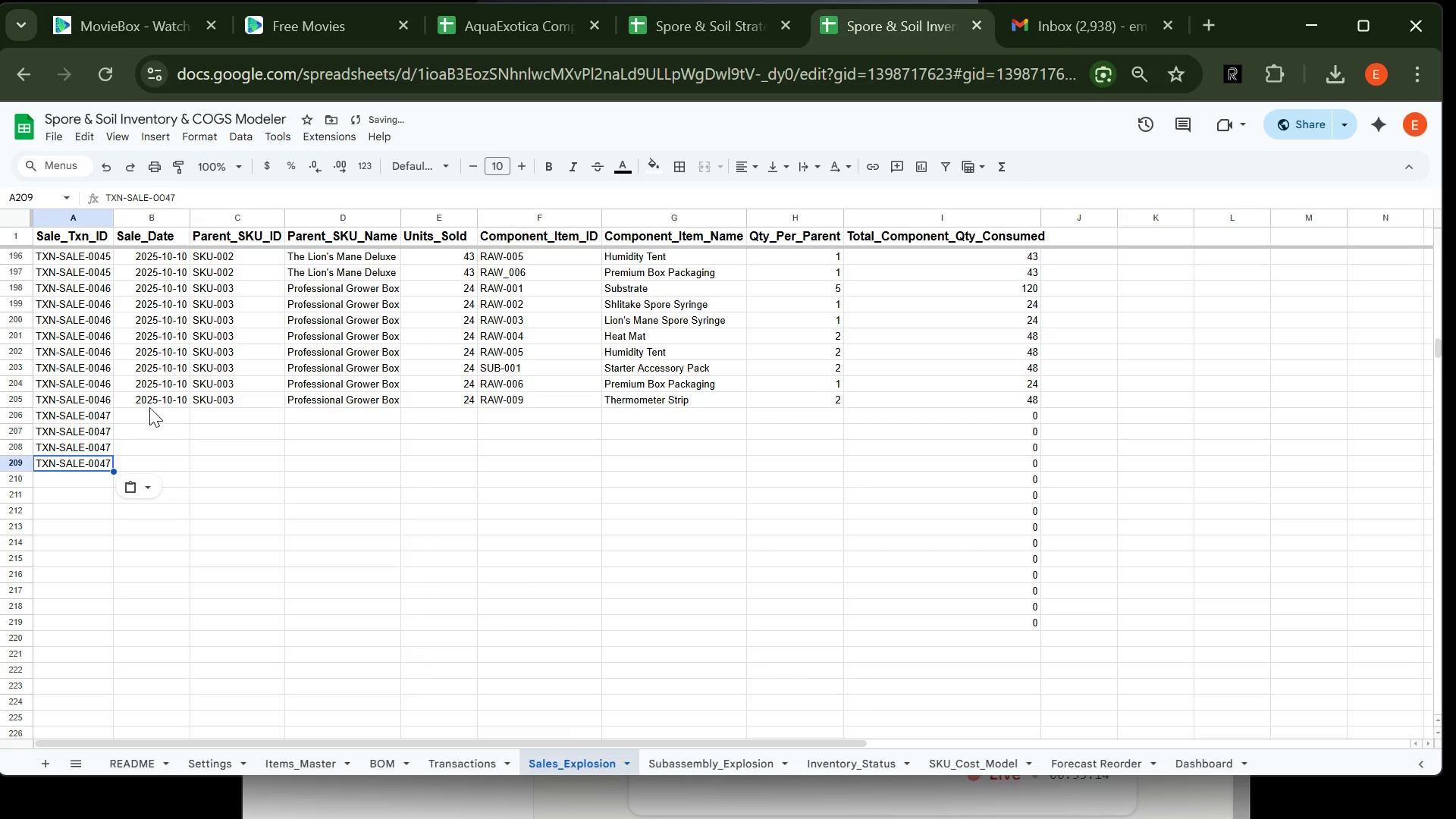 
left_click([156, 399])
 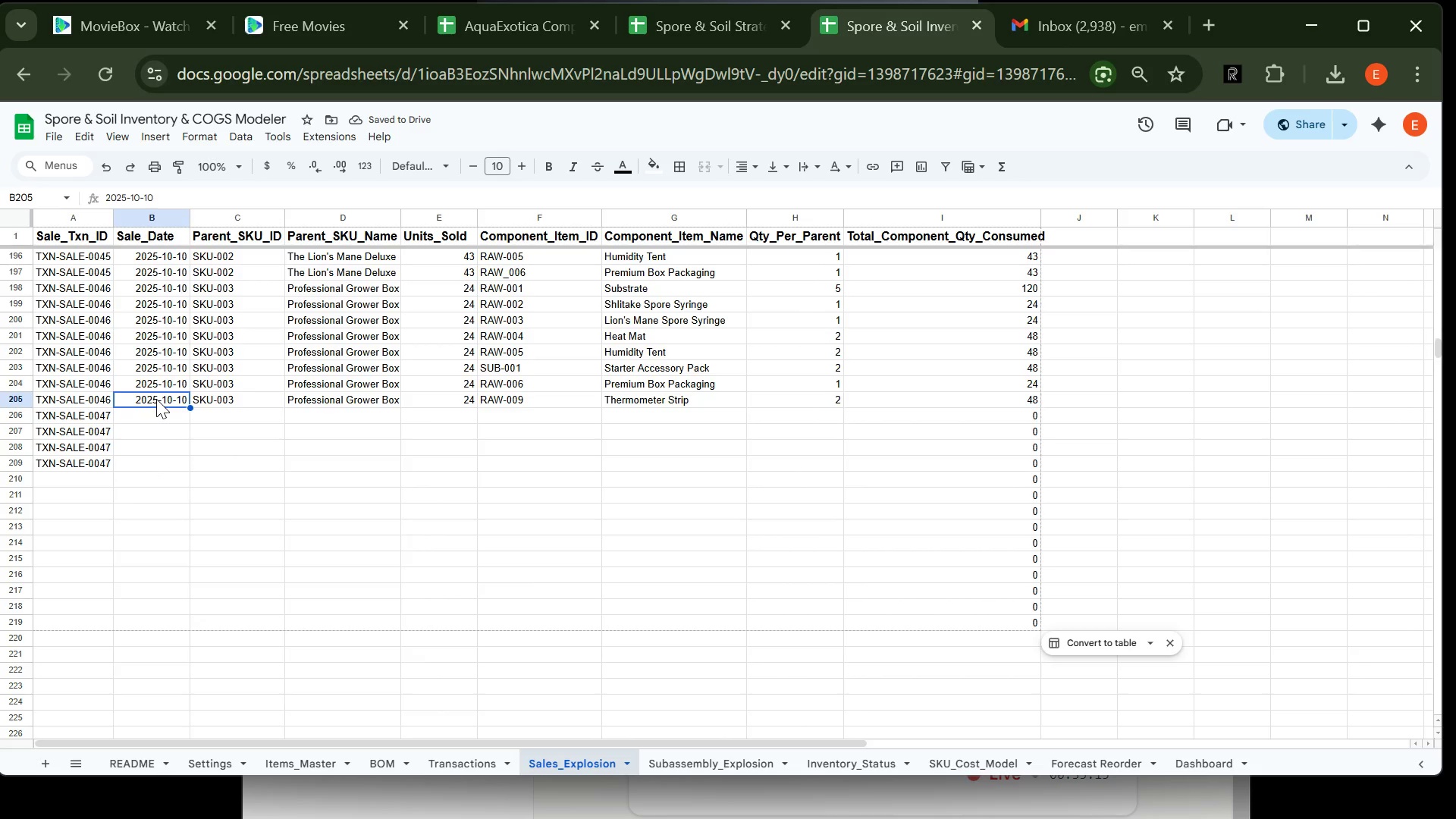 
key(Control+C)
 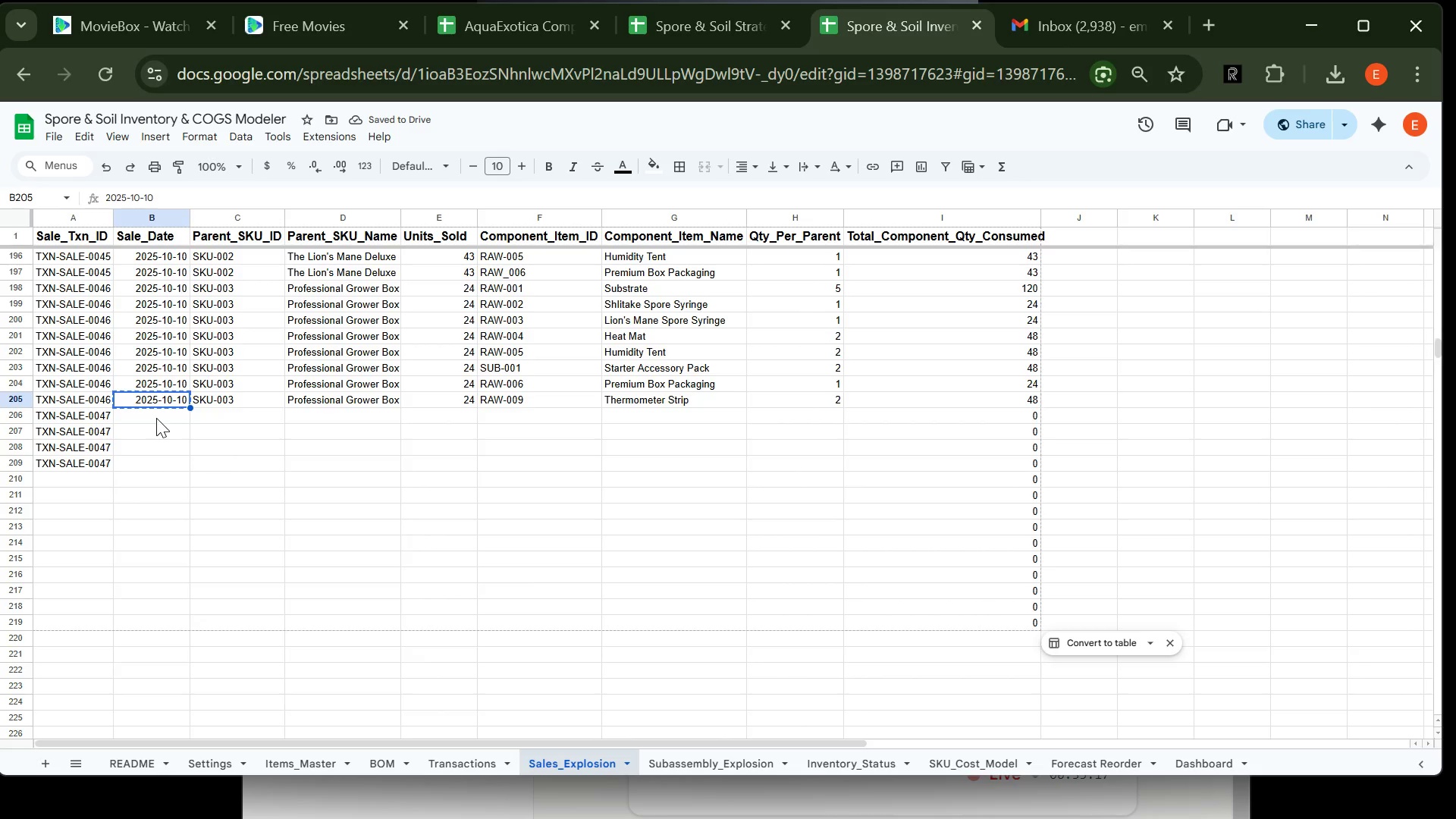 
left_click([156, 418])
 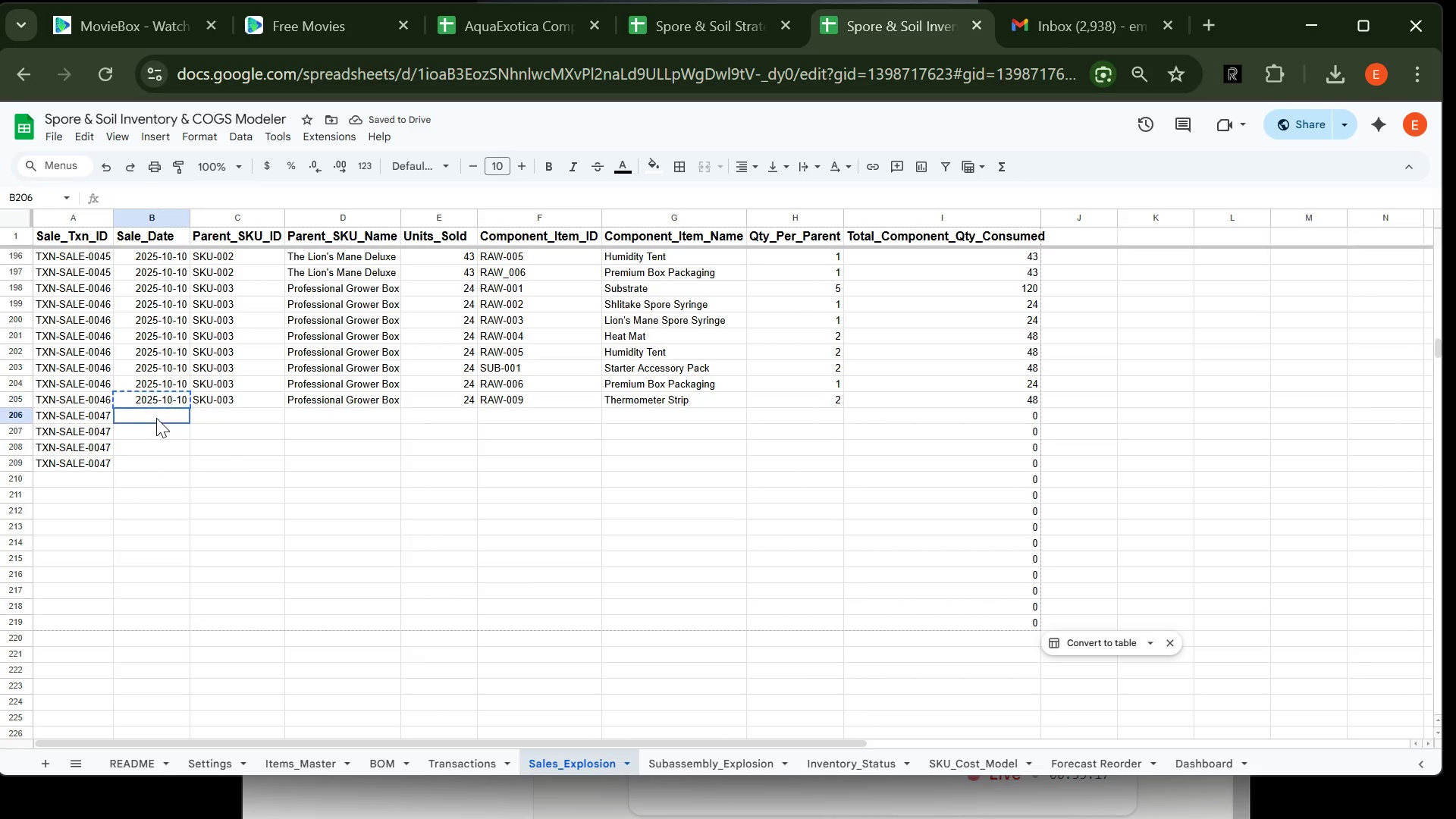 
key(Control+V)
 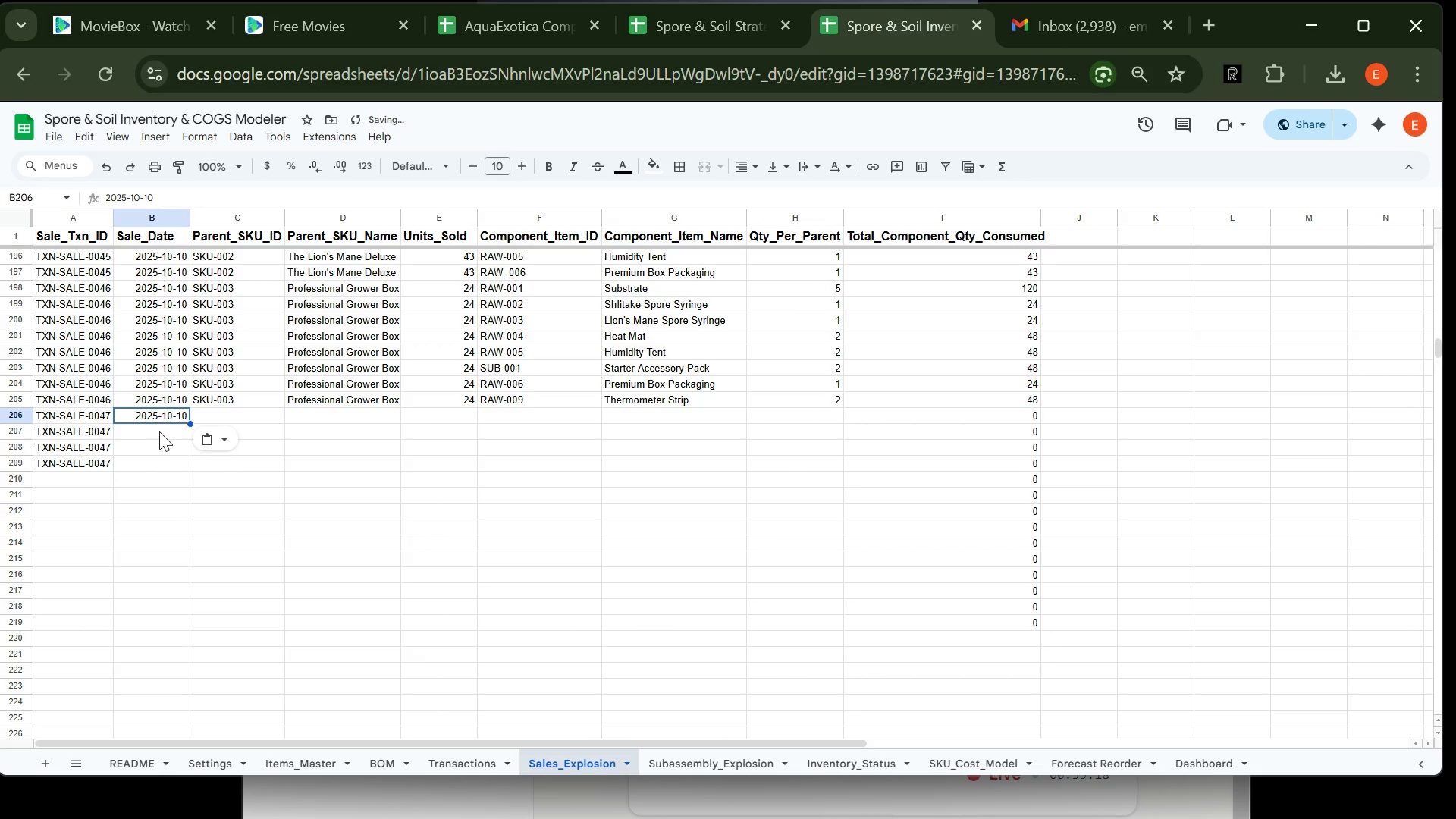 
left_click([160, 435])
 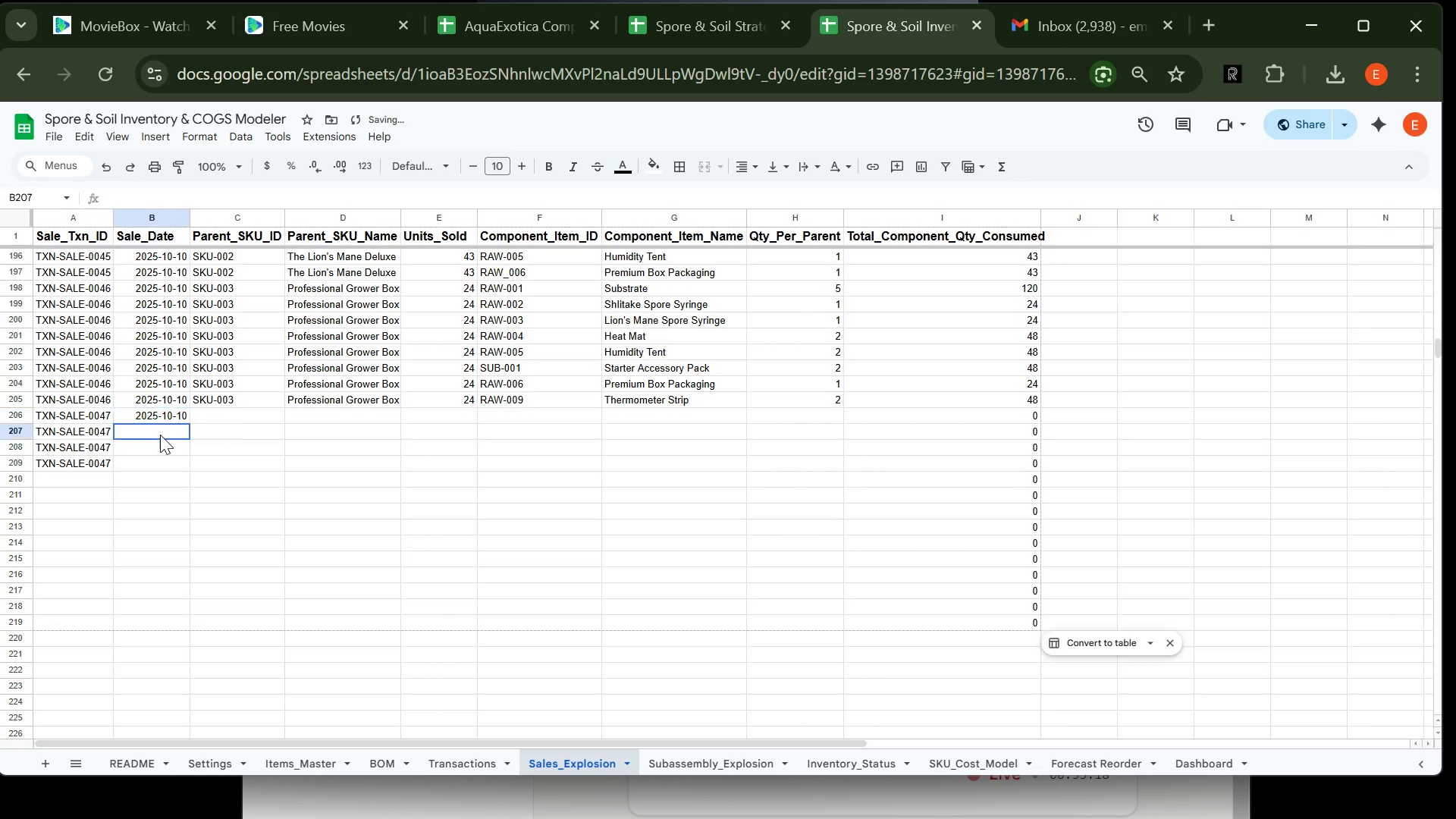 
key(Control+V)
 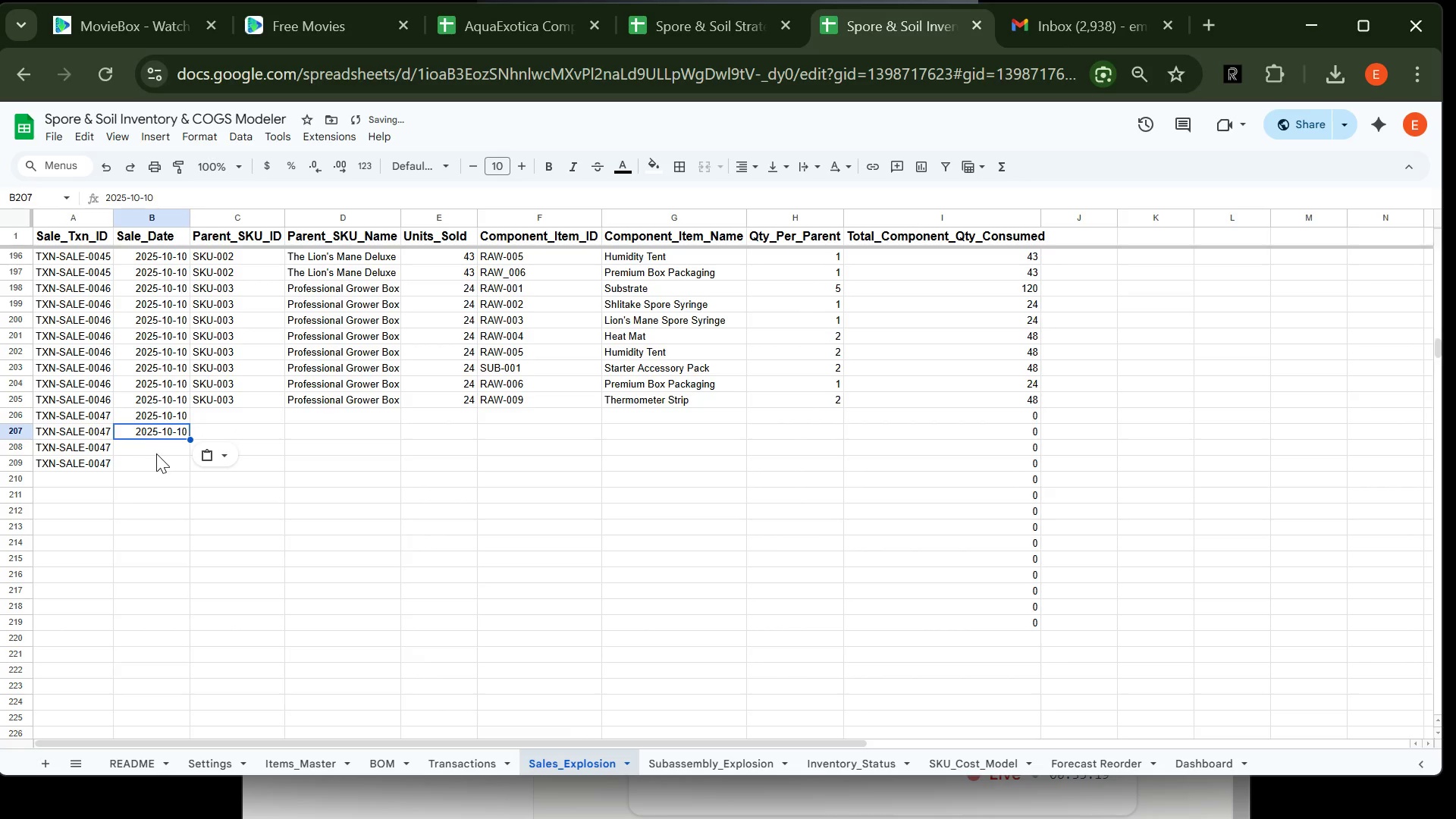 
left_click([156, 453])
 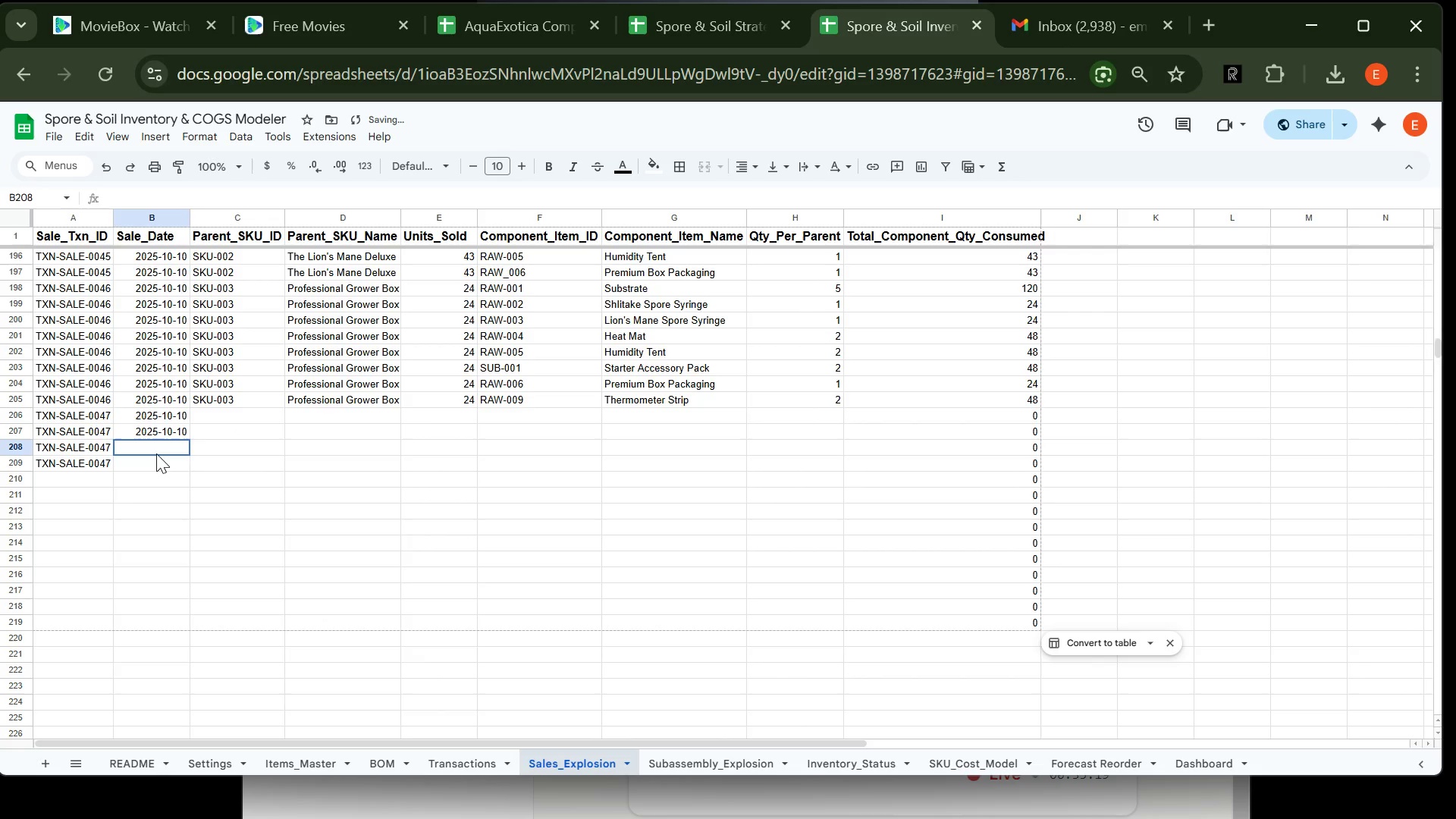 
key(Control+V)
 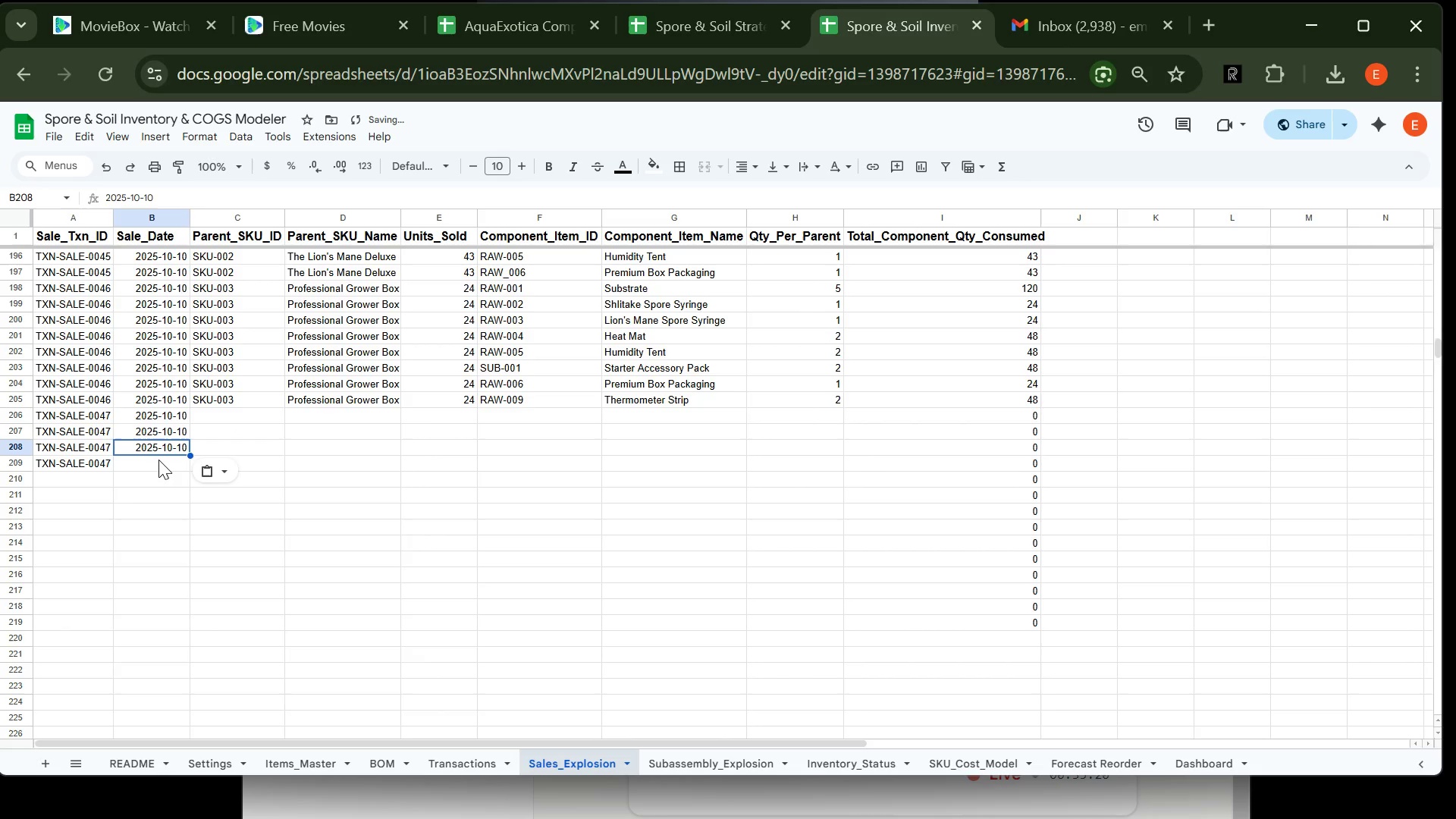 
left_click([158, 460])
 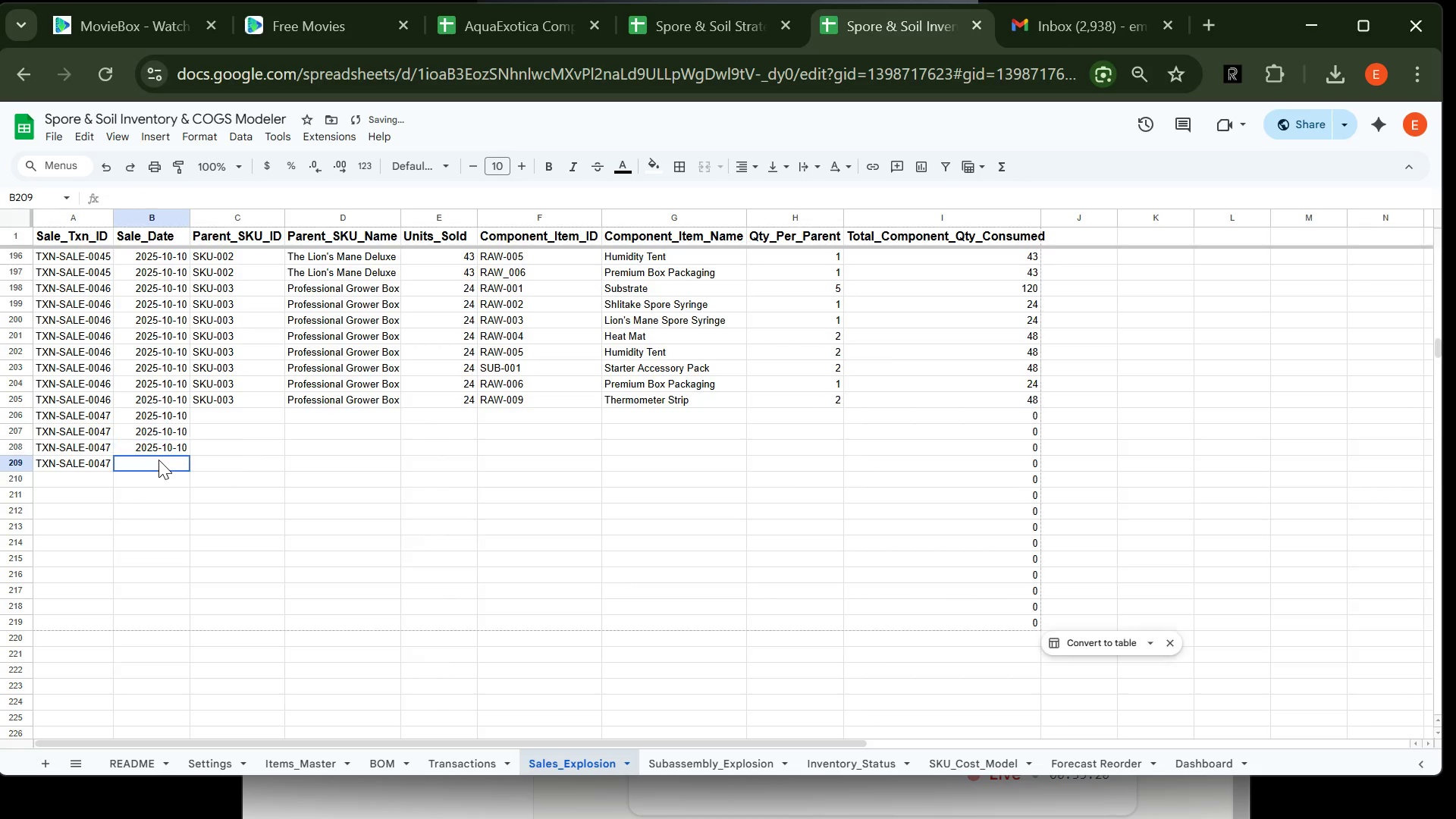 
key(Control+V)
 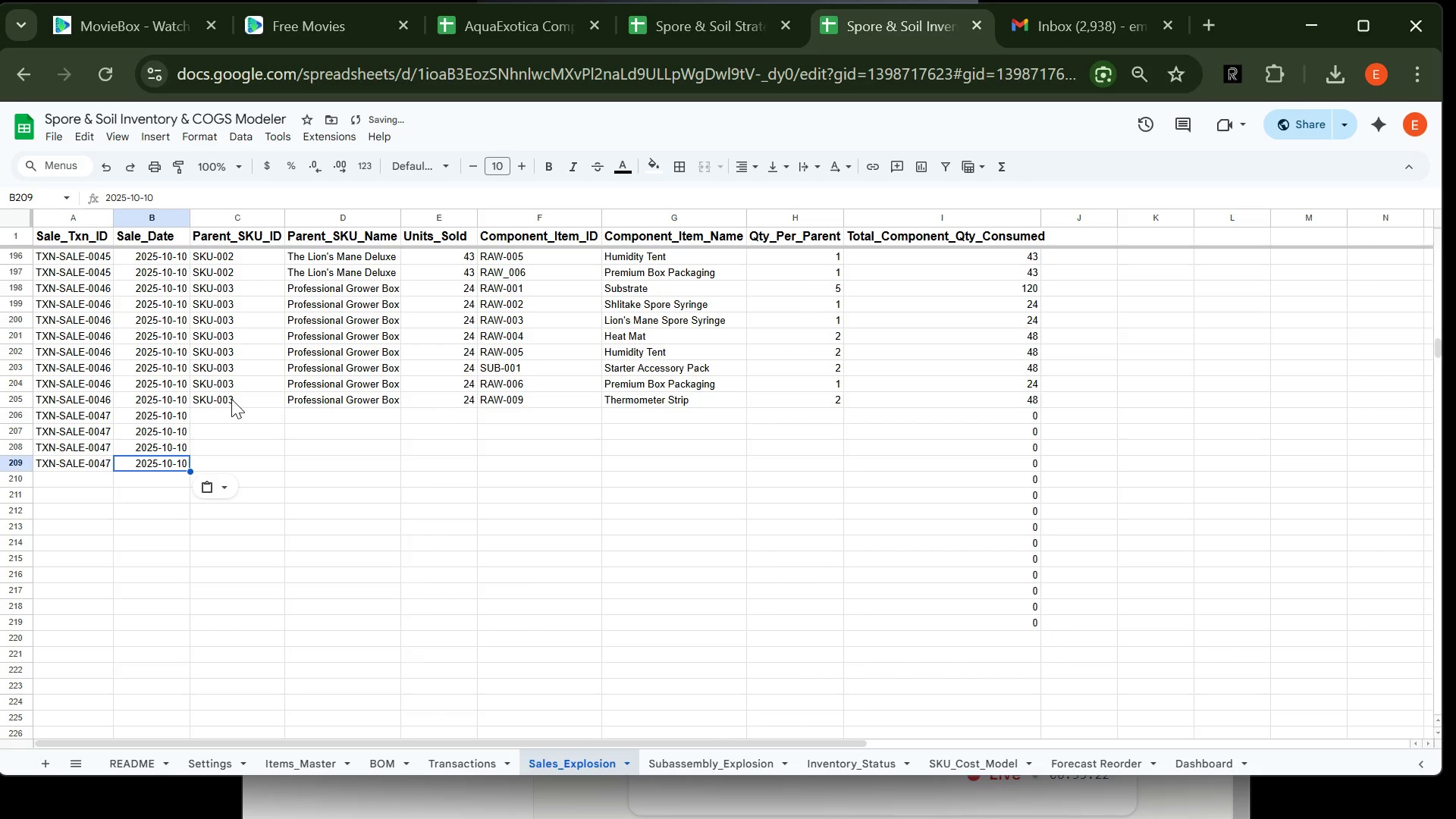 
left_click([231, 399])
 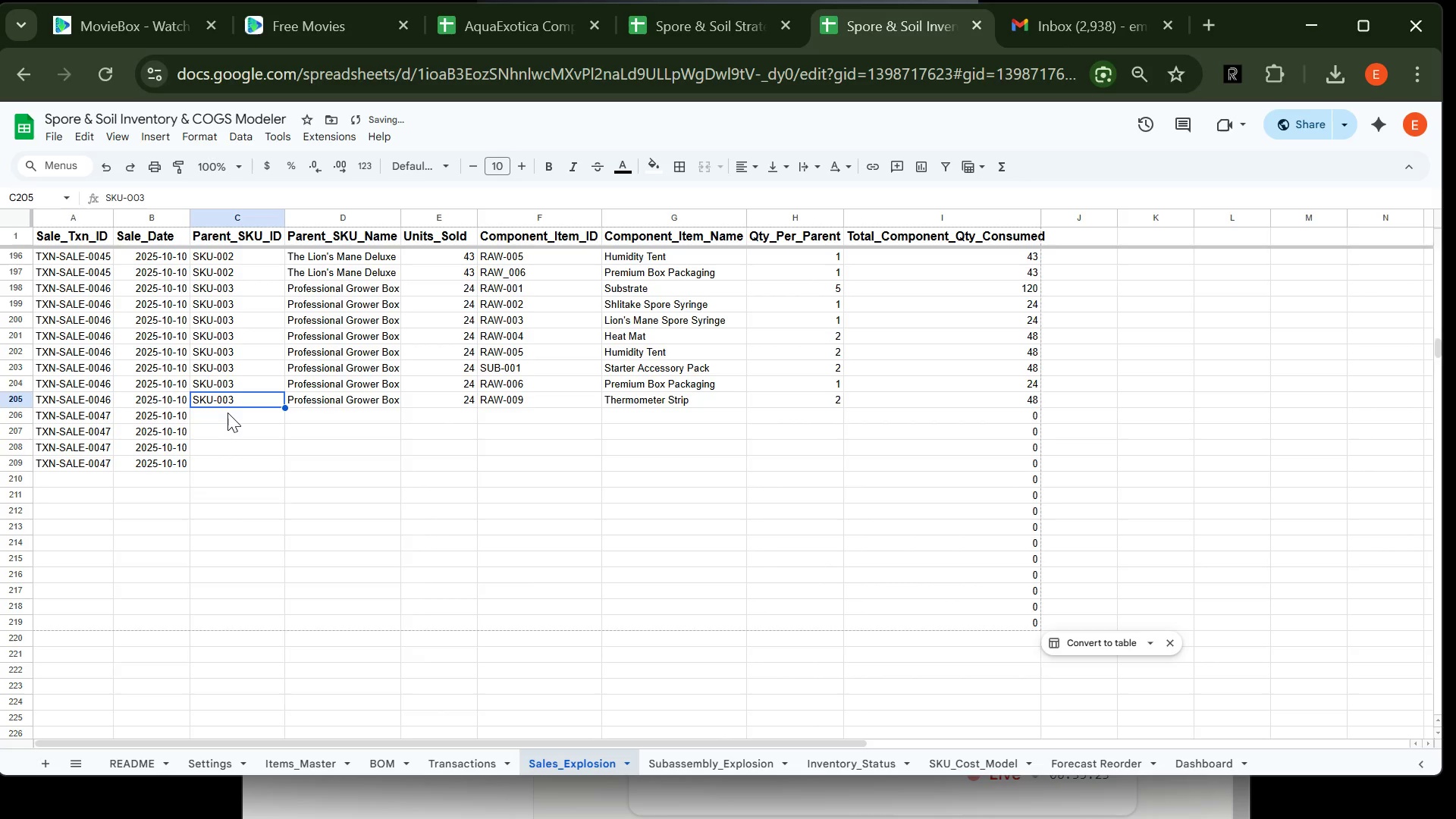 
left_click([227, 413])
 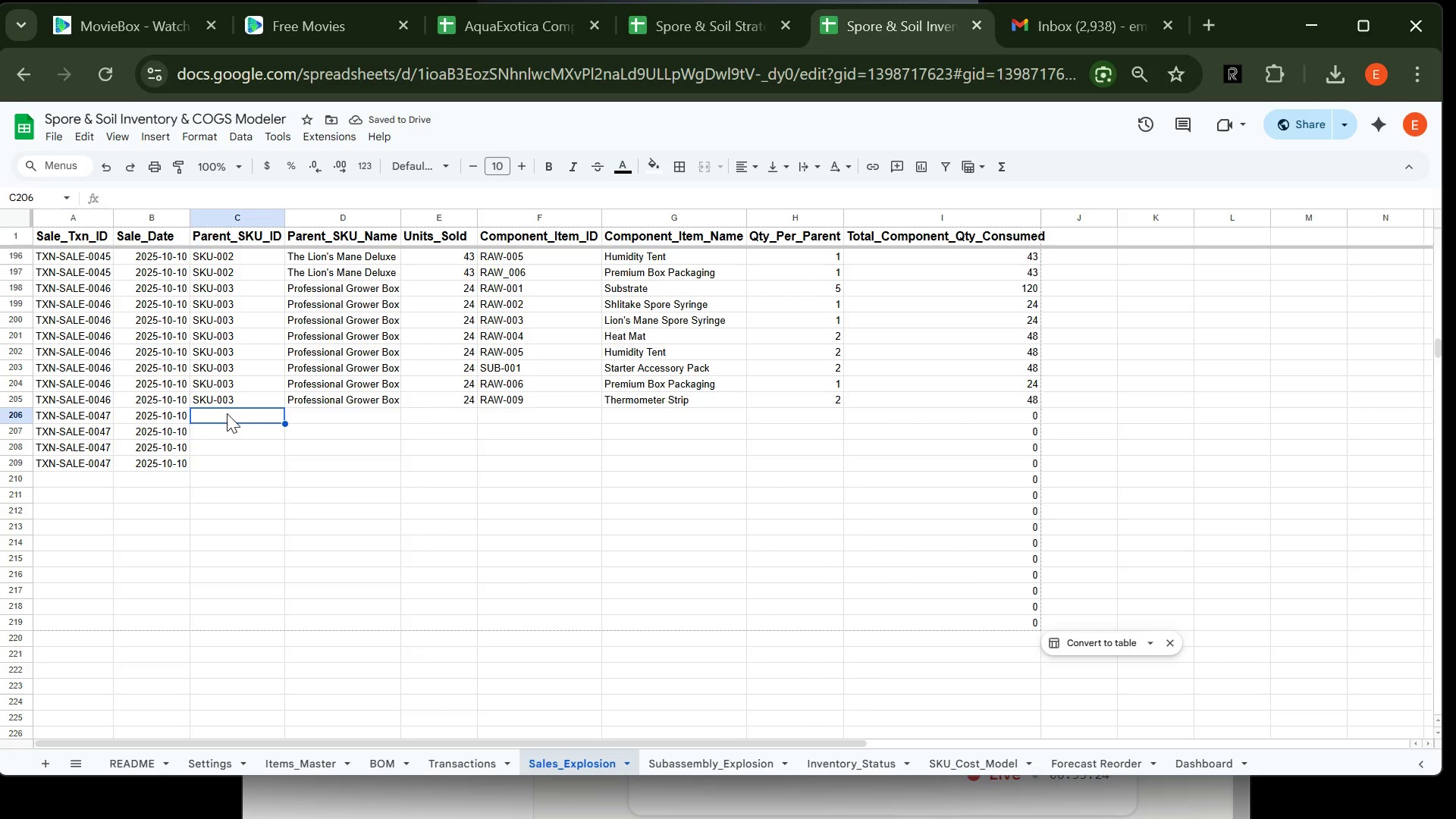 
type(SKU-001)
 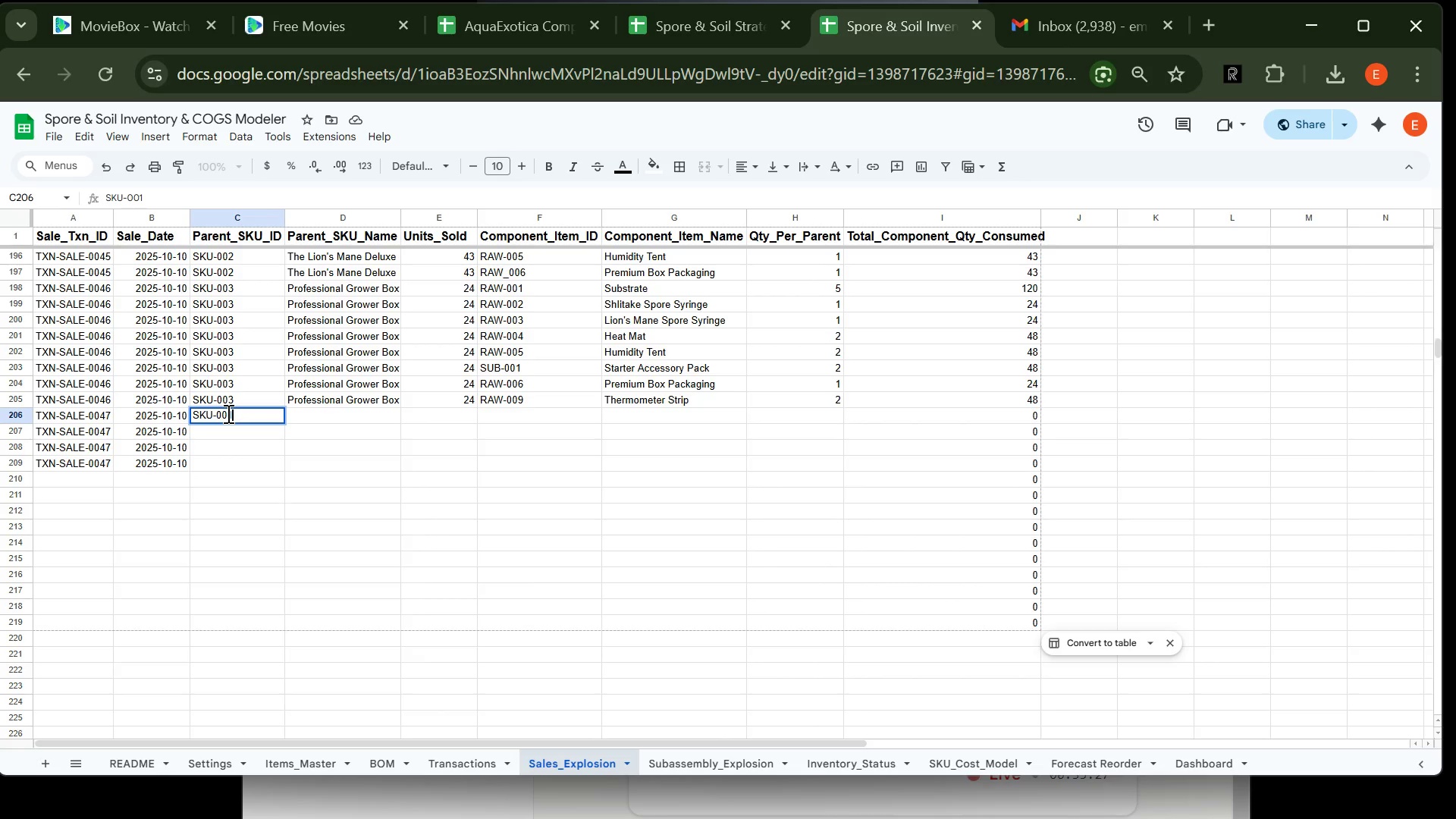 
key(Enter)
 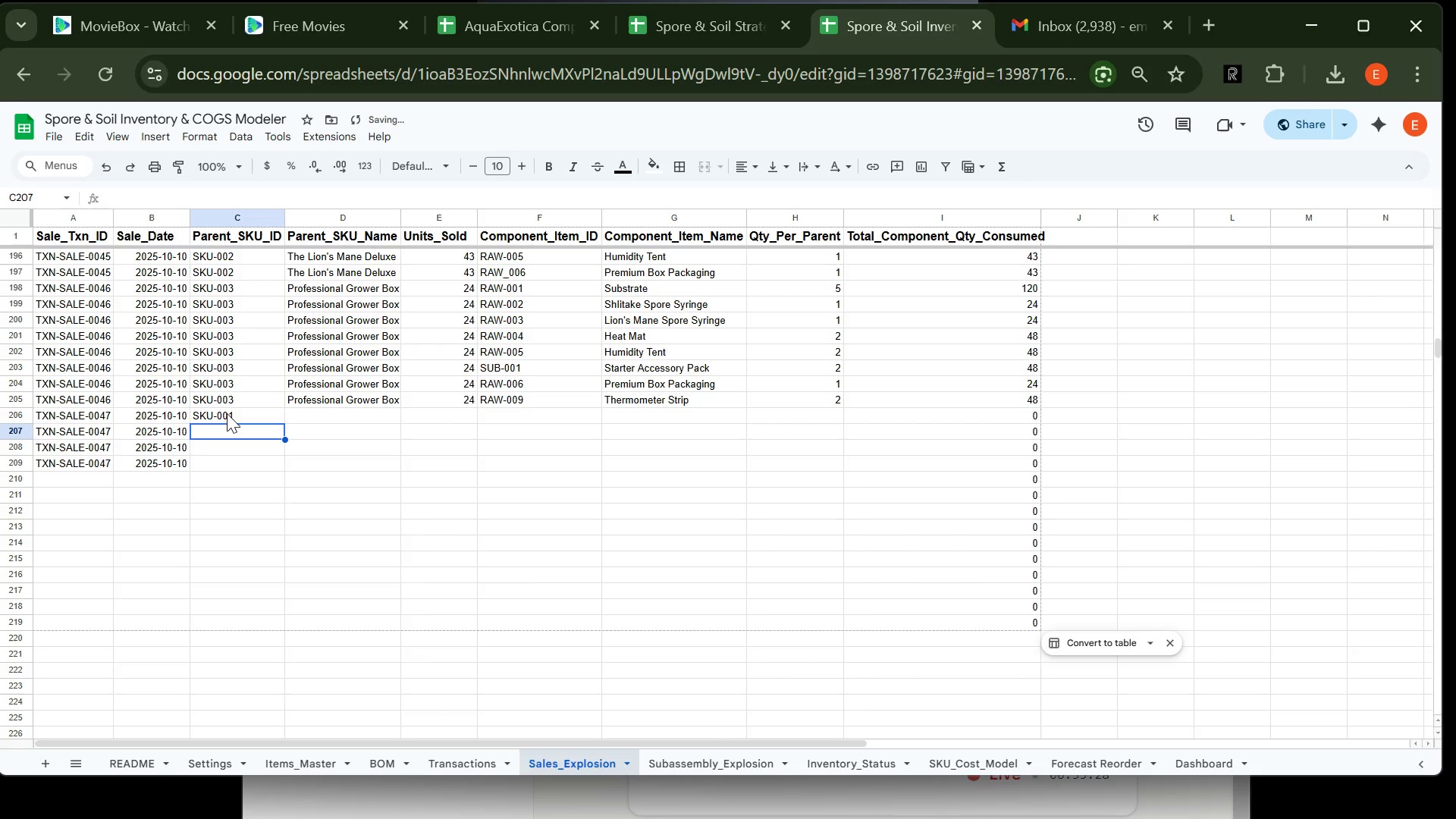 
type(SKU0)
key(Backspace)
type(-001)
 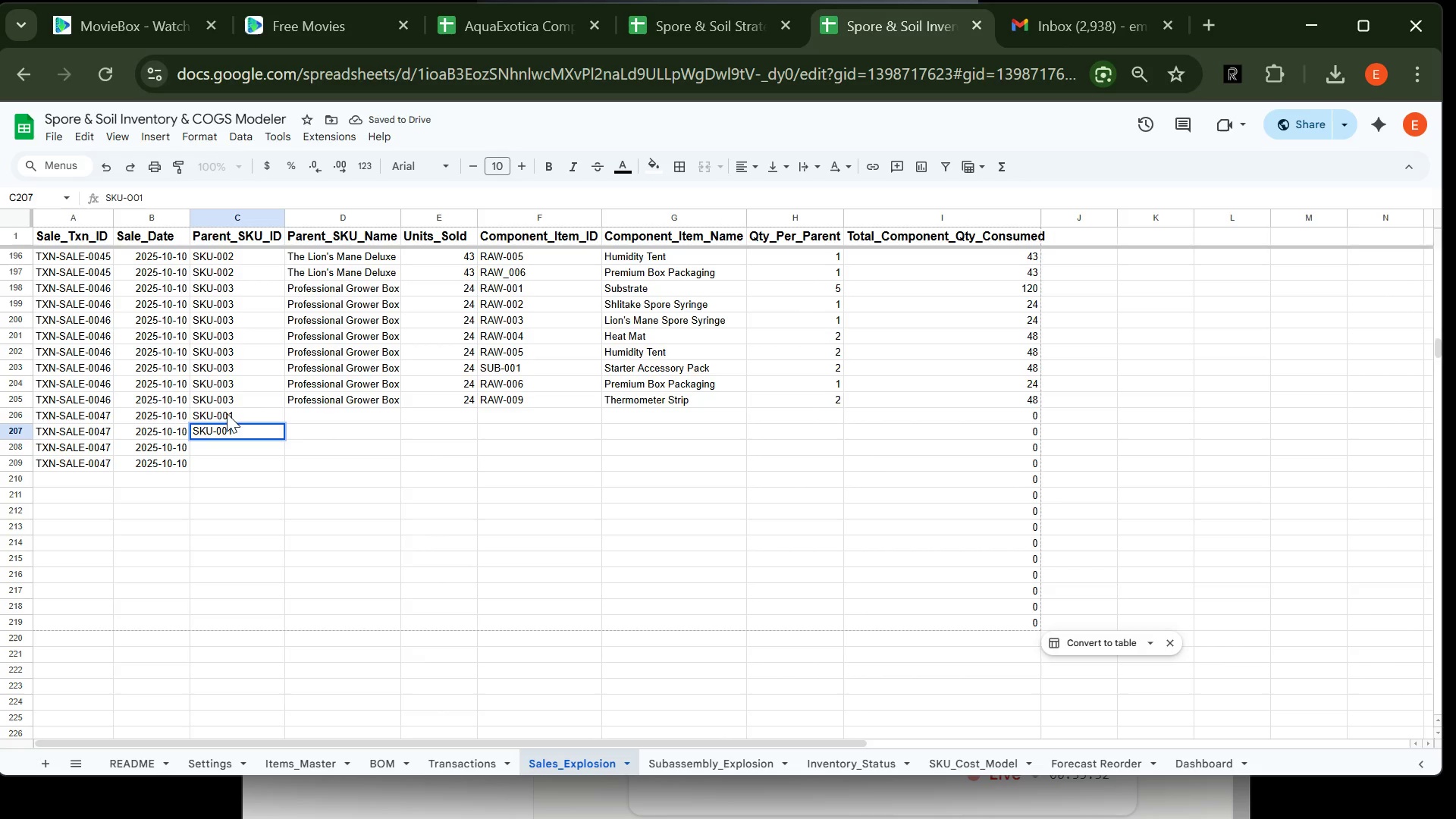 
key(Enter)
 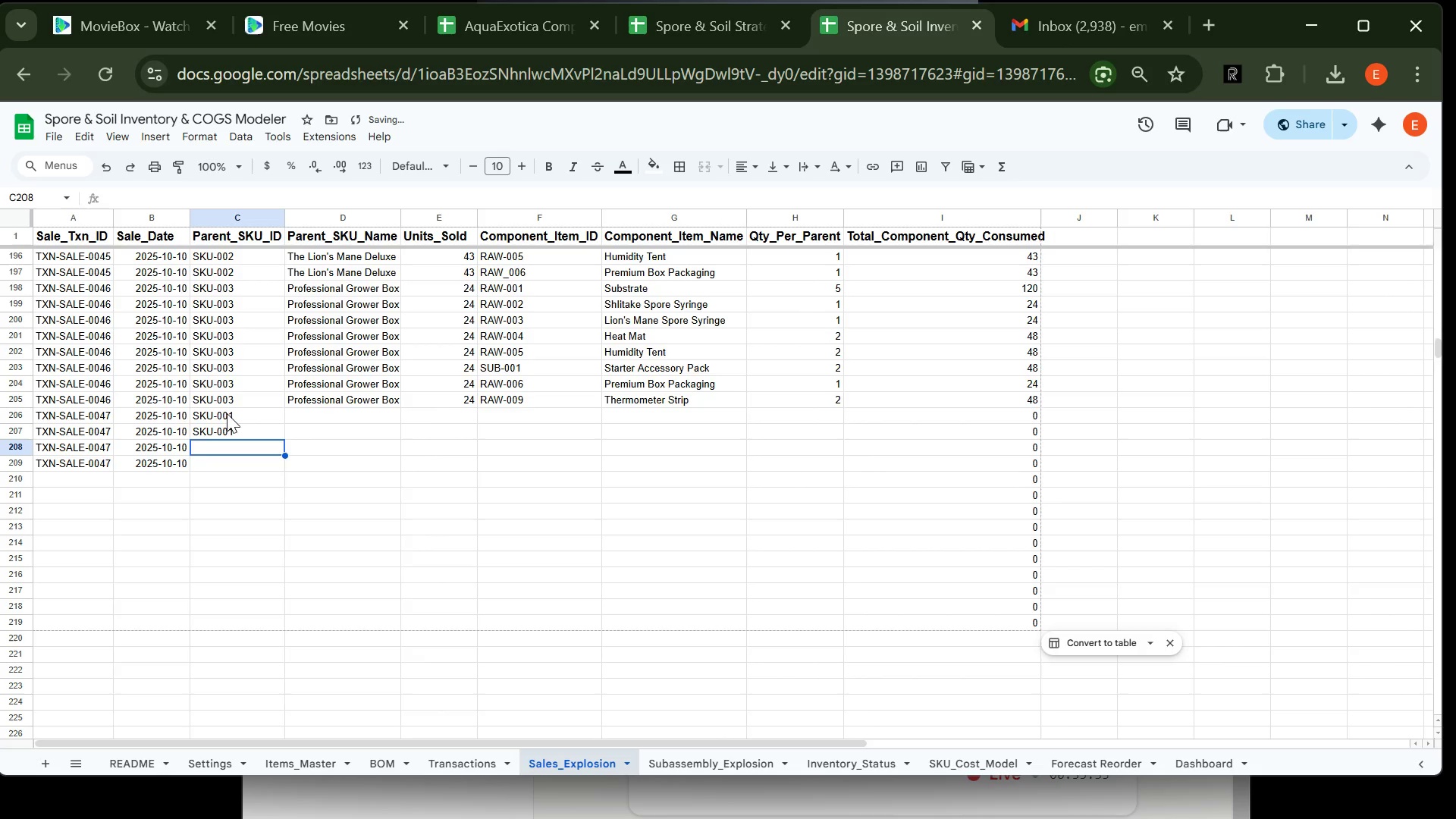 
type(SKU-00)
 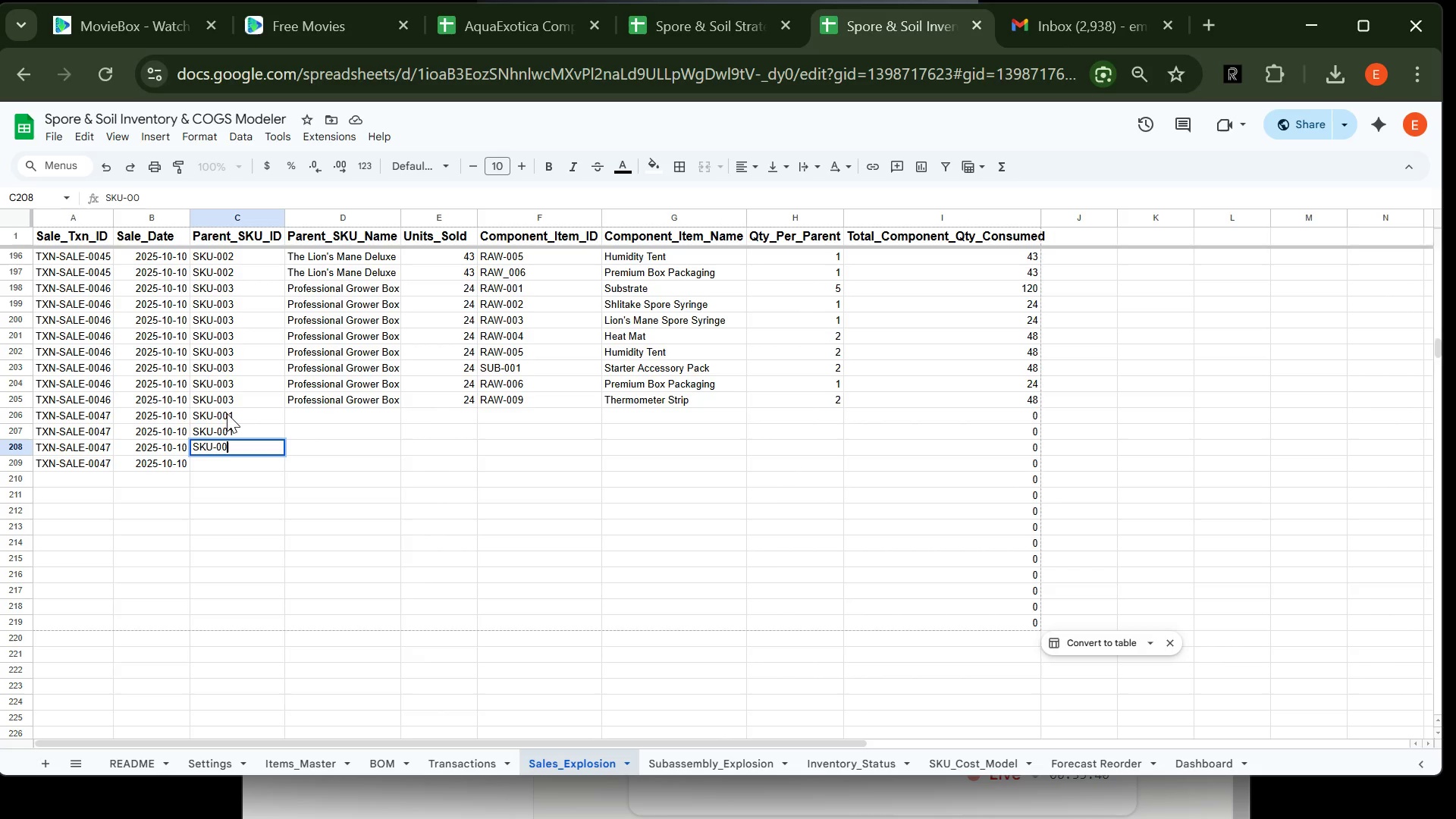 
wait(5.72)
 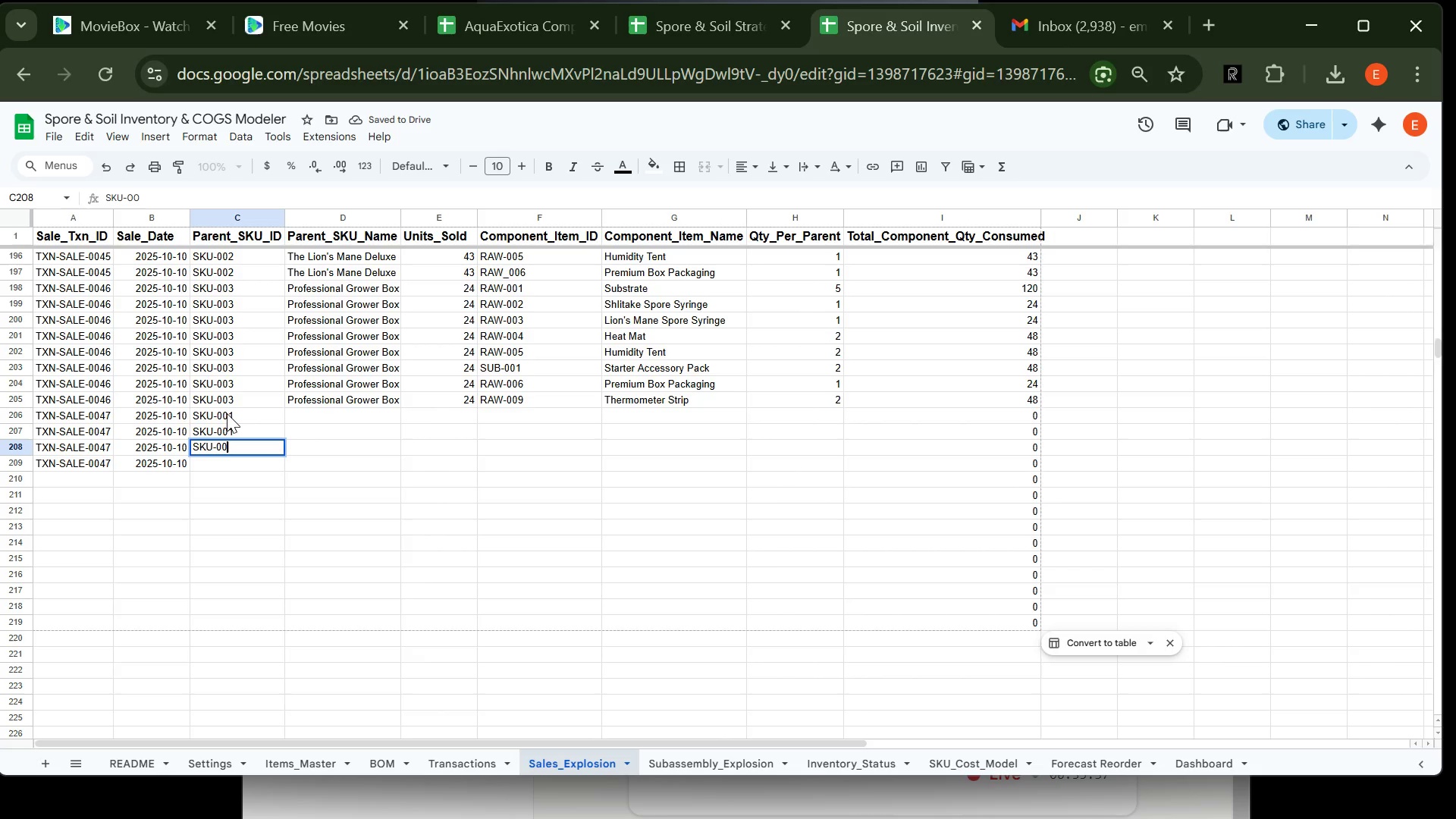 
key(1)
 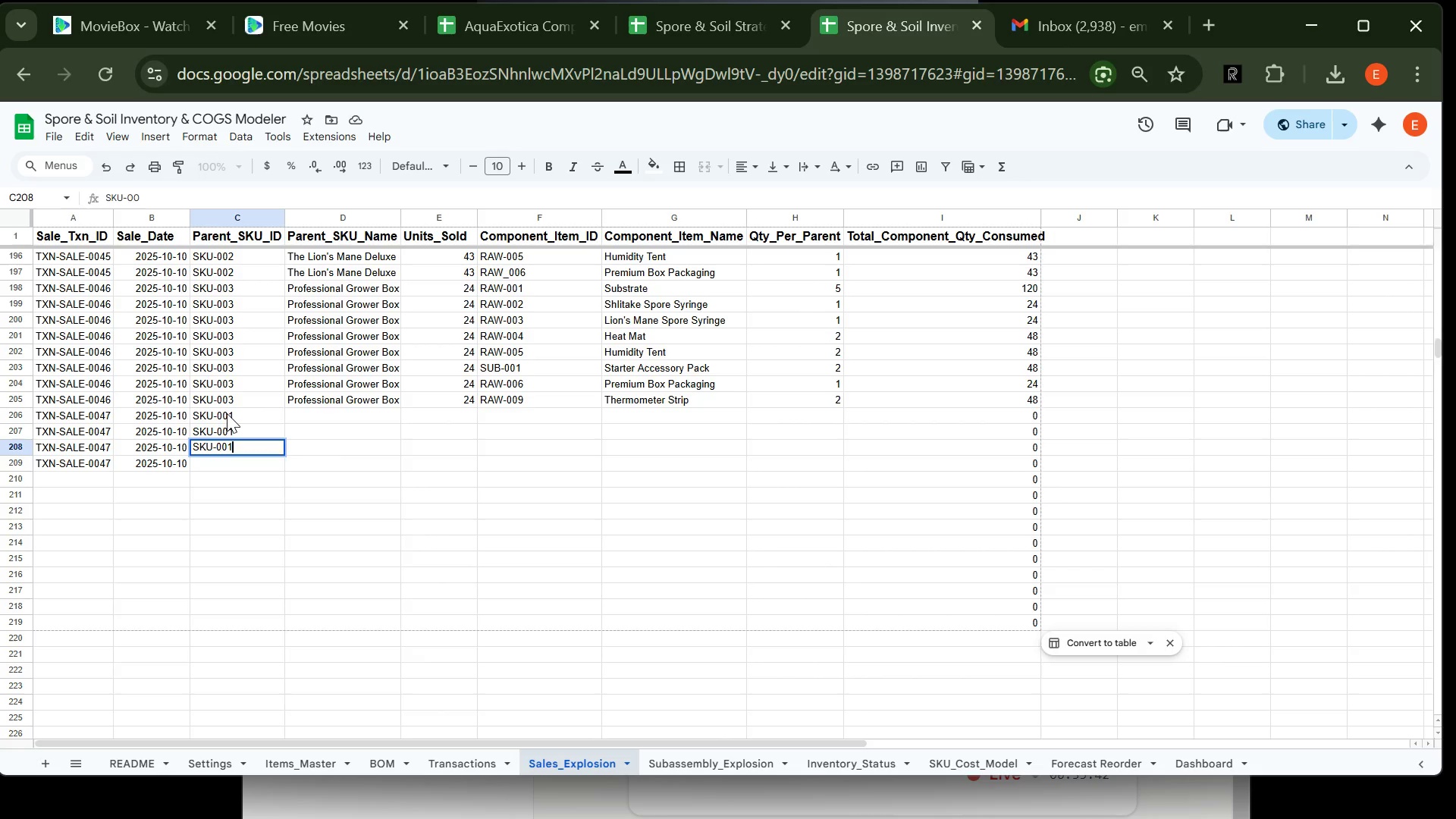 
key(Enter)
 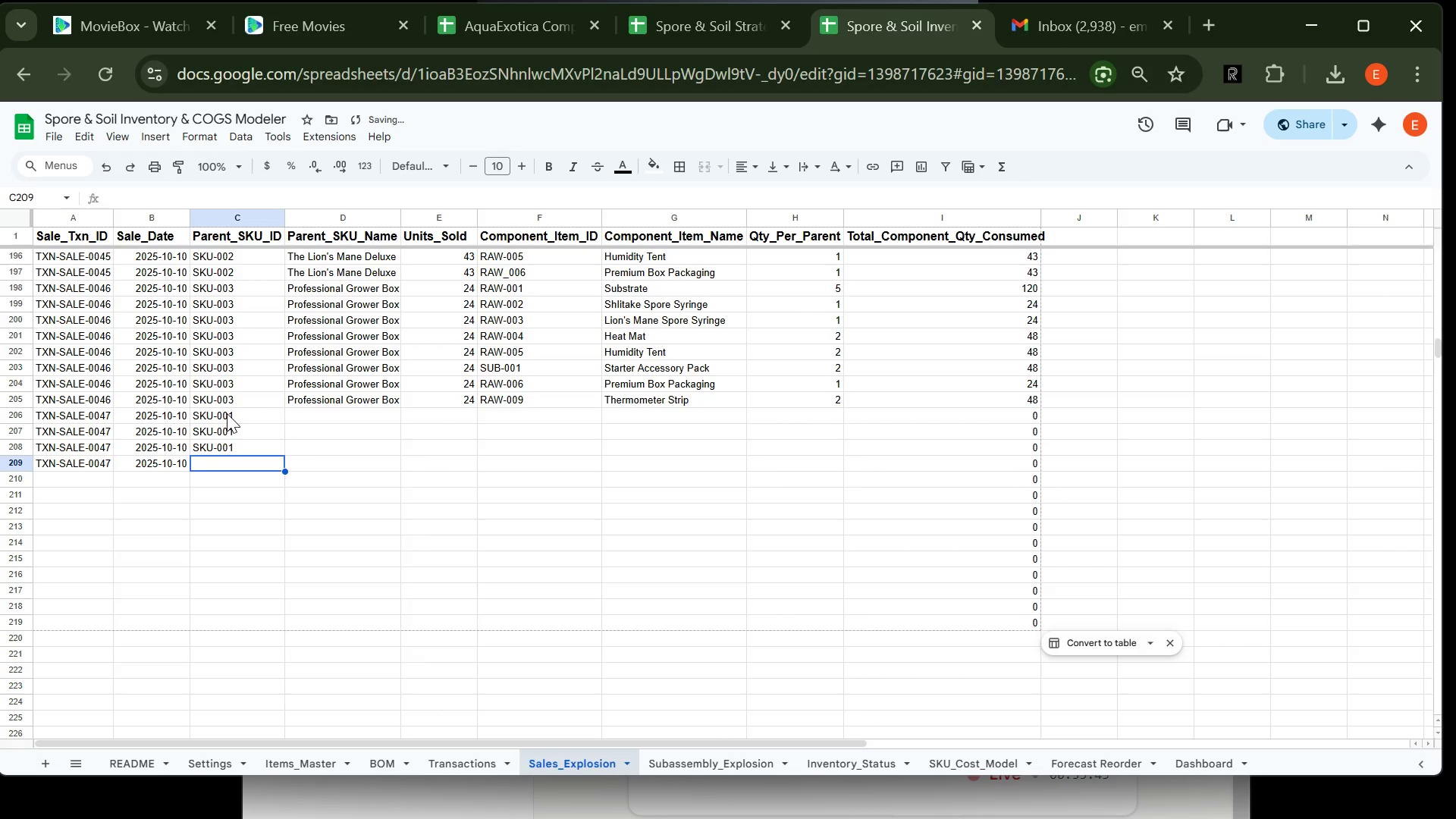 
type(SKU)
 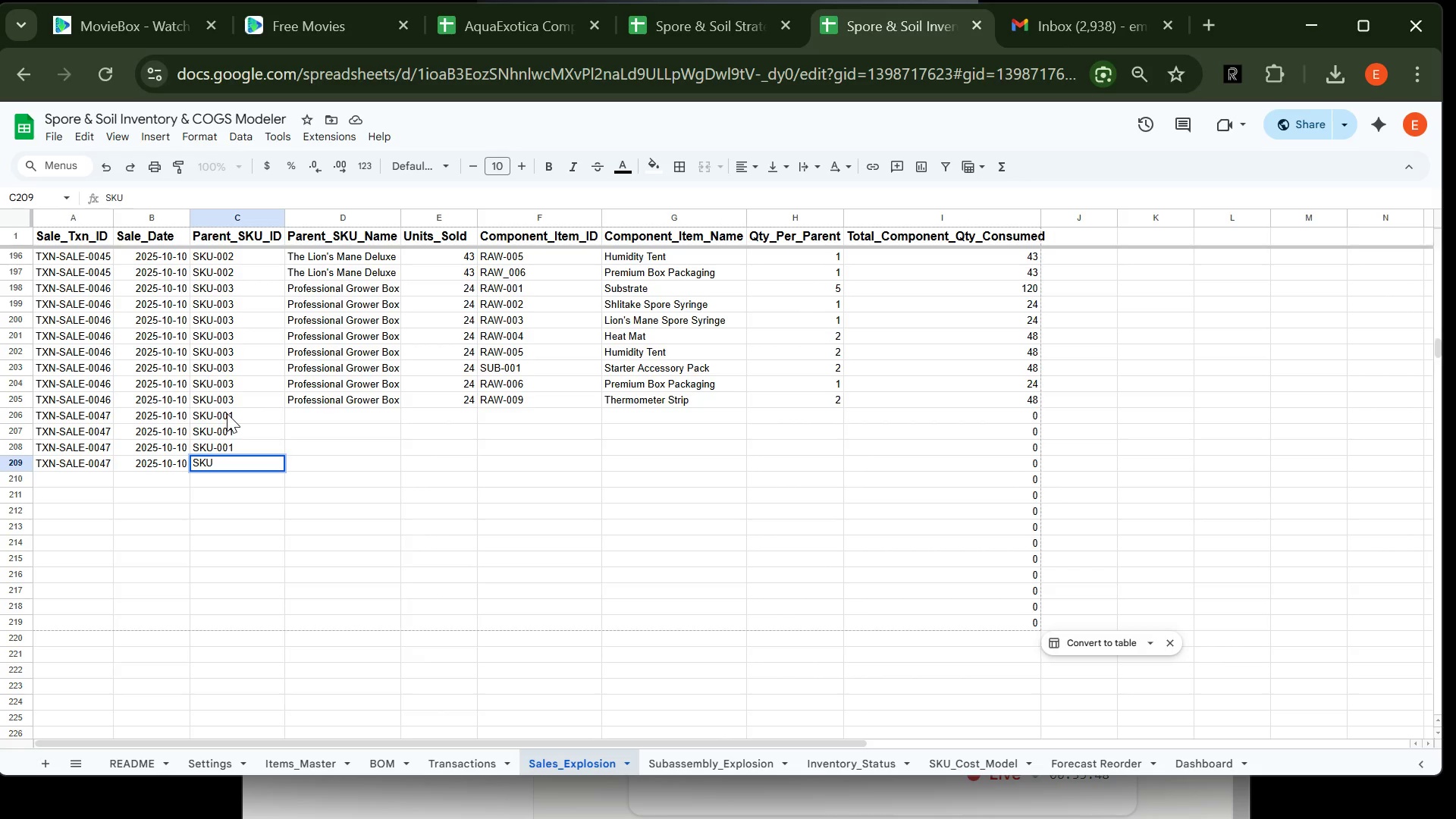 
type(-001)
 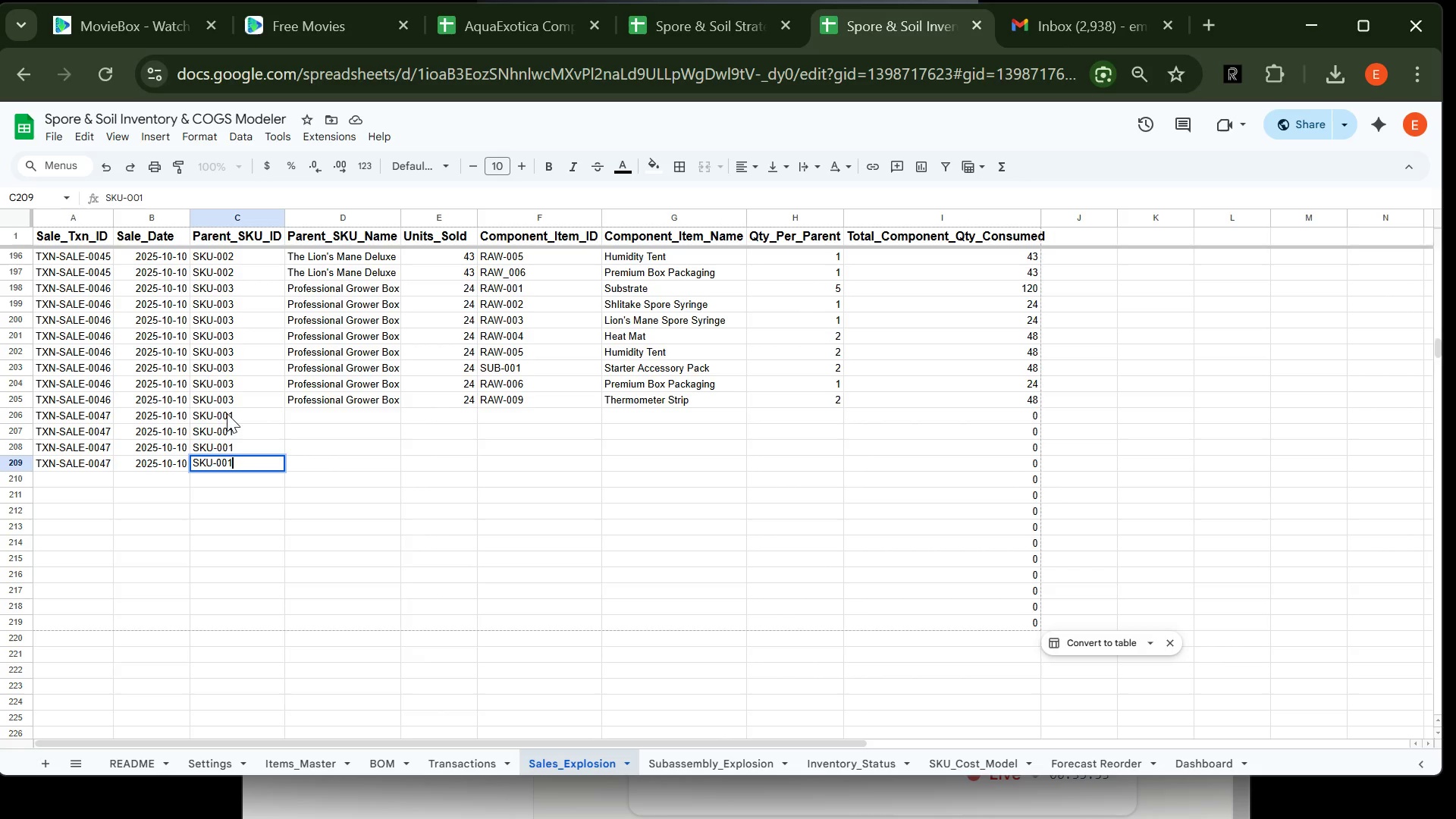 
left_click([336, 407])
 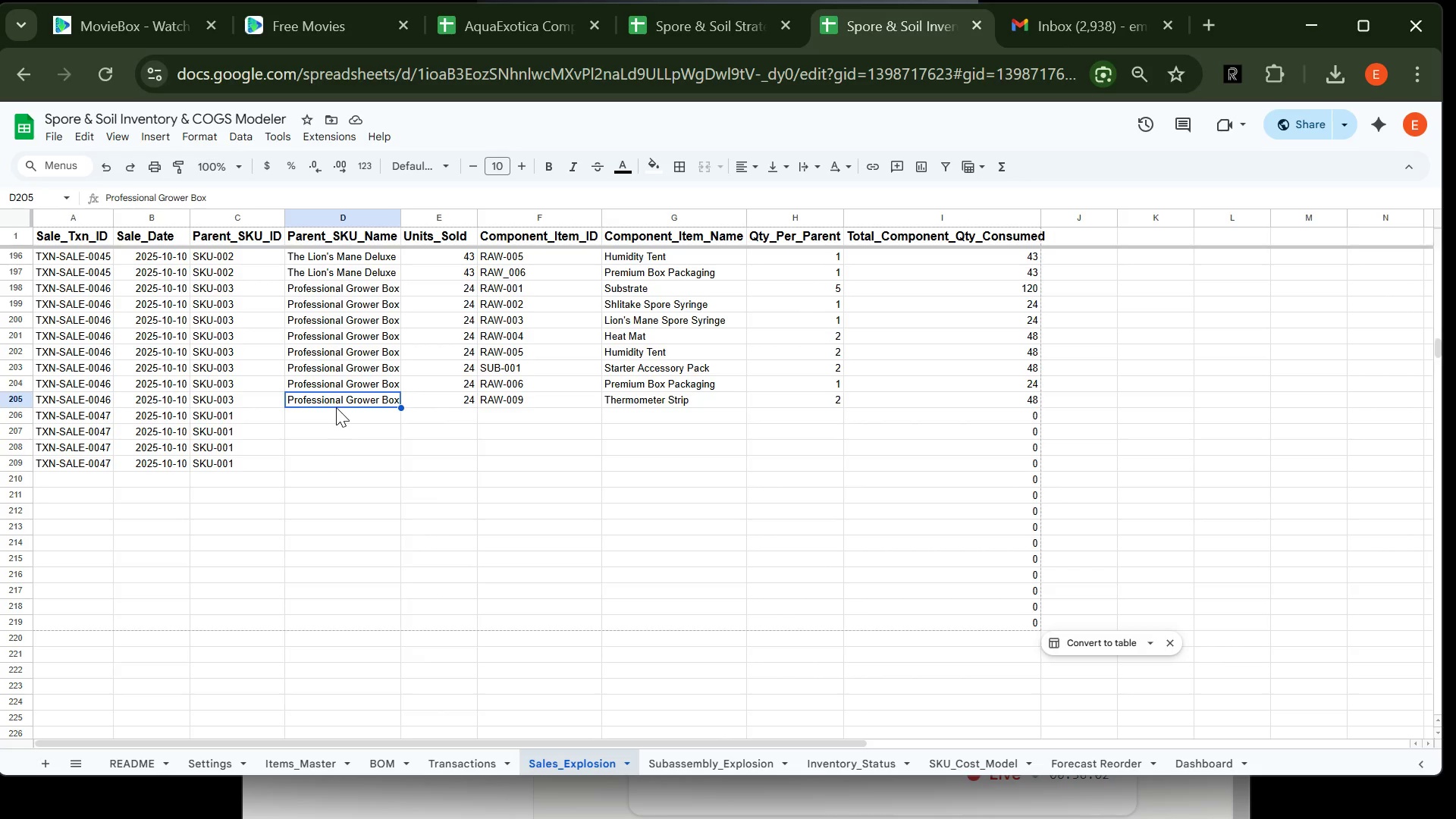 
wait(12.31)
 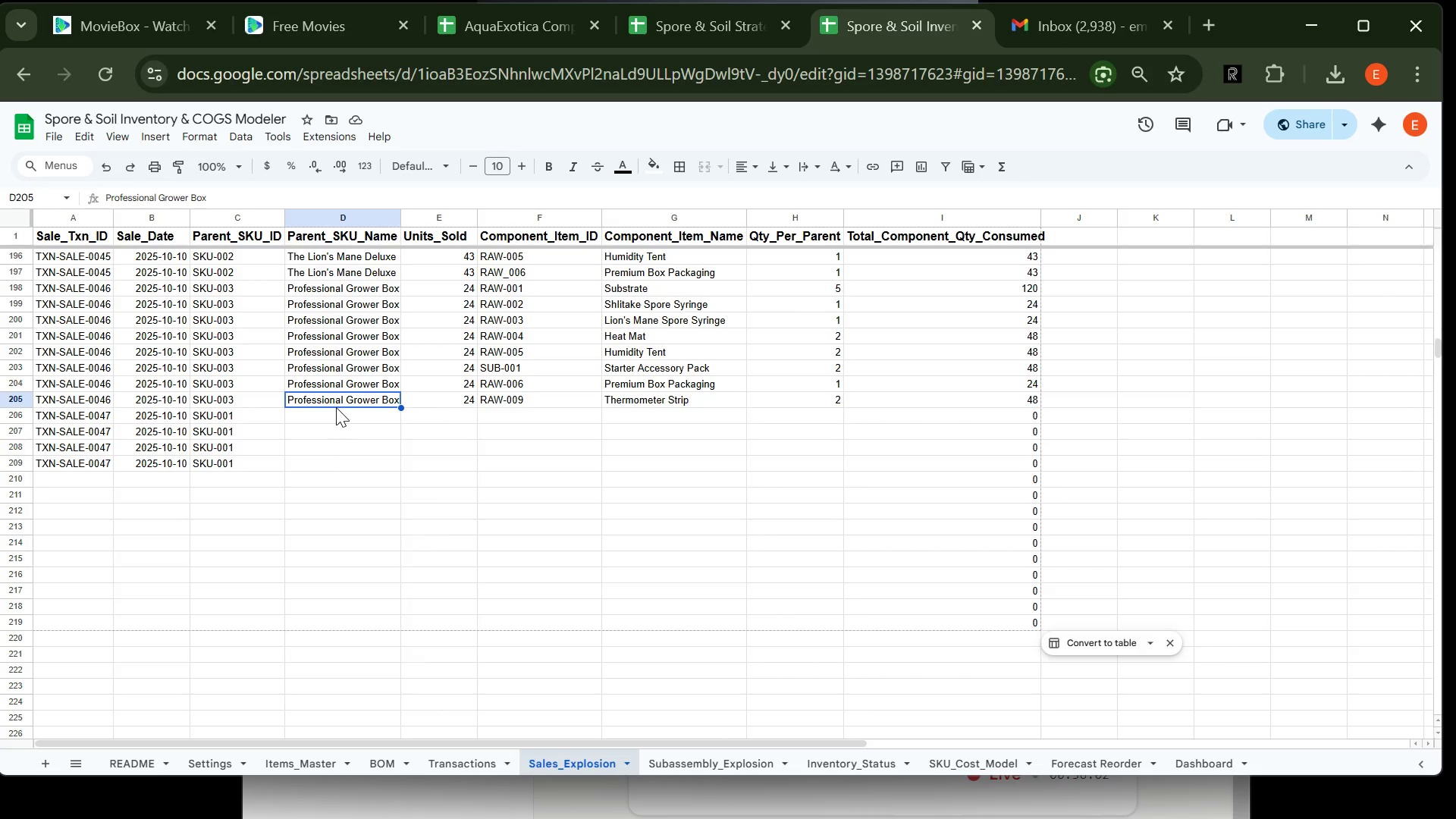 
key(Enter)
 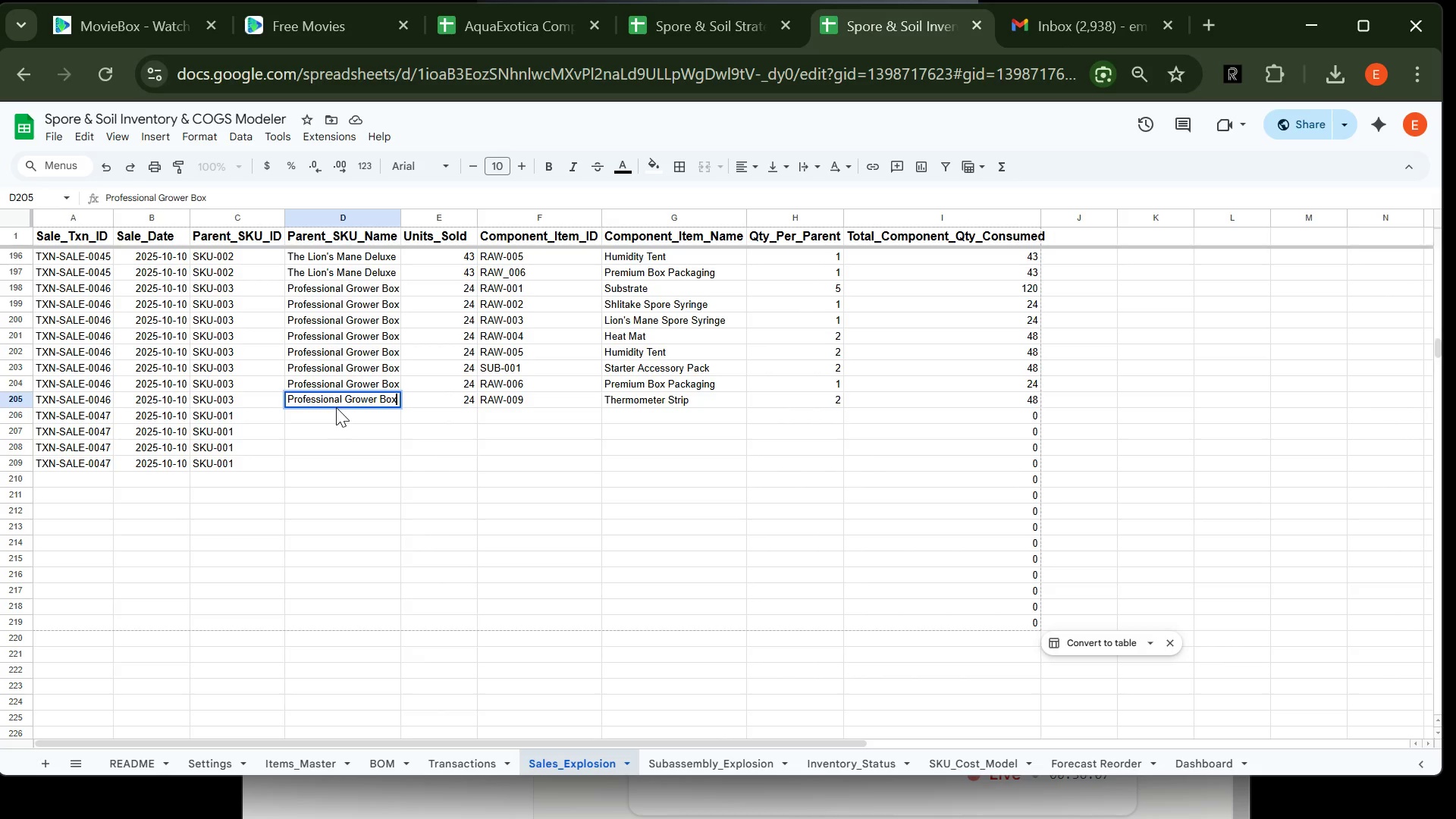 
key(Enter)
 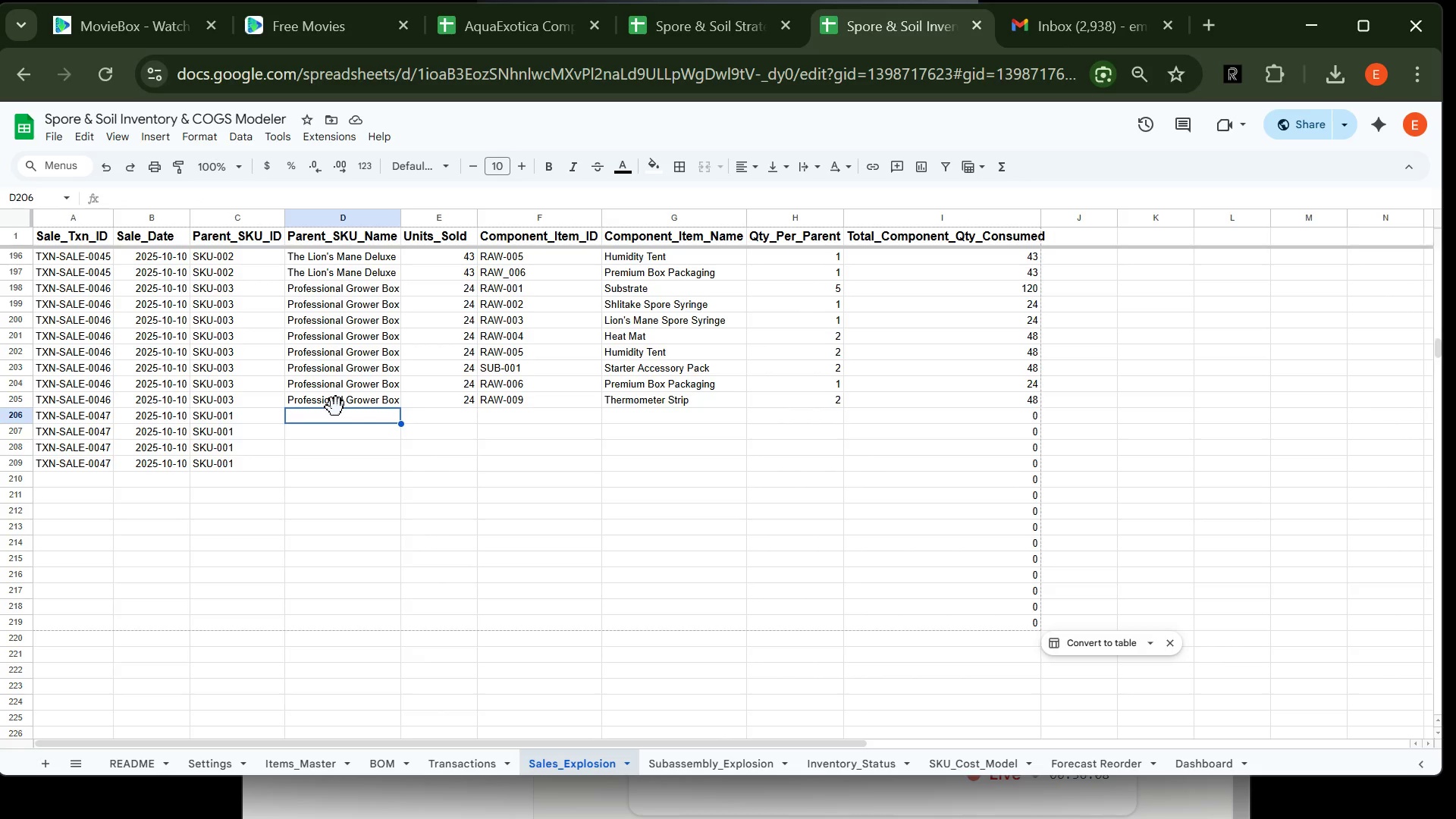 
type(The Shi)
key(Tab)
type(64)
key(Tab)
type(RAW-001)
key(Tab)
type(Sub)
key(Tab)
type(2)
 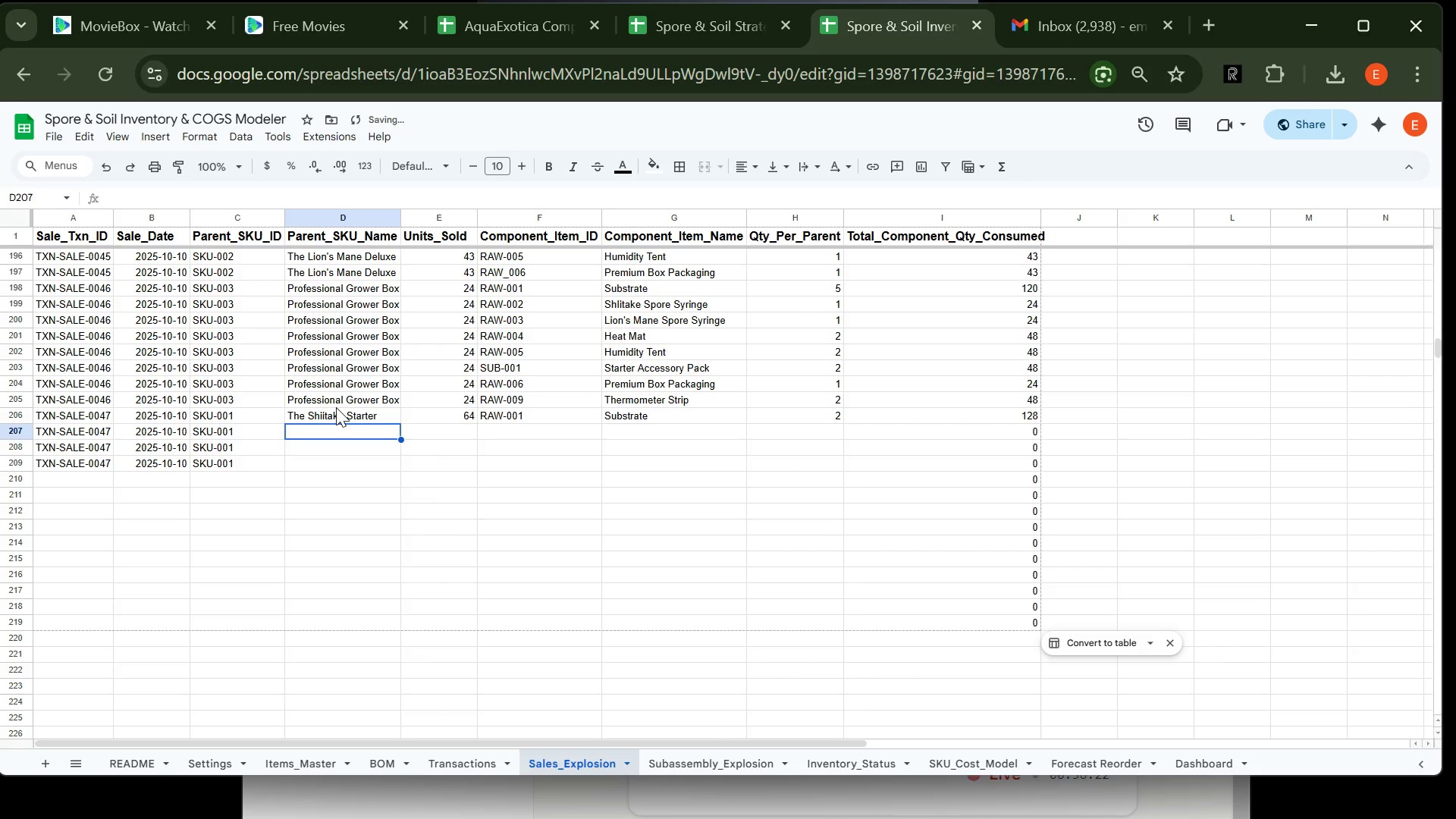 
 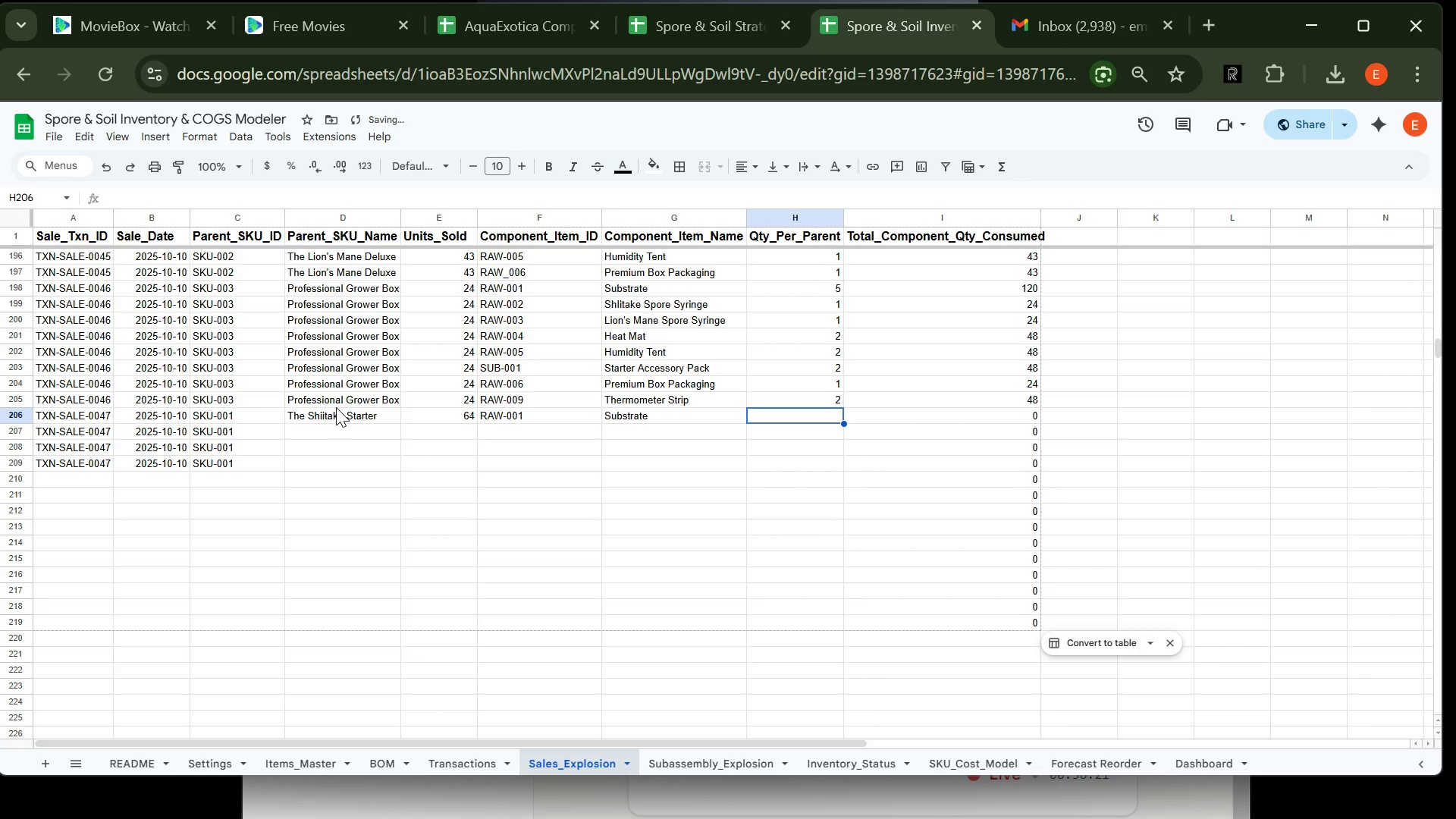 
key(Enter)
 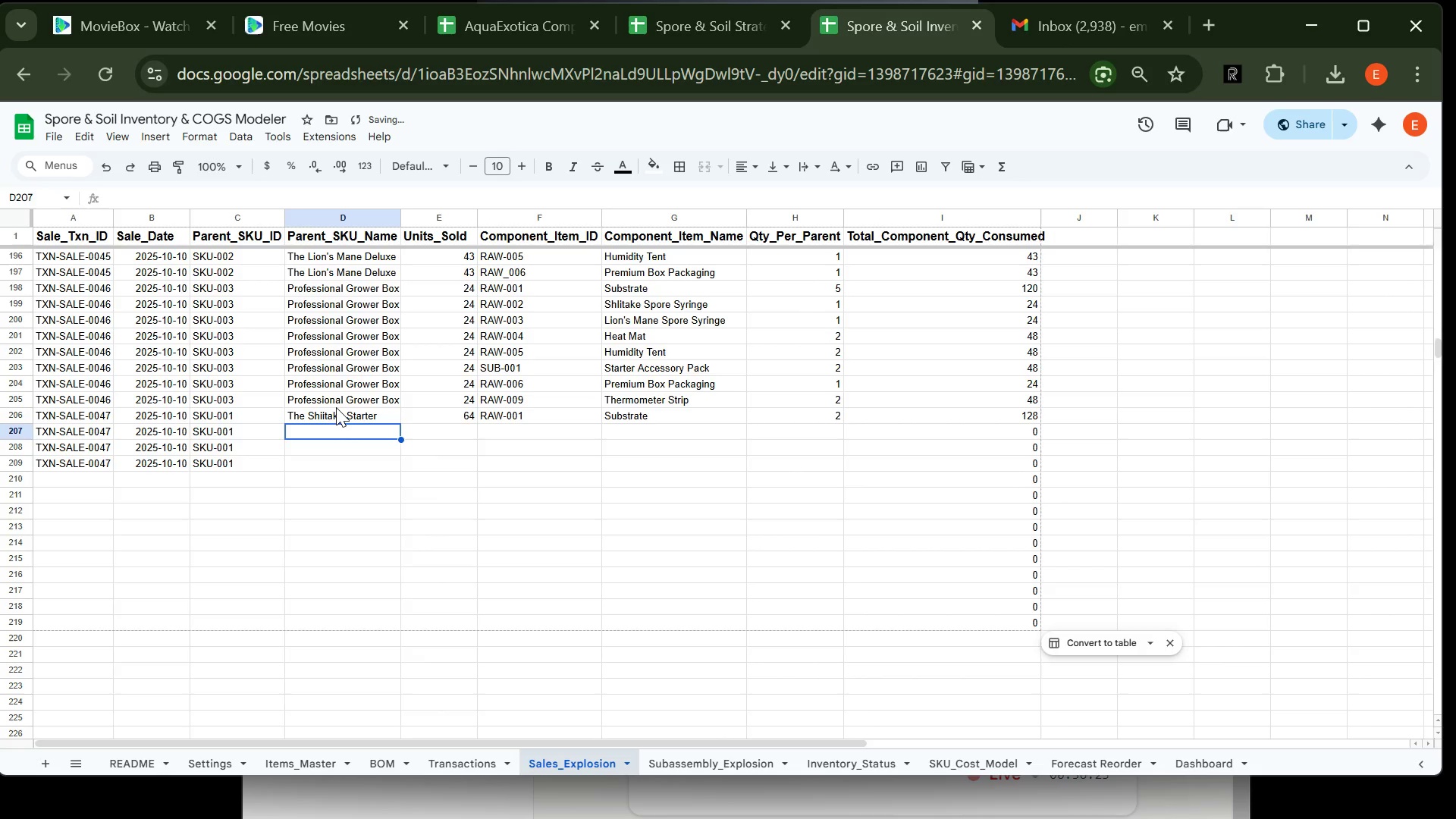 
type(The Shi)
key(Tab)
type(64)
key(Tab)
type(RAW-002)
key(Tab)
type(Shi)
key(Tab)
type(1)
 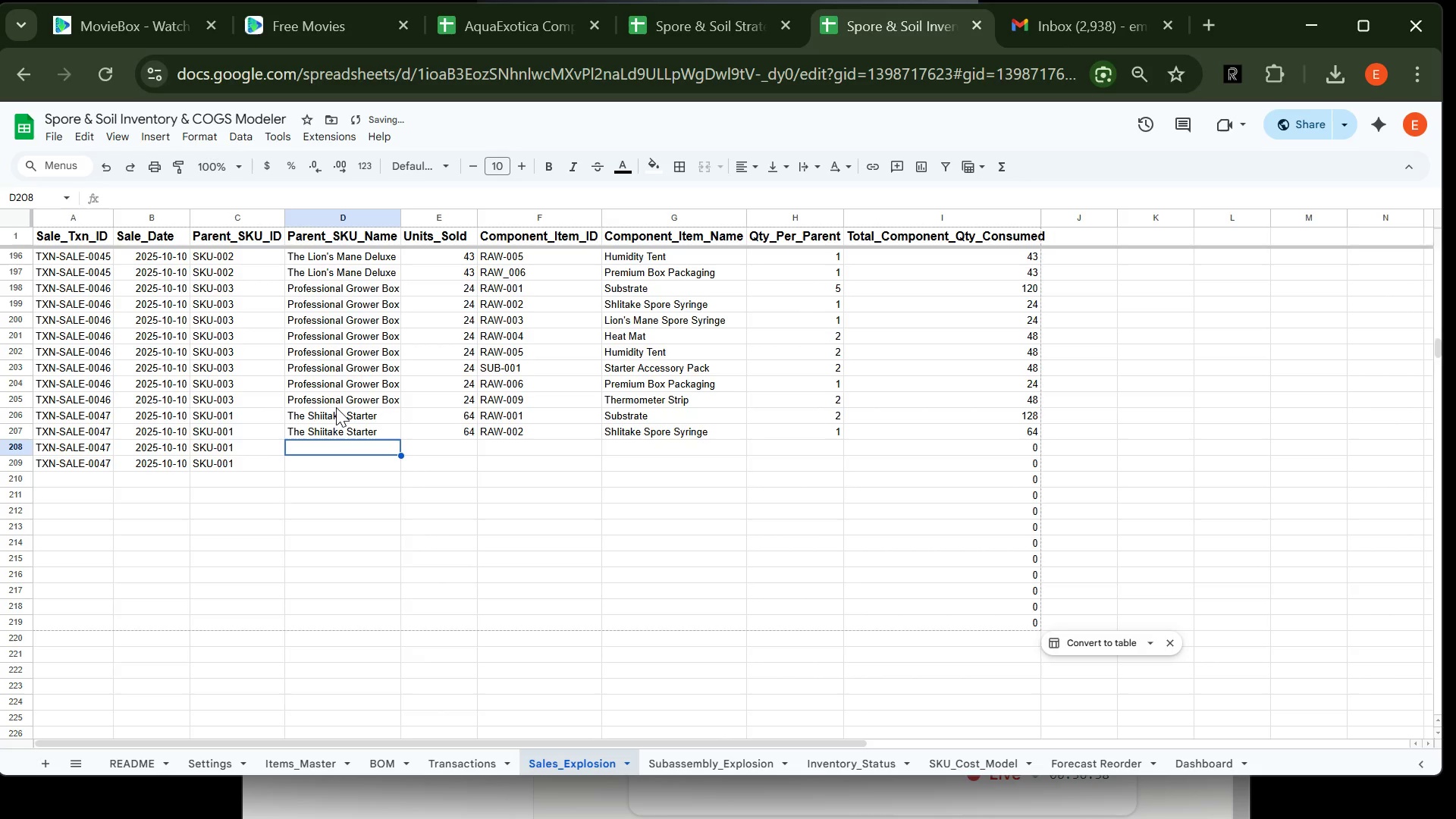 
 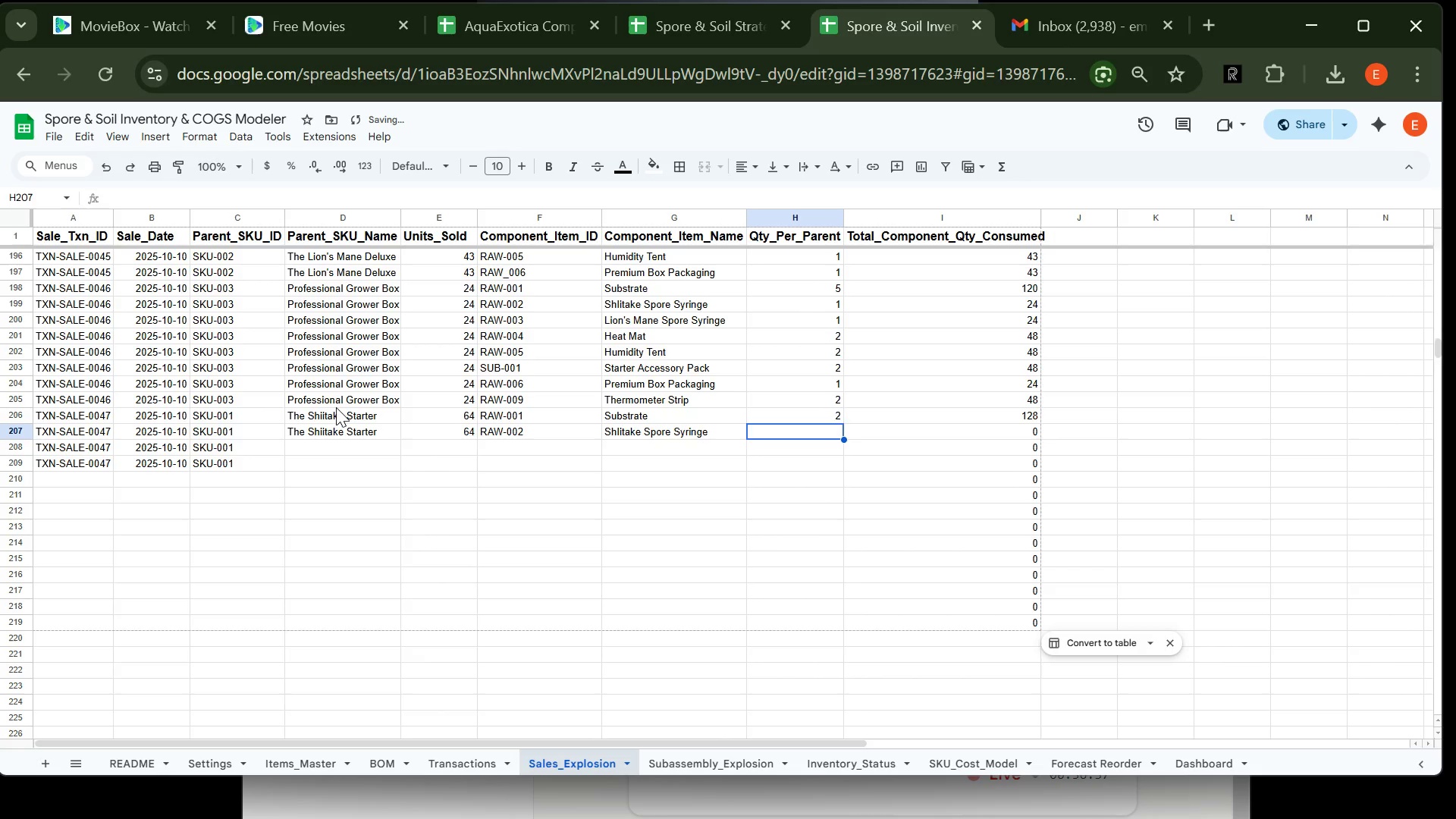 
key(Enter)
 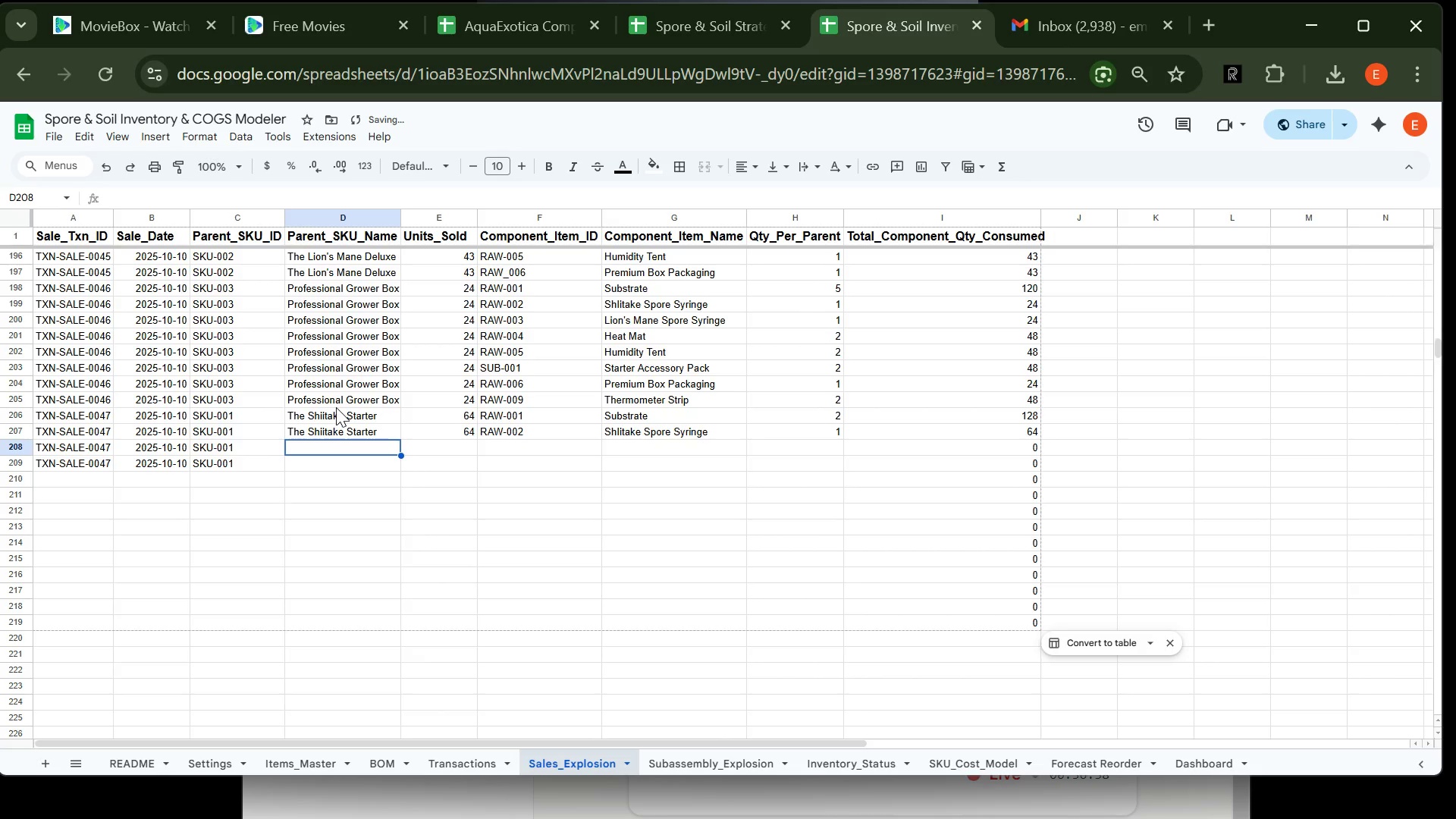 
type(The Sh)
key(Tab)
type(64)
key(Tab)
type(SUB)
key(Tab)
type(Sta)
key(Tab)
type(1)
 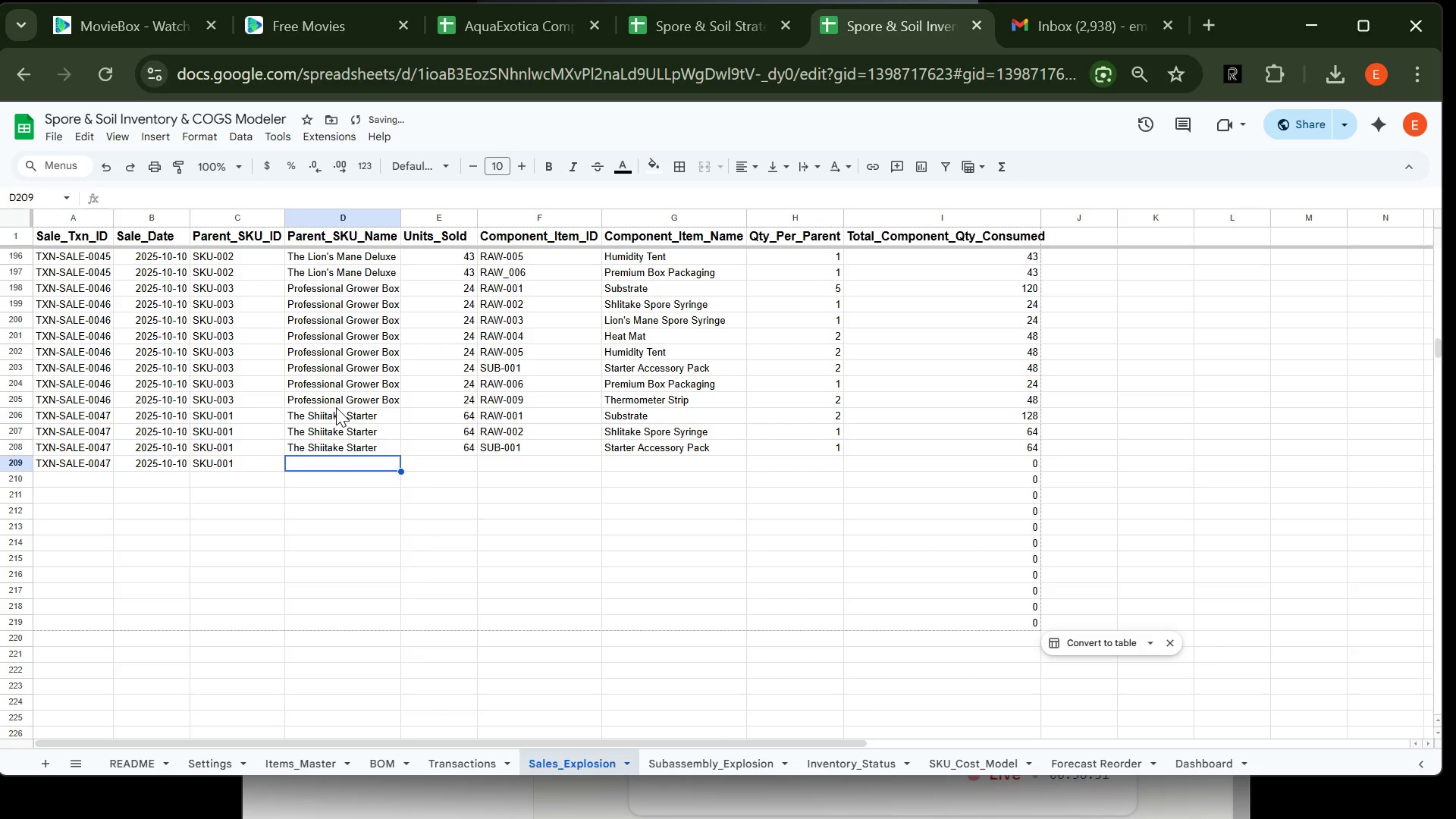 
 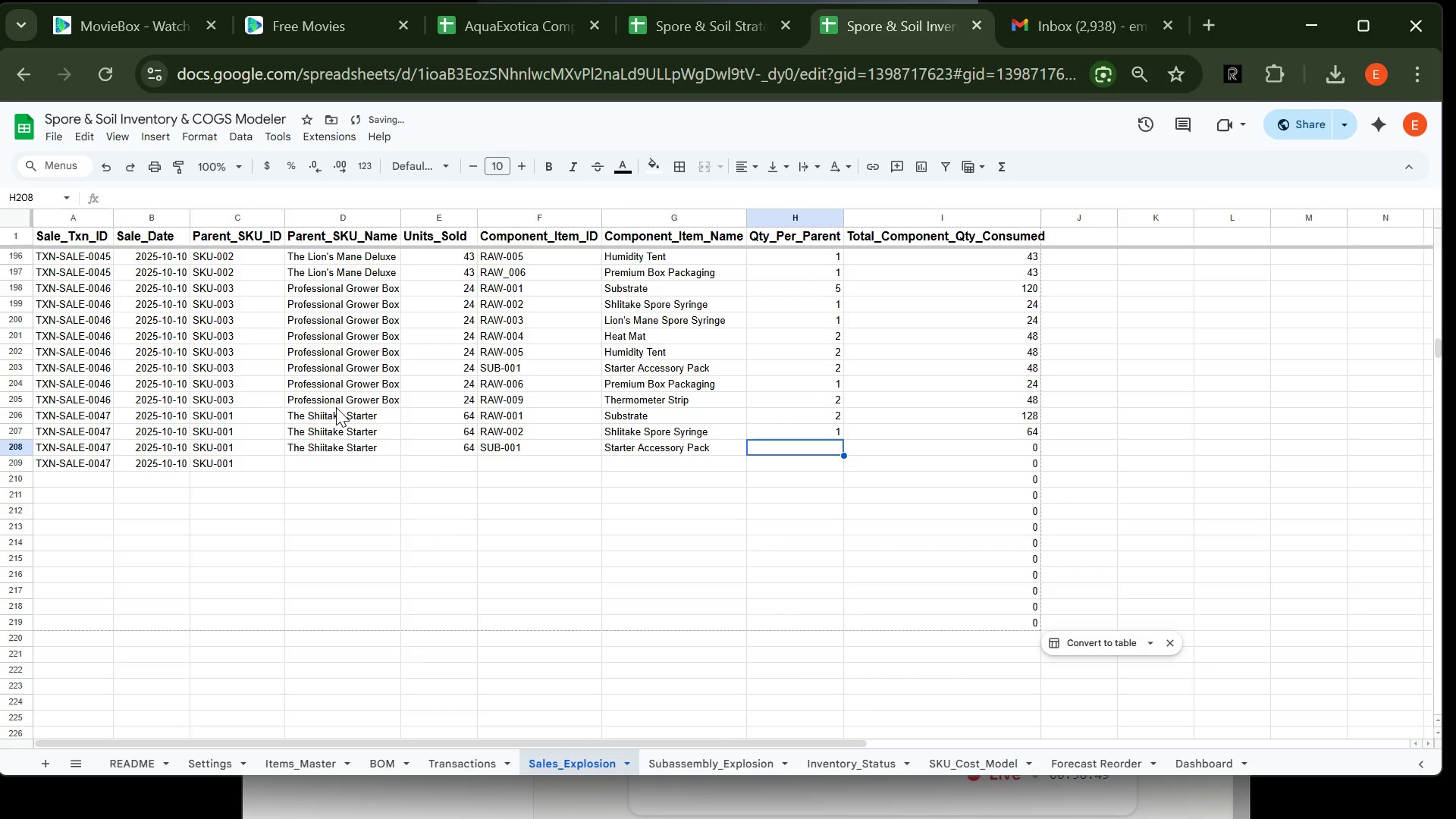 
key(Enter)
 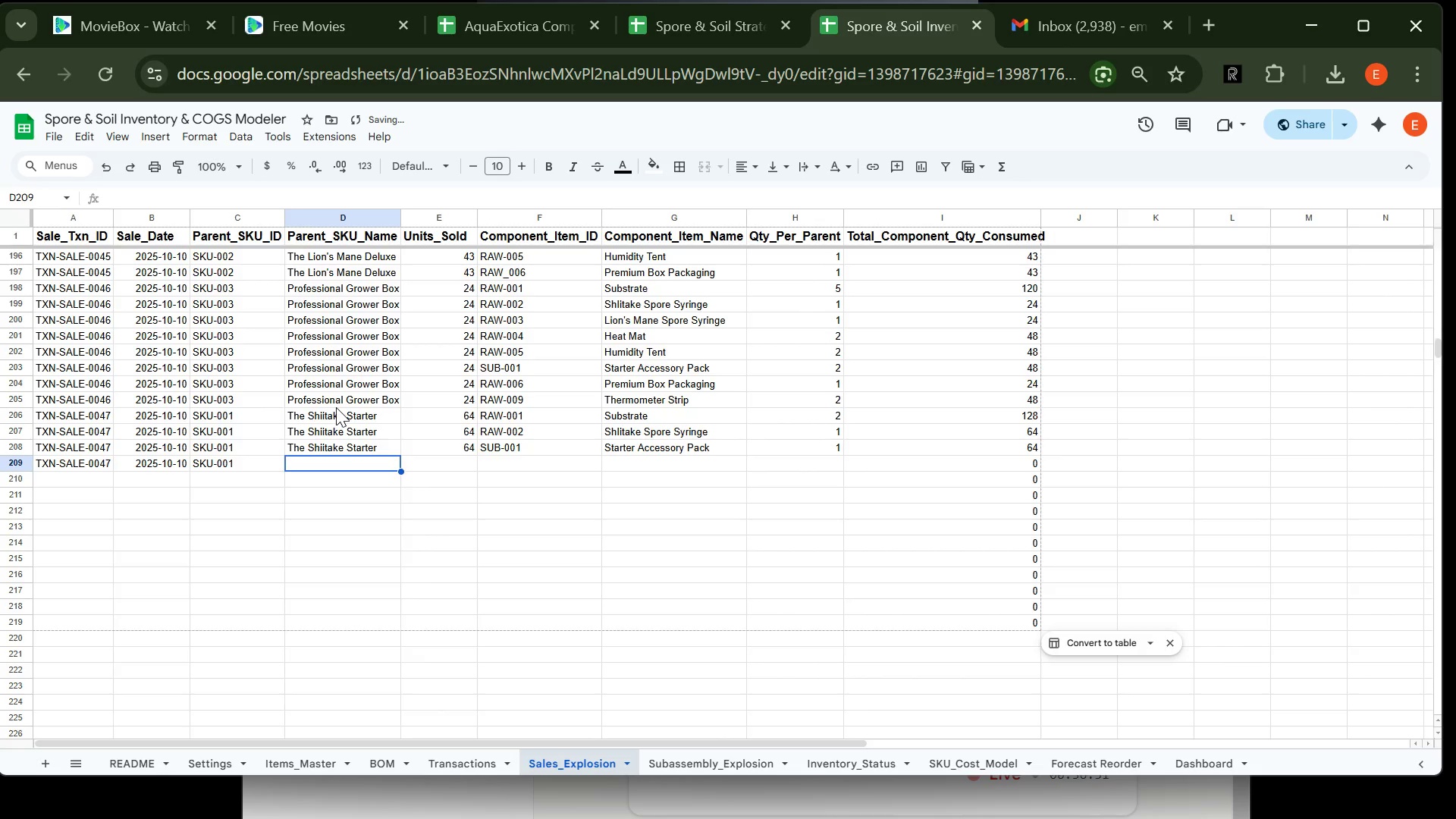 
type(The S)
key(Tab)
type(64)
key(Tab)
 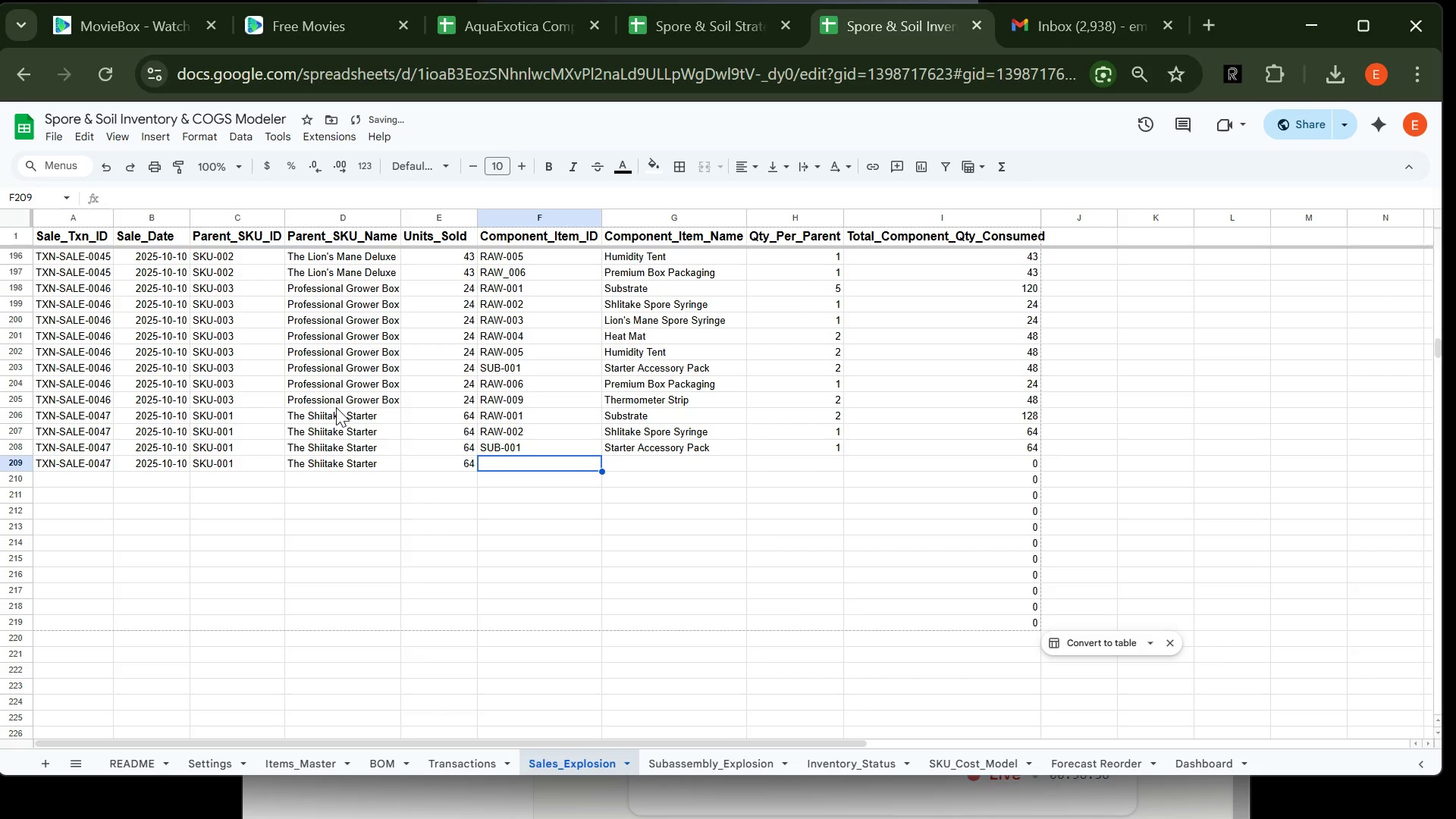 
type(RAW-006)
key(Tab)
type(Pre)
key(Tab)
type(1)
 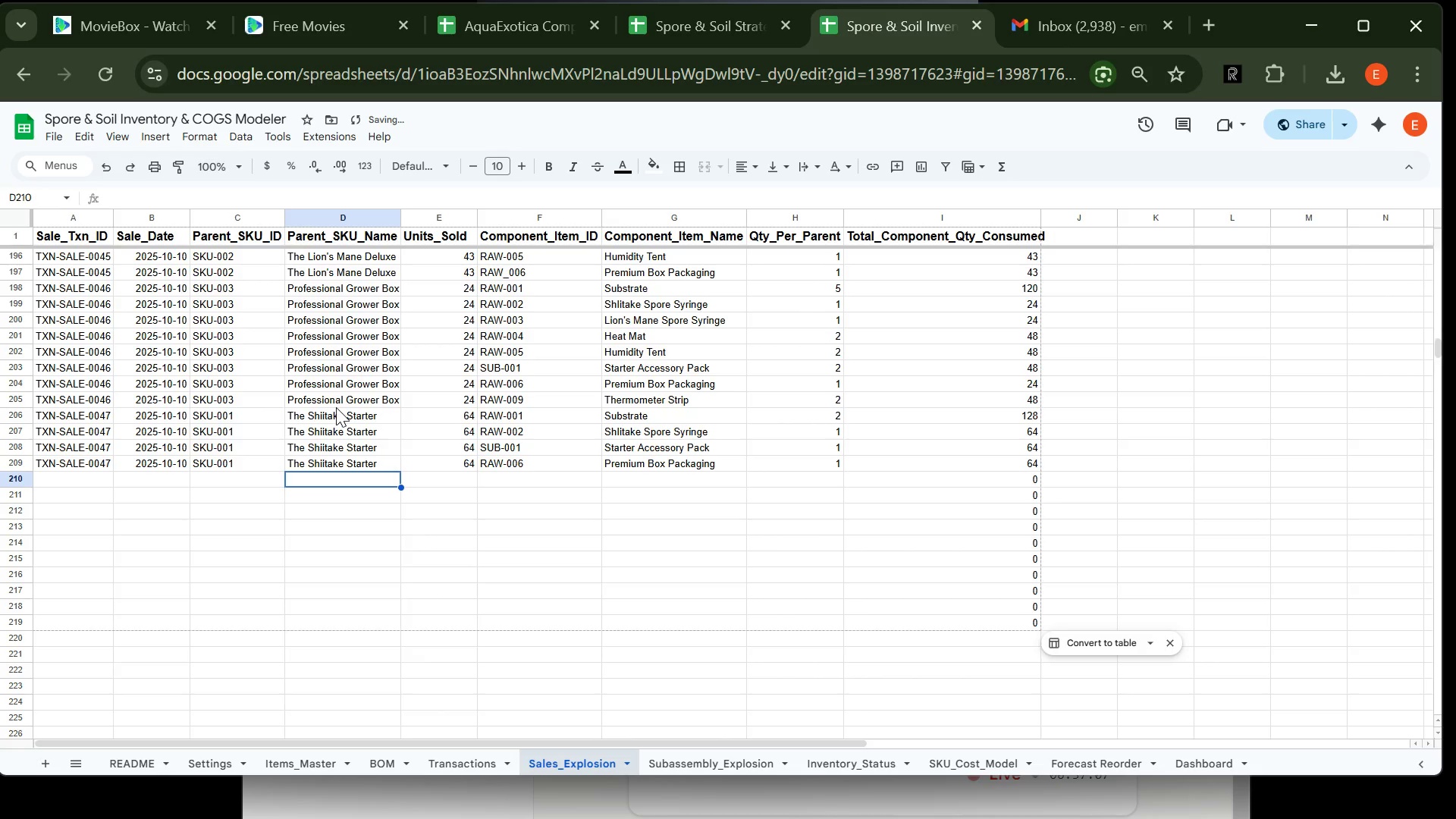 
 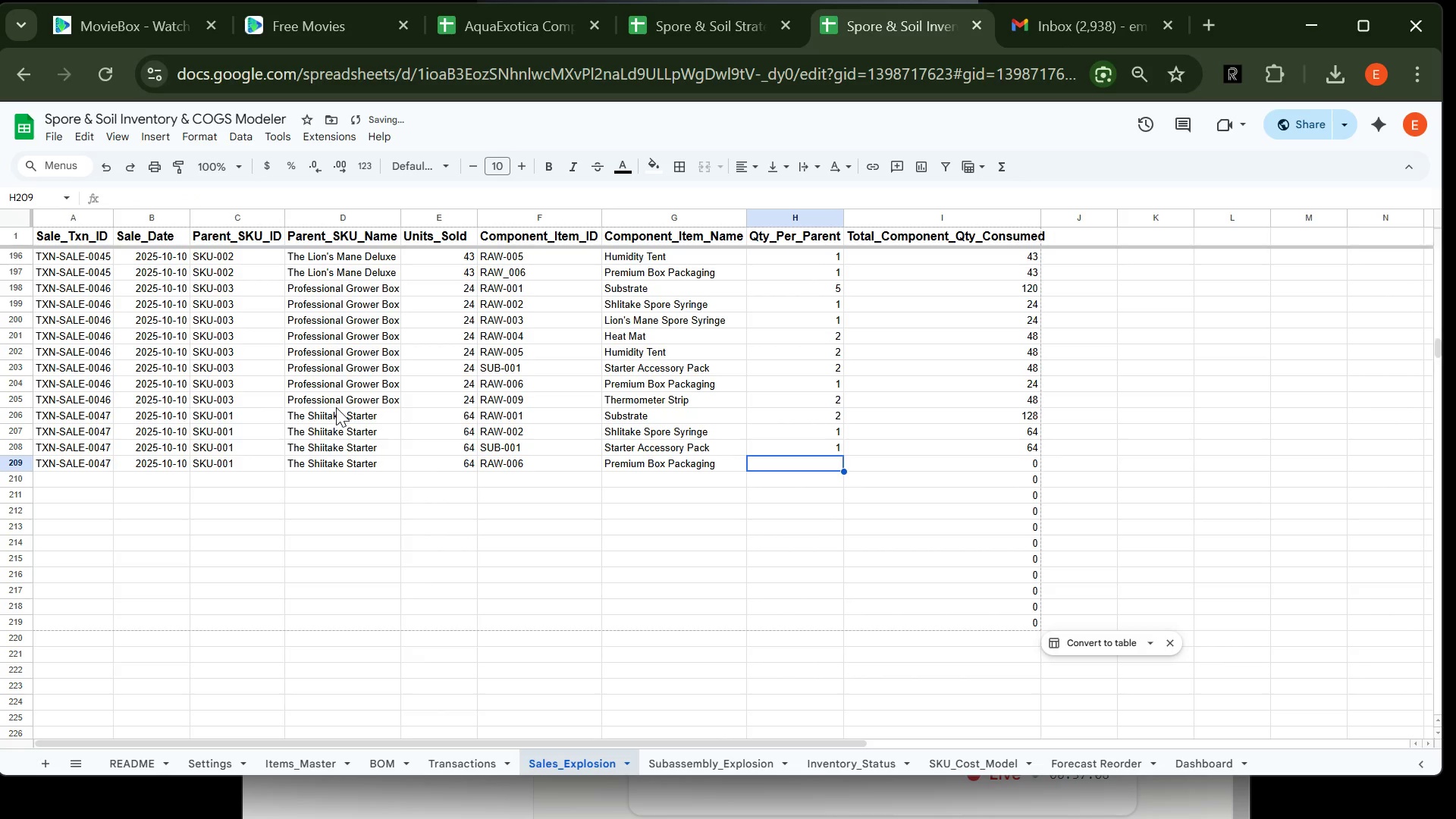 
key(Enter)
 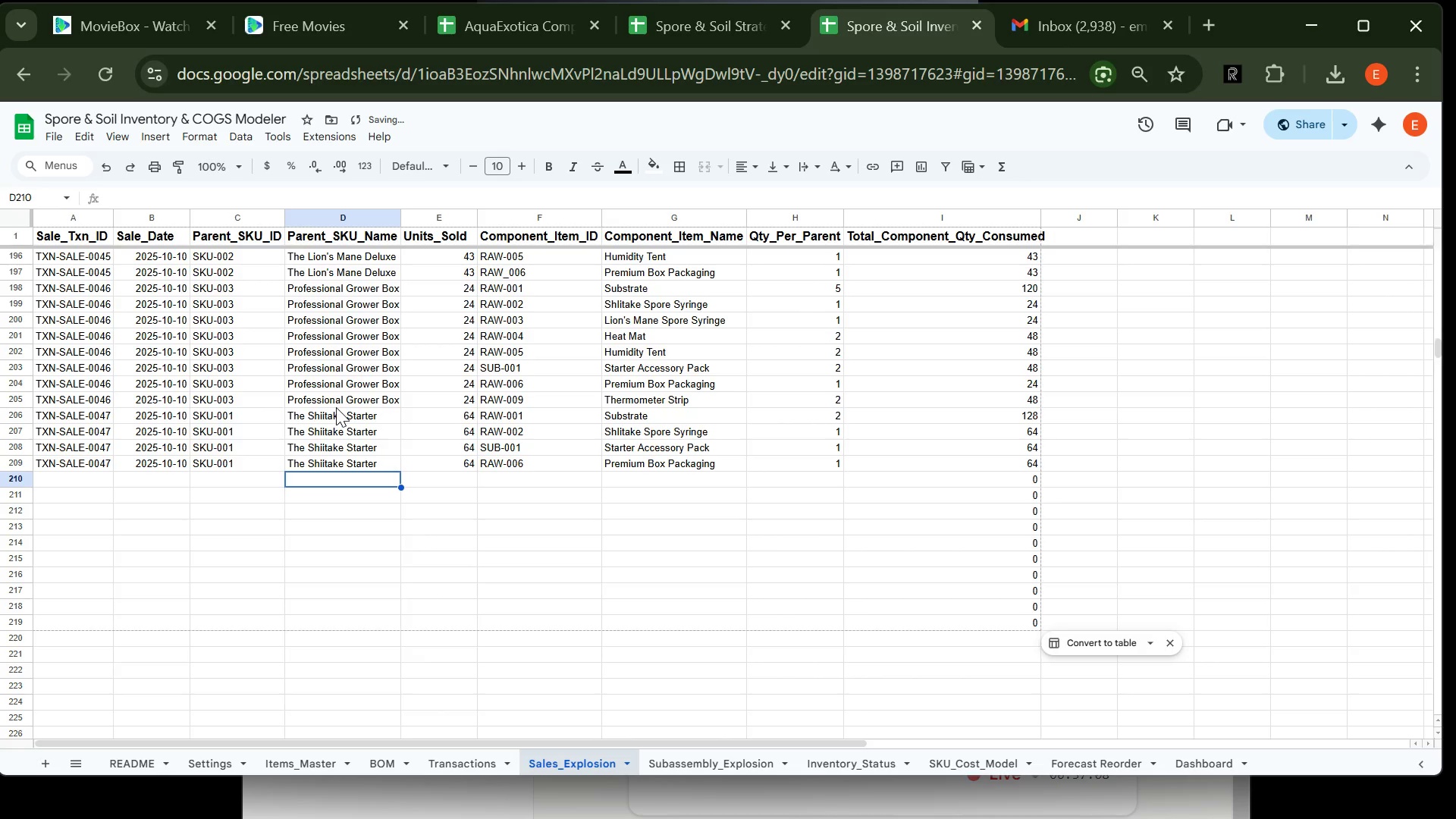 
key(ArrowLeft)
 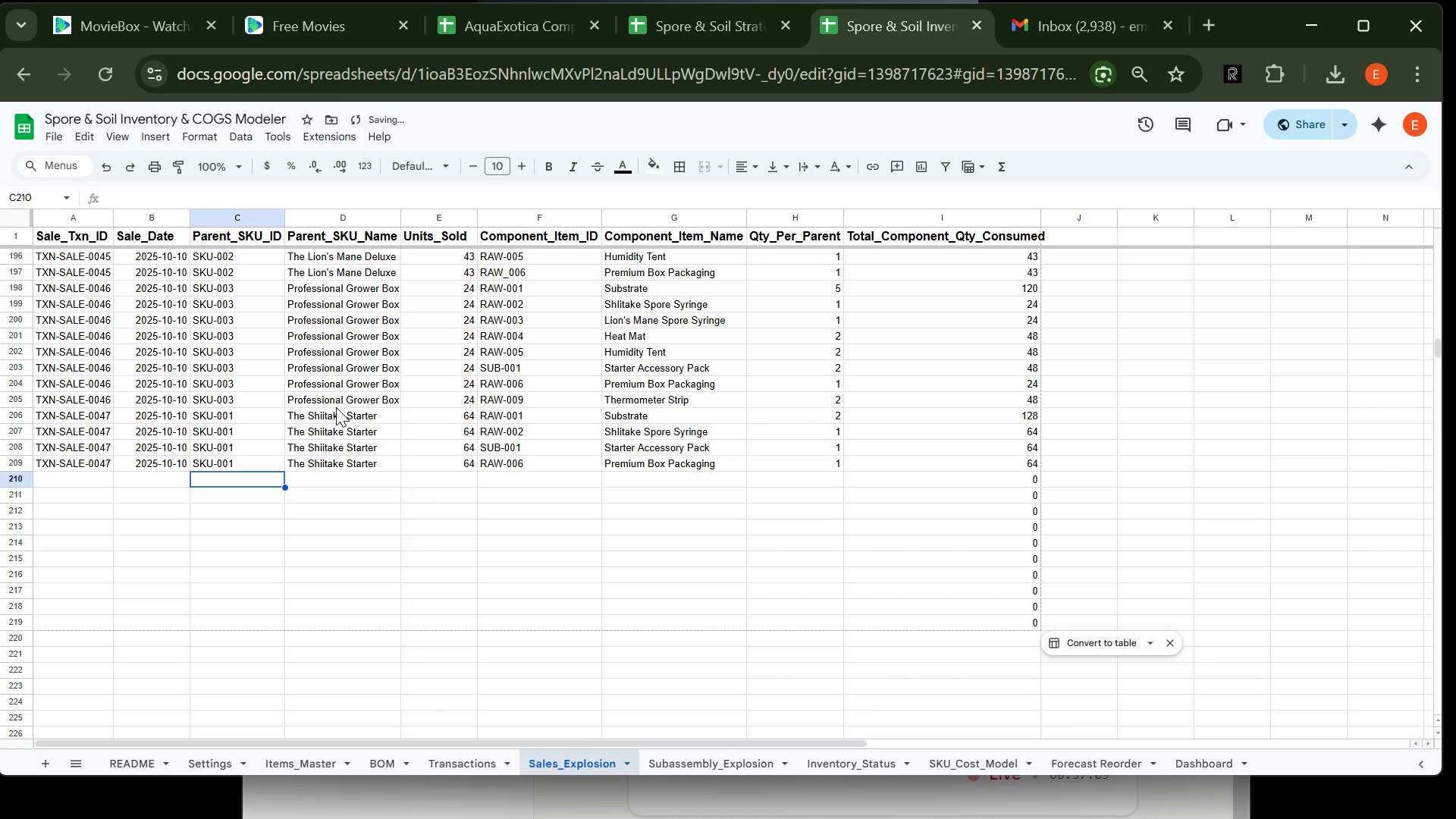 
key(ArrowLeft)
 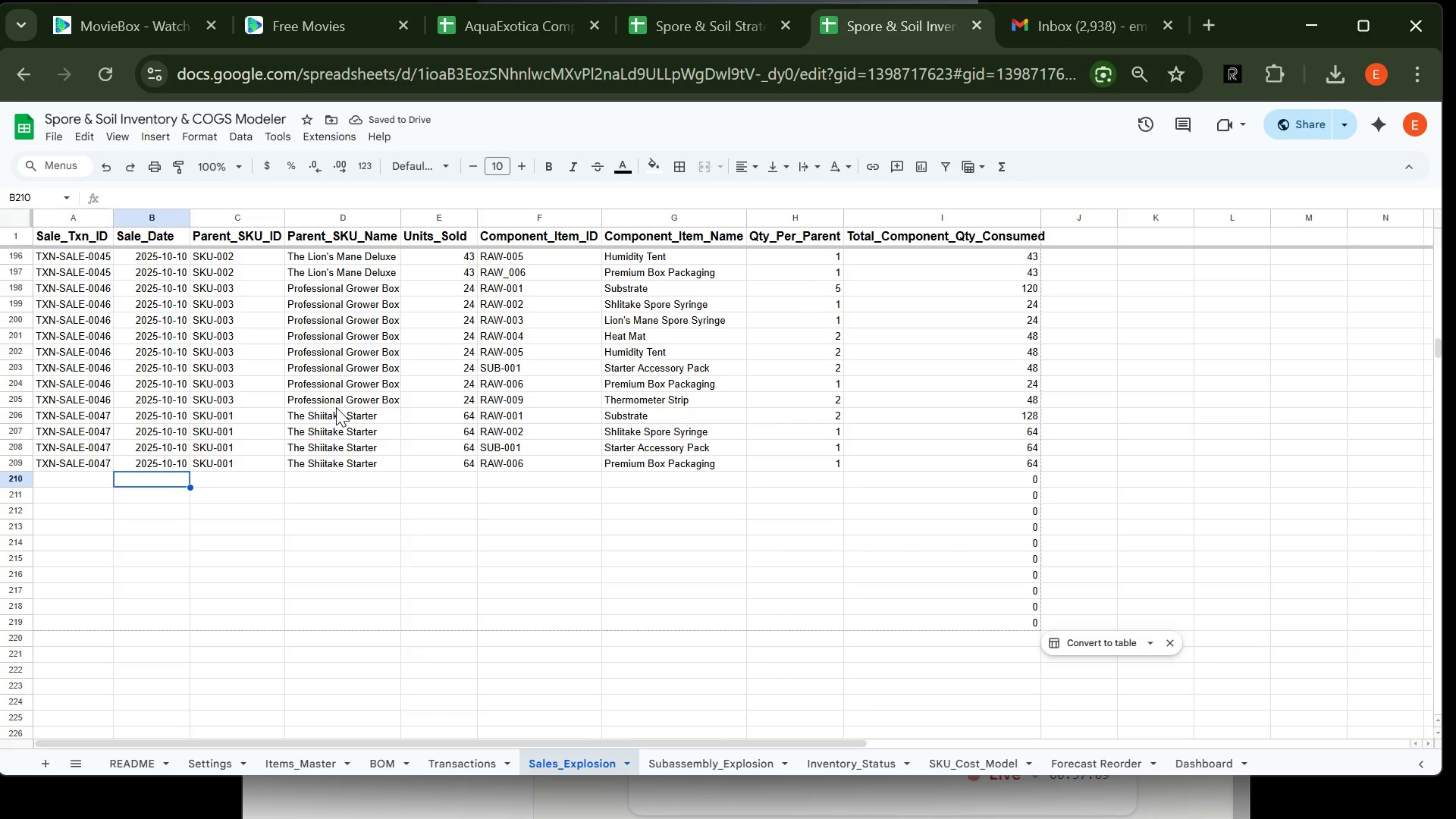 
key(ArrowLeft)
 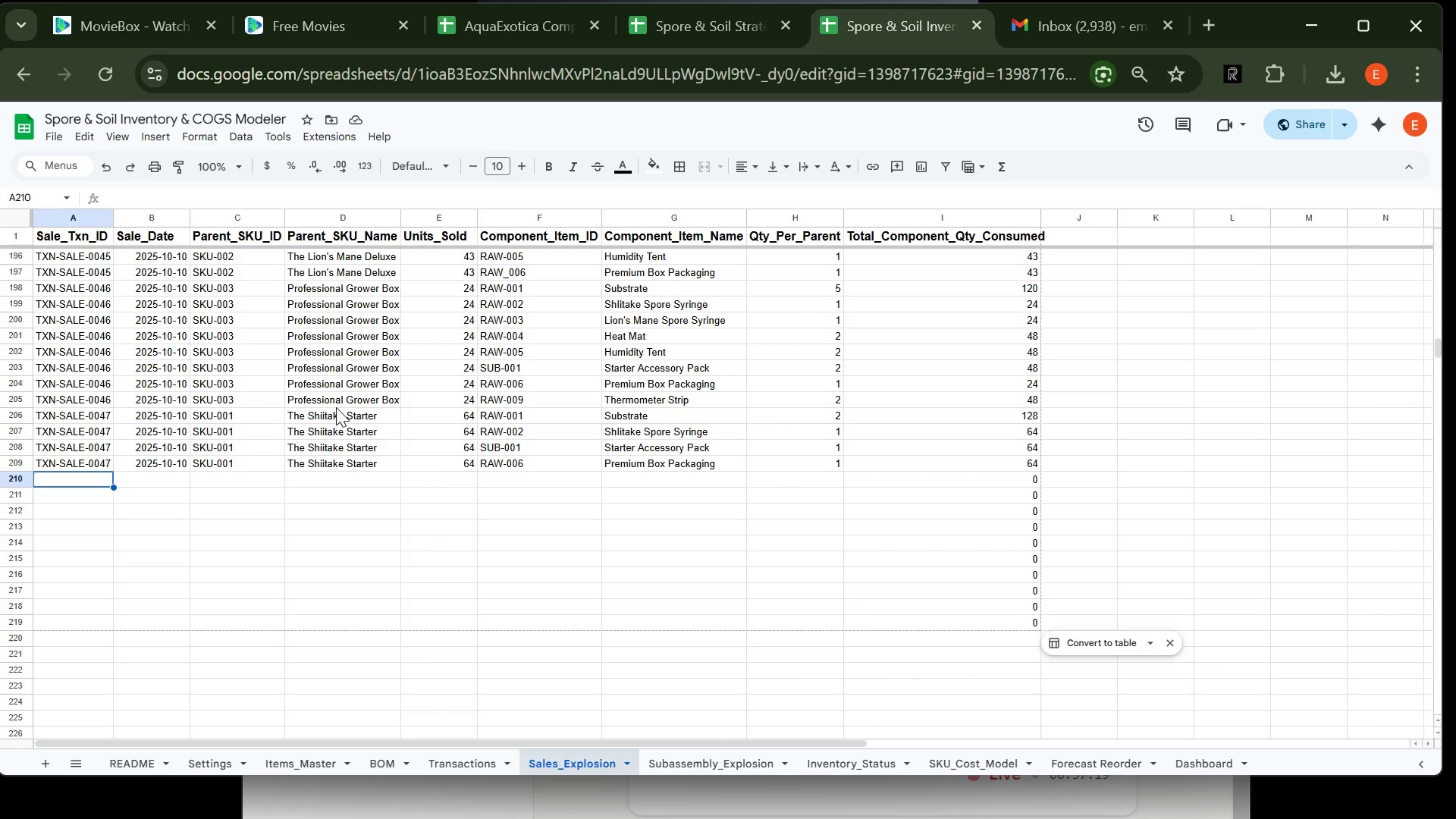 
wait(14.83)
 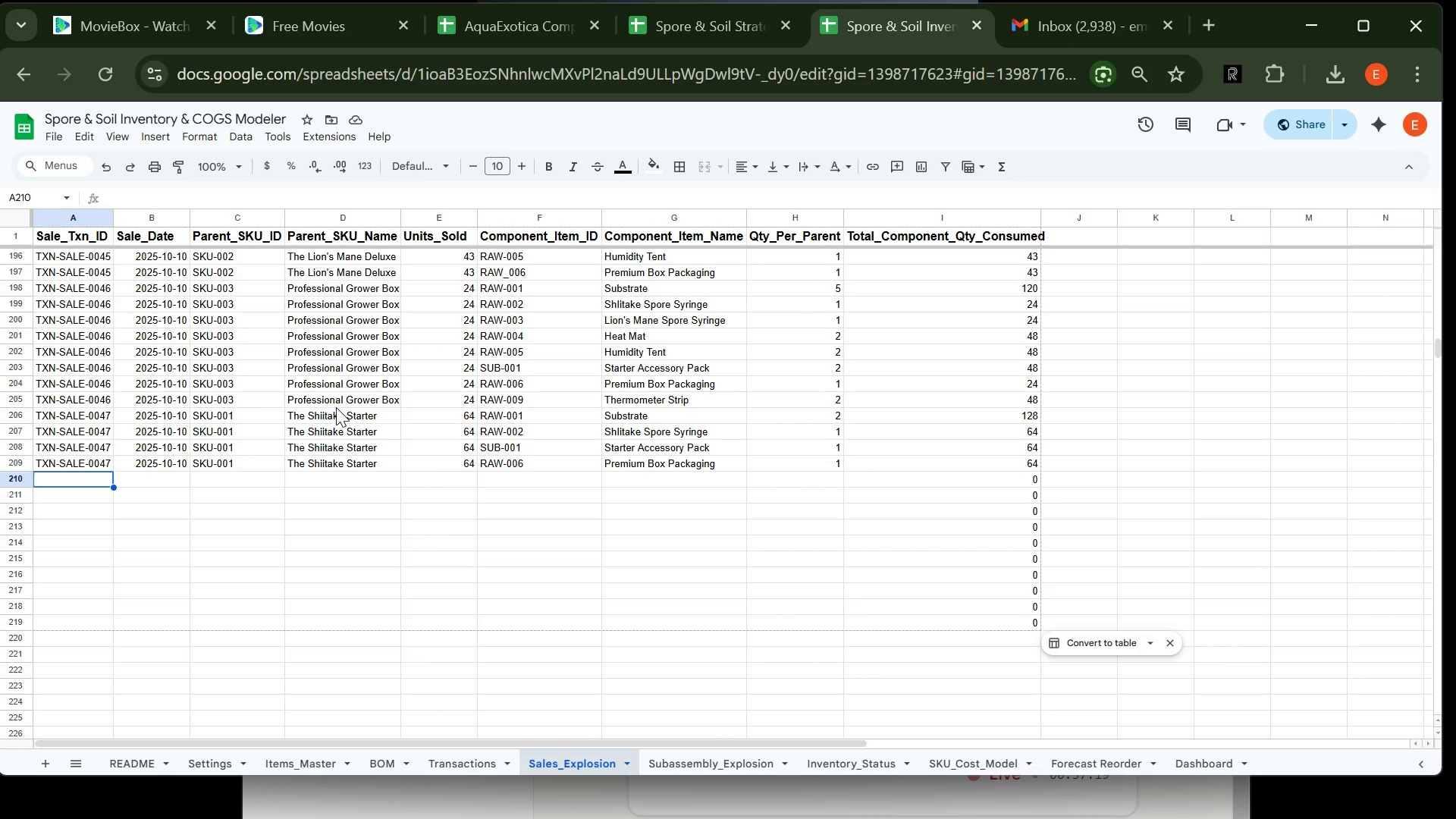 
left_click([86, 458])
 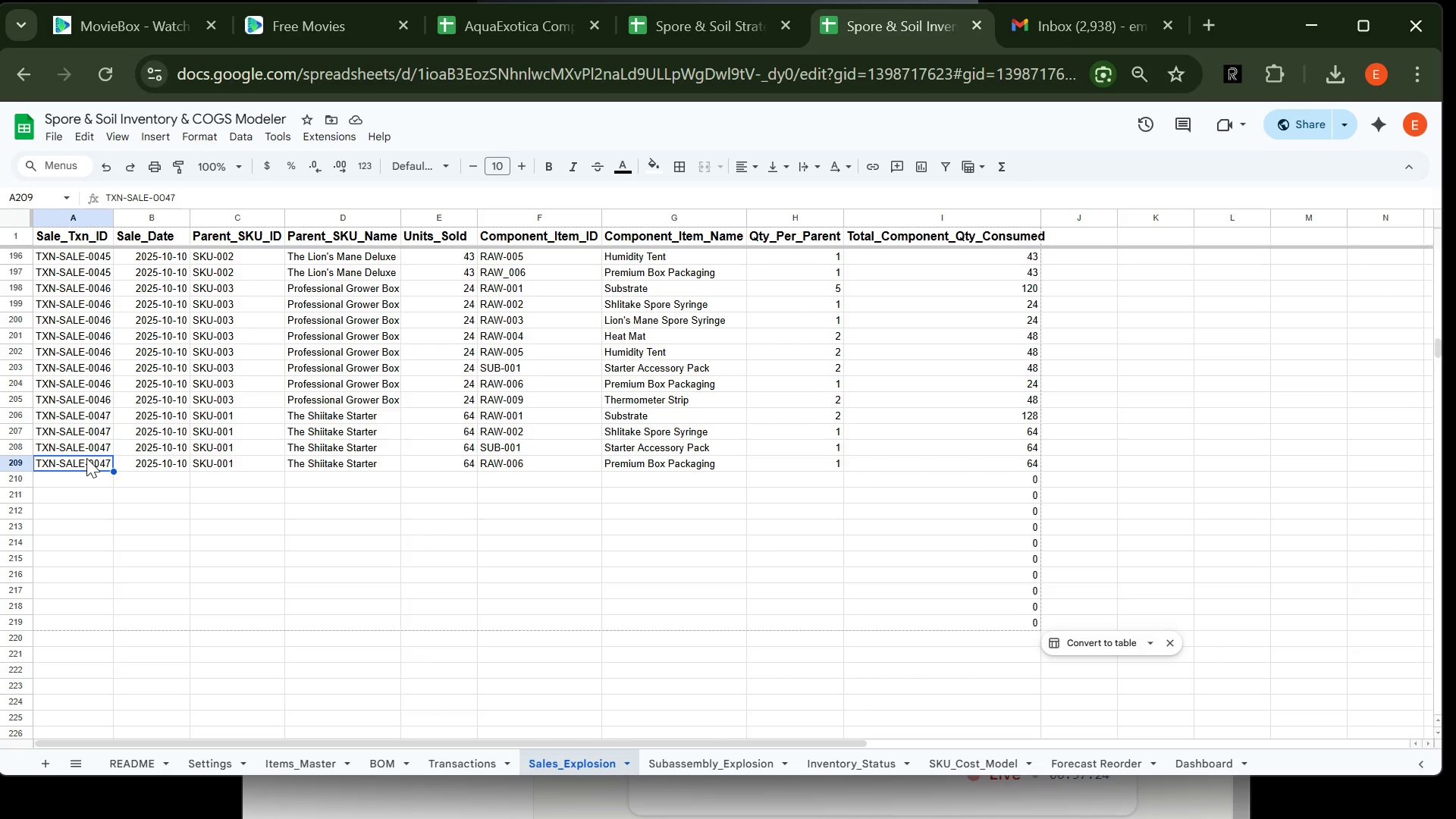 
key(Control+C)
 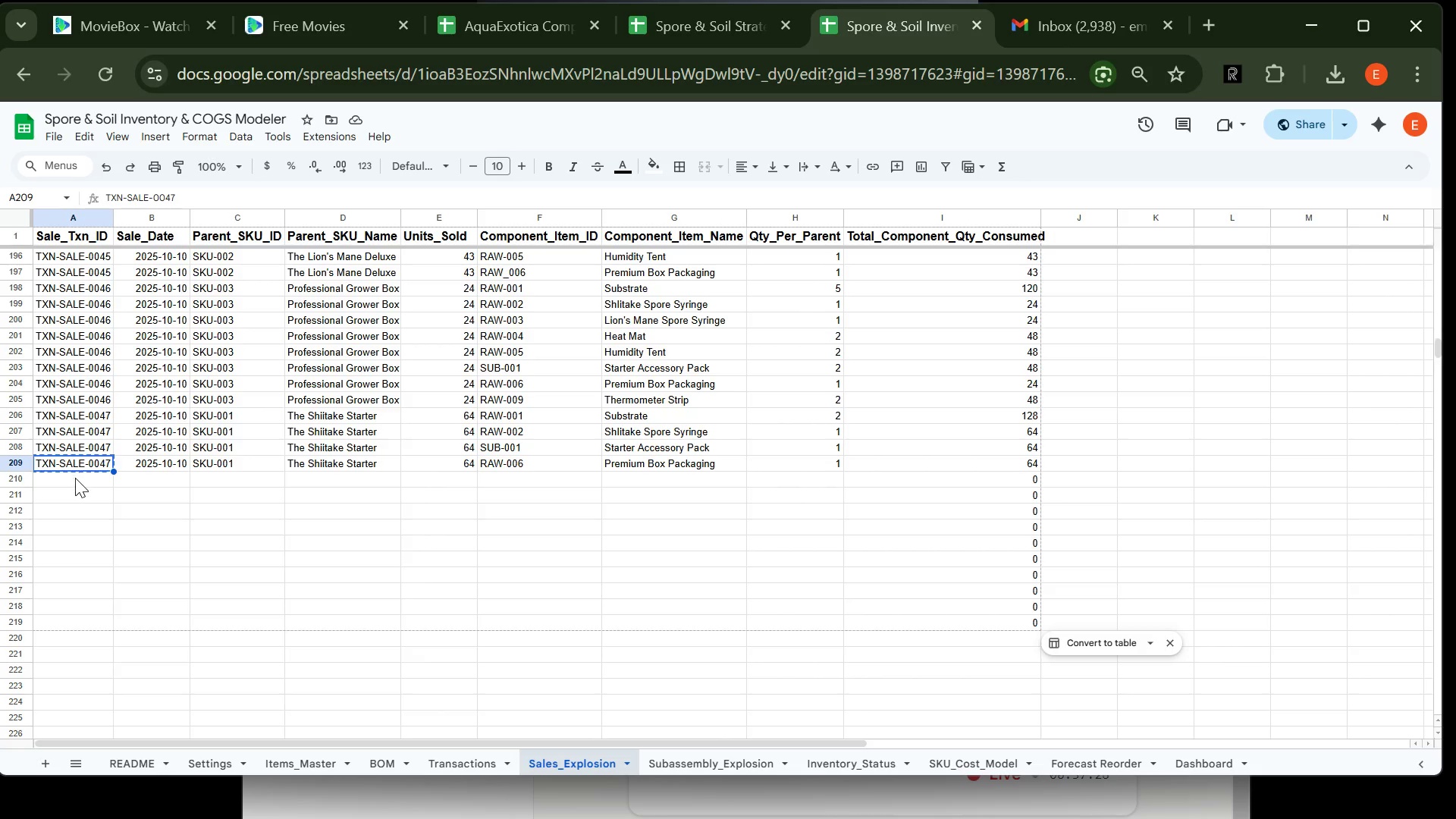 
left_click([75, 478])
 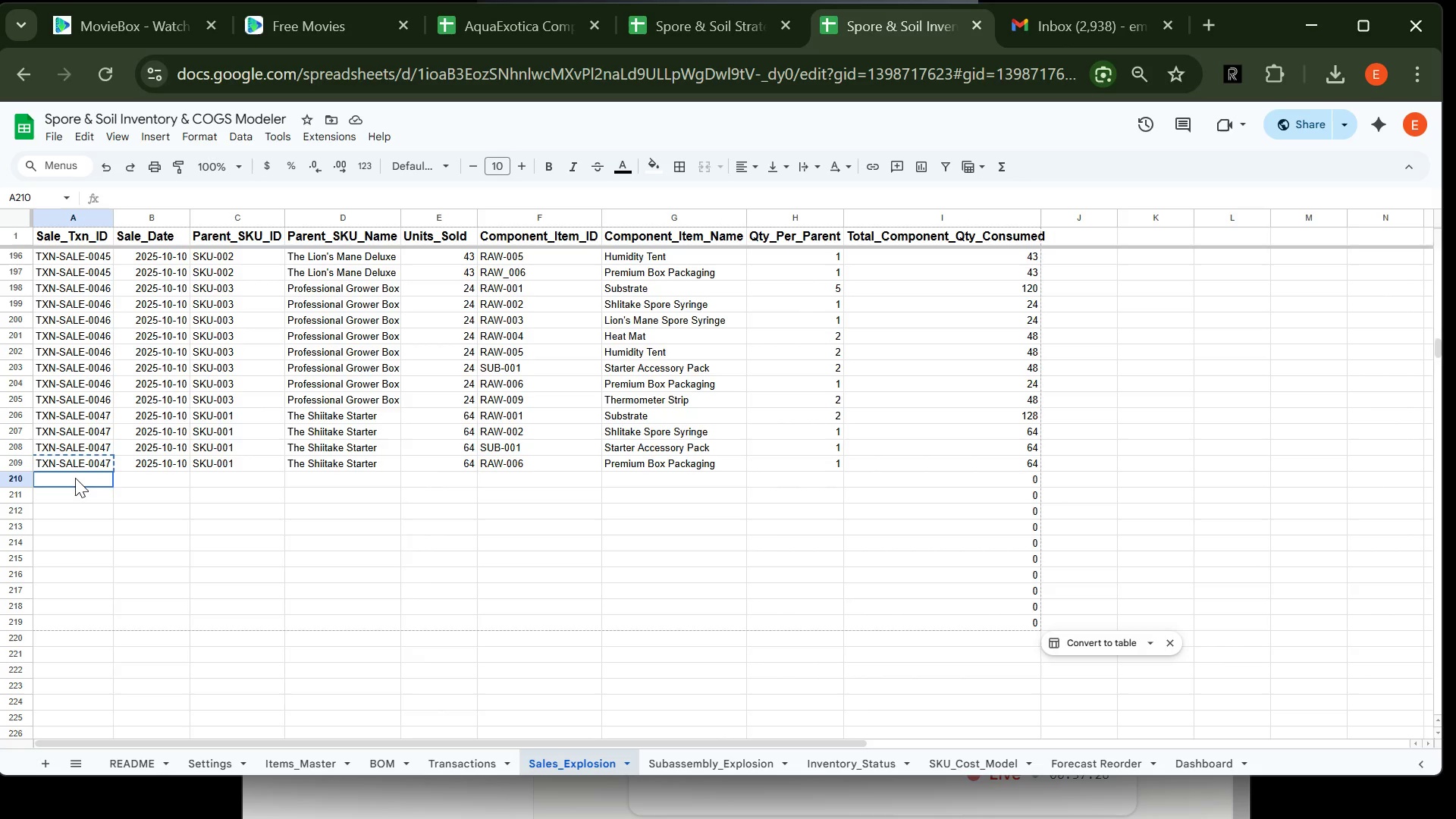 
key(Control+V)
 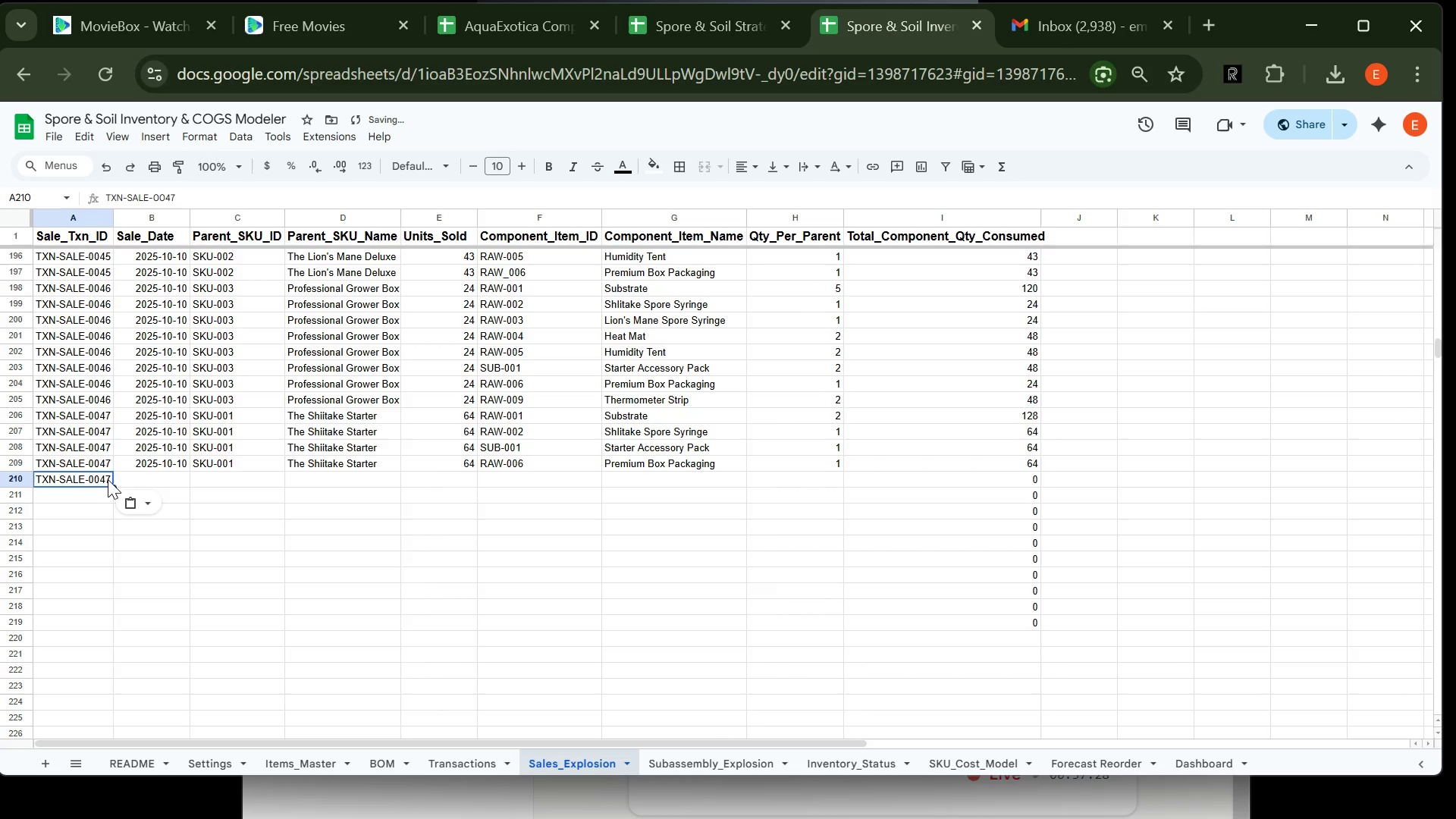 
double_click([108, 479])
 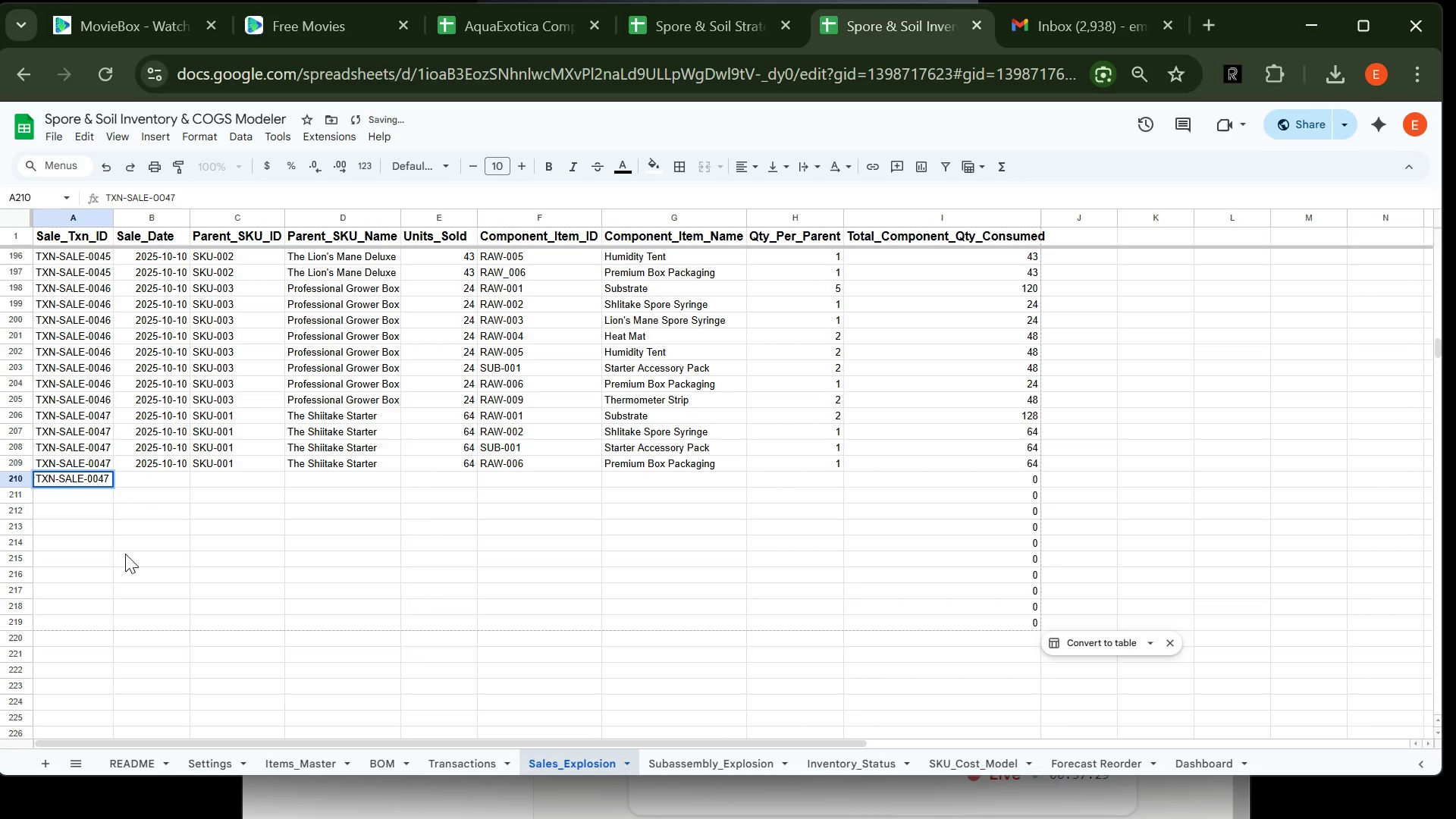 
key(Backspace)
 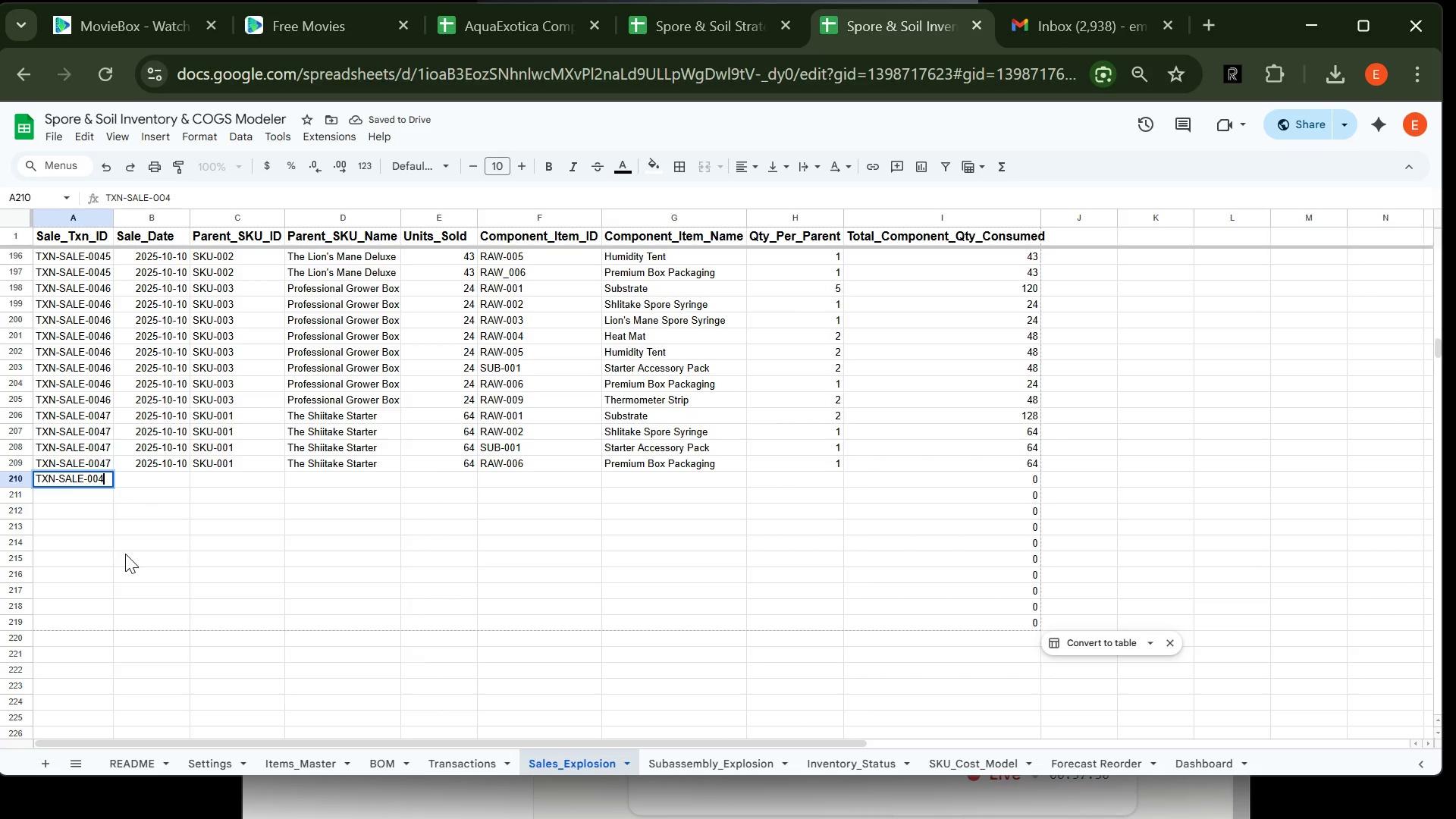 
key(8)
 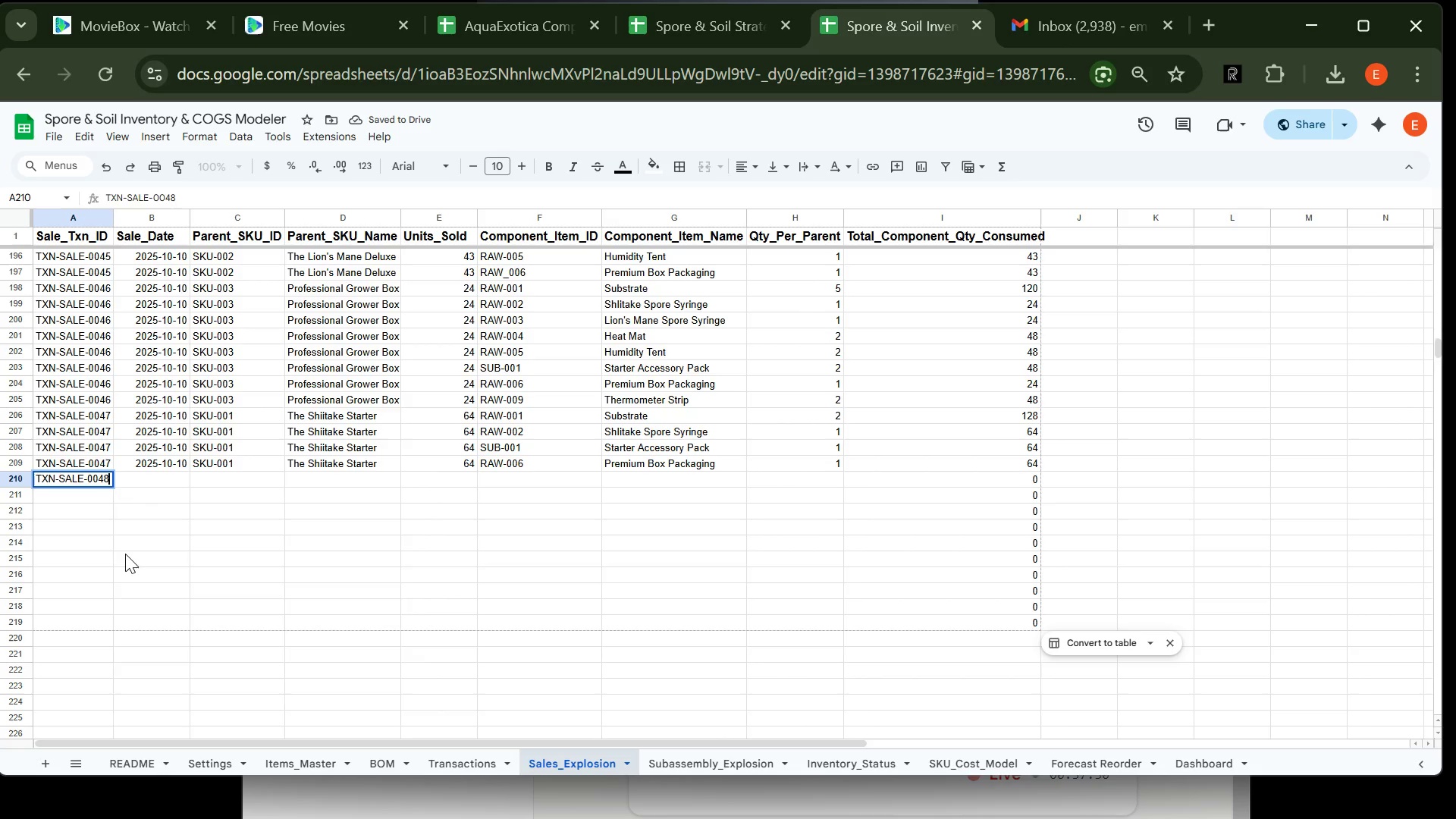 
key(Enter)
 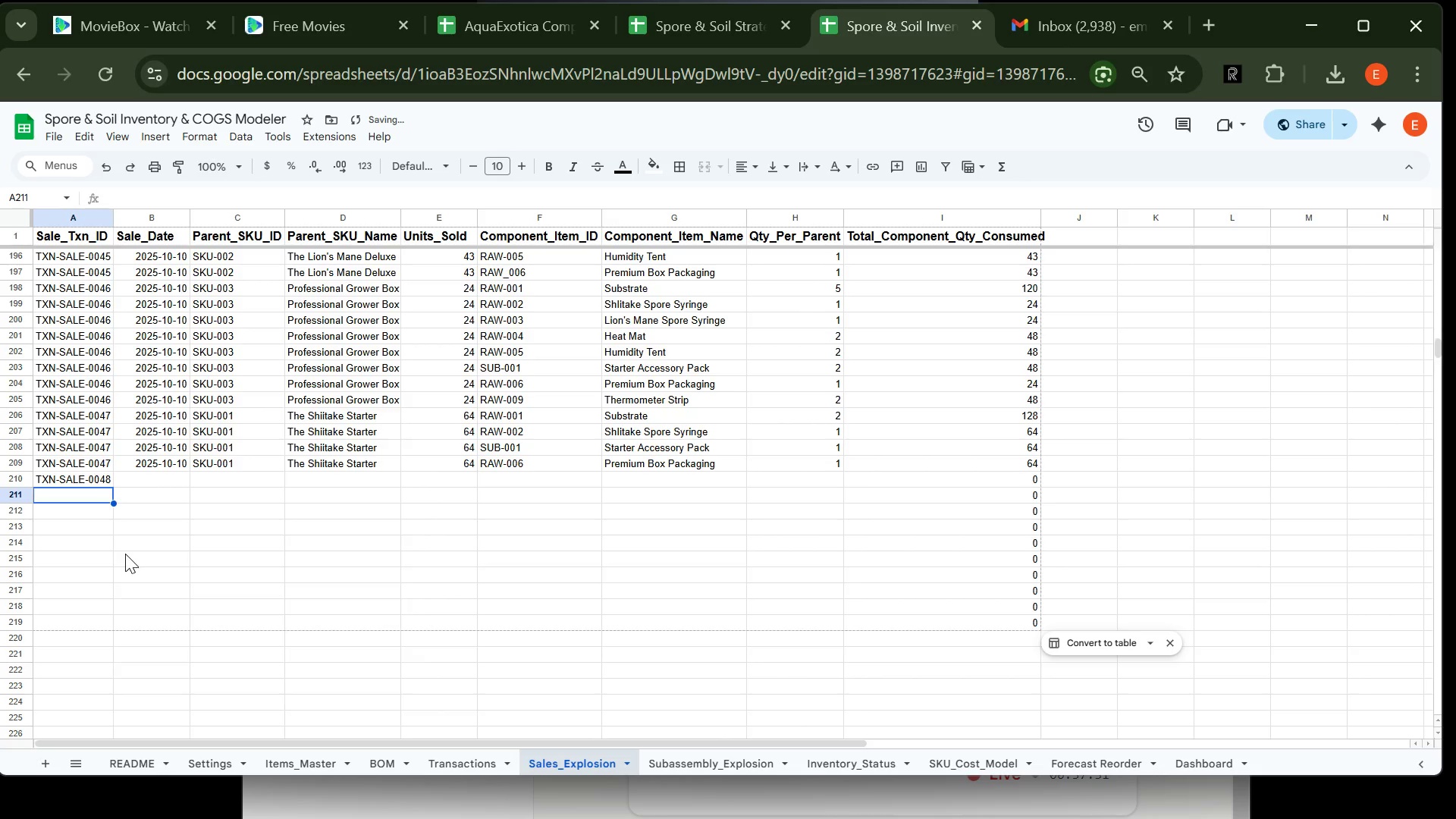 
key(ArrowUp)
 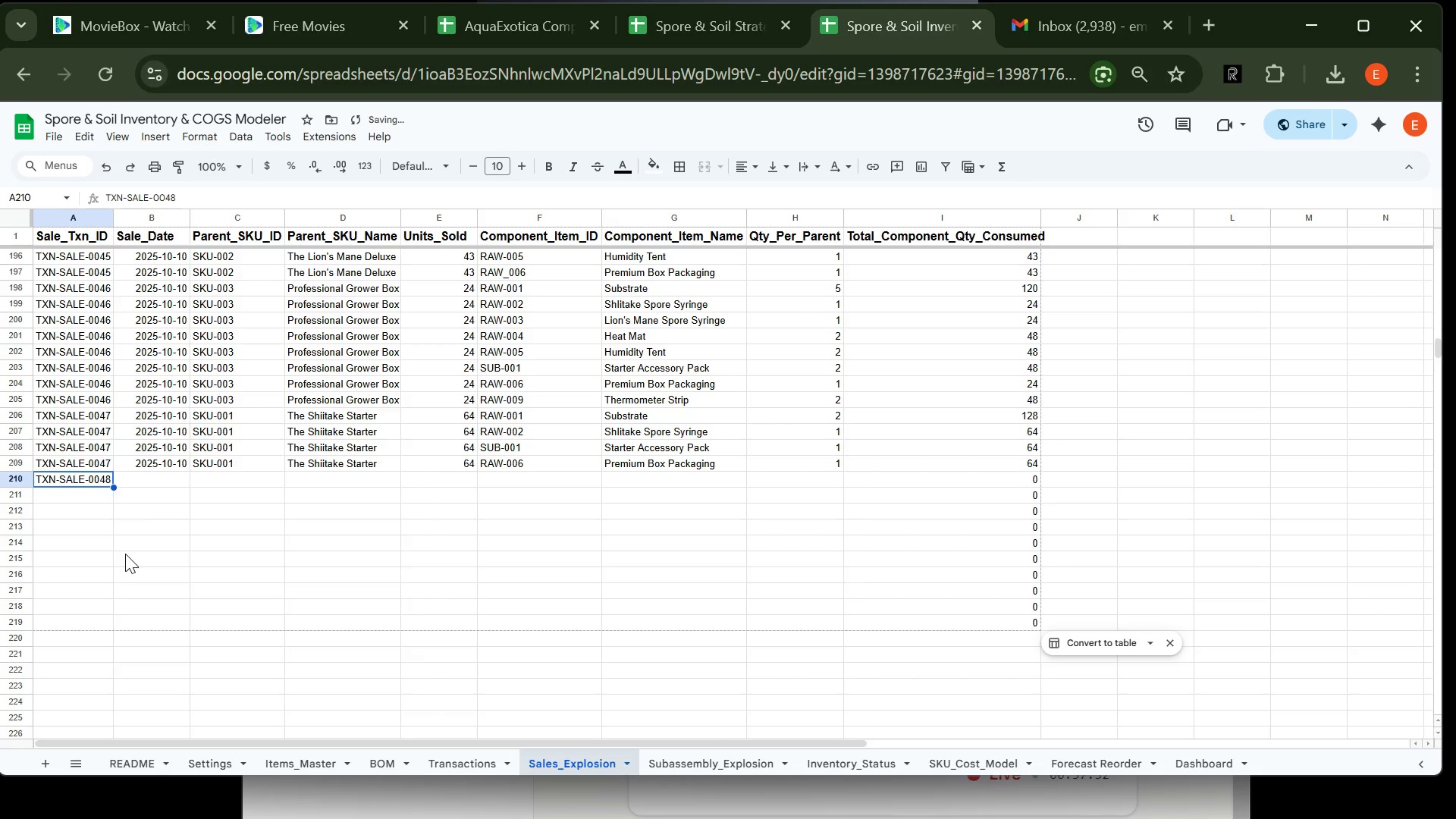 
key(Control+C)
 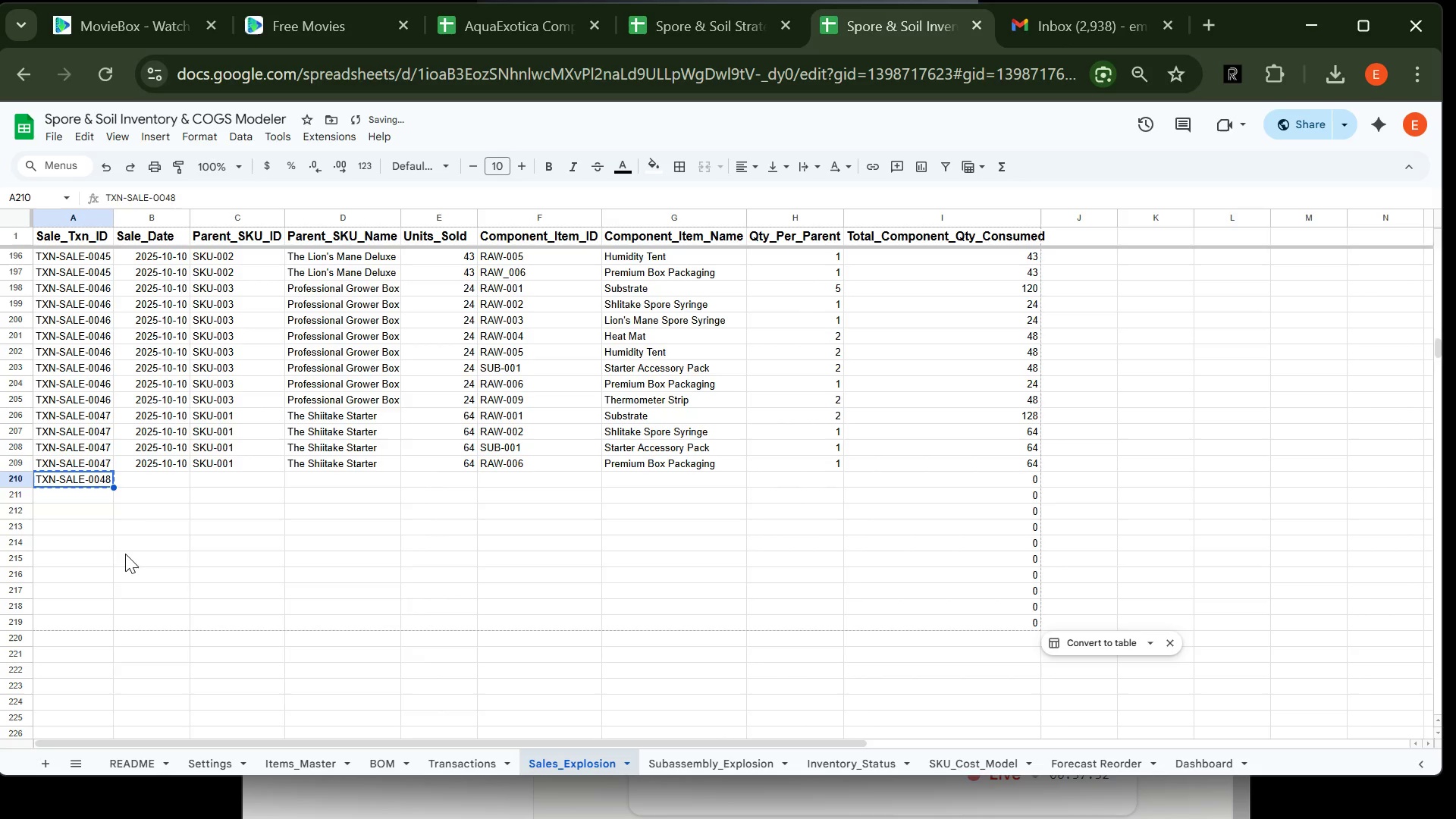 
key(ArrowDown)
 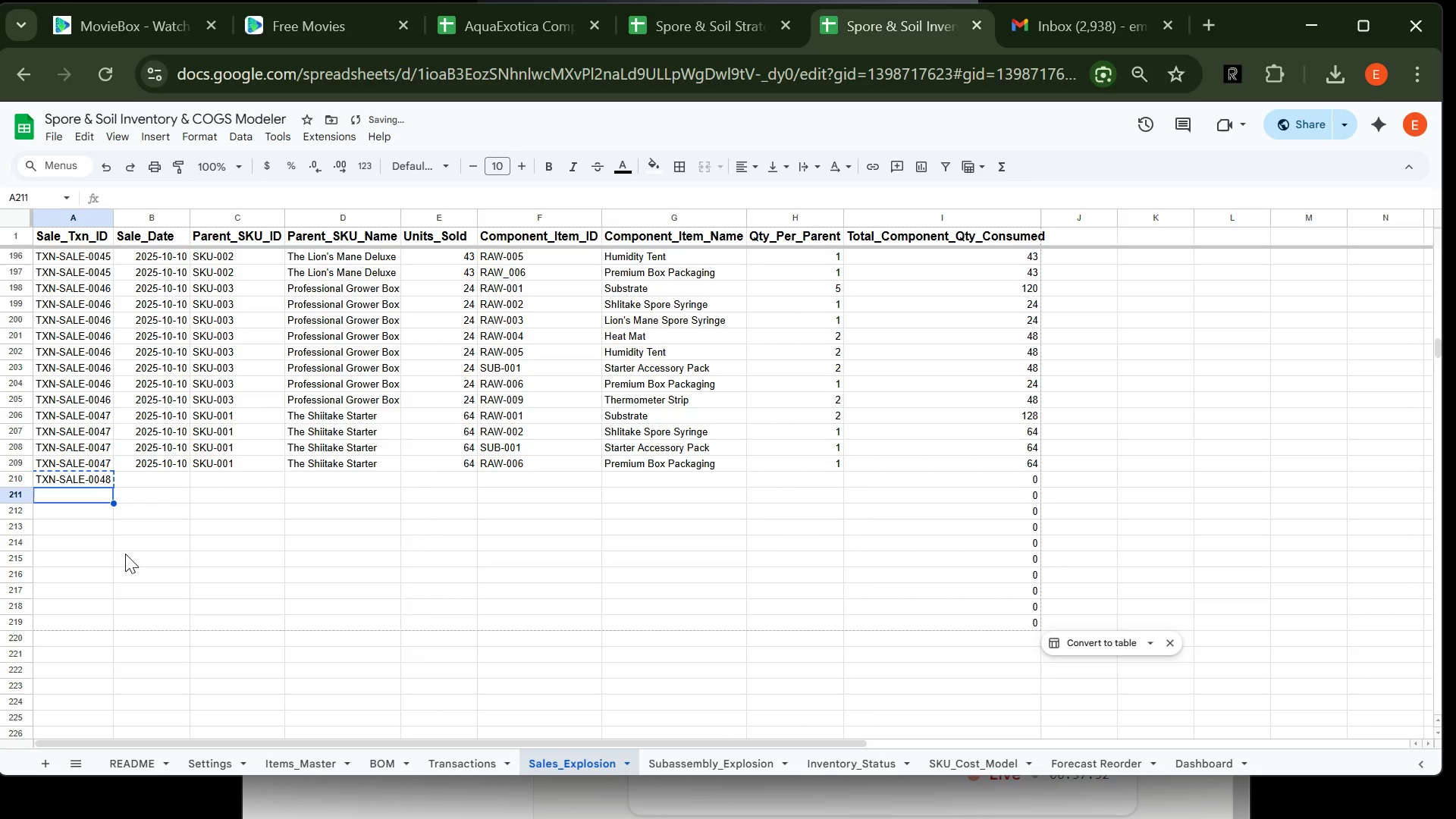 
key(Control+V)
 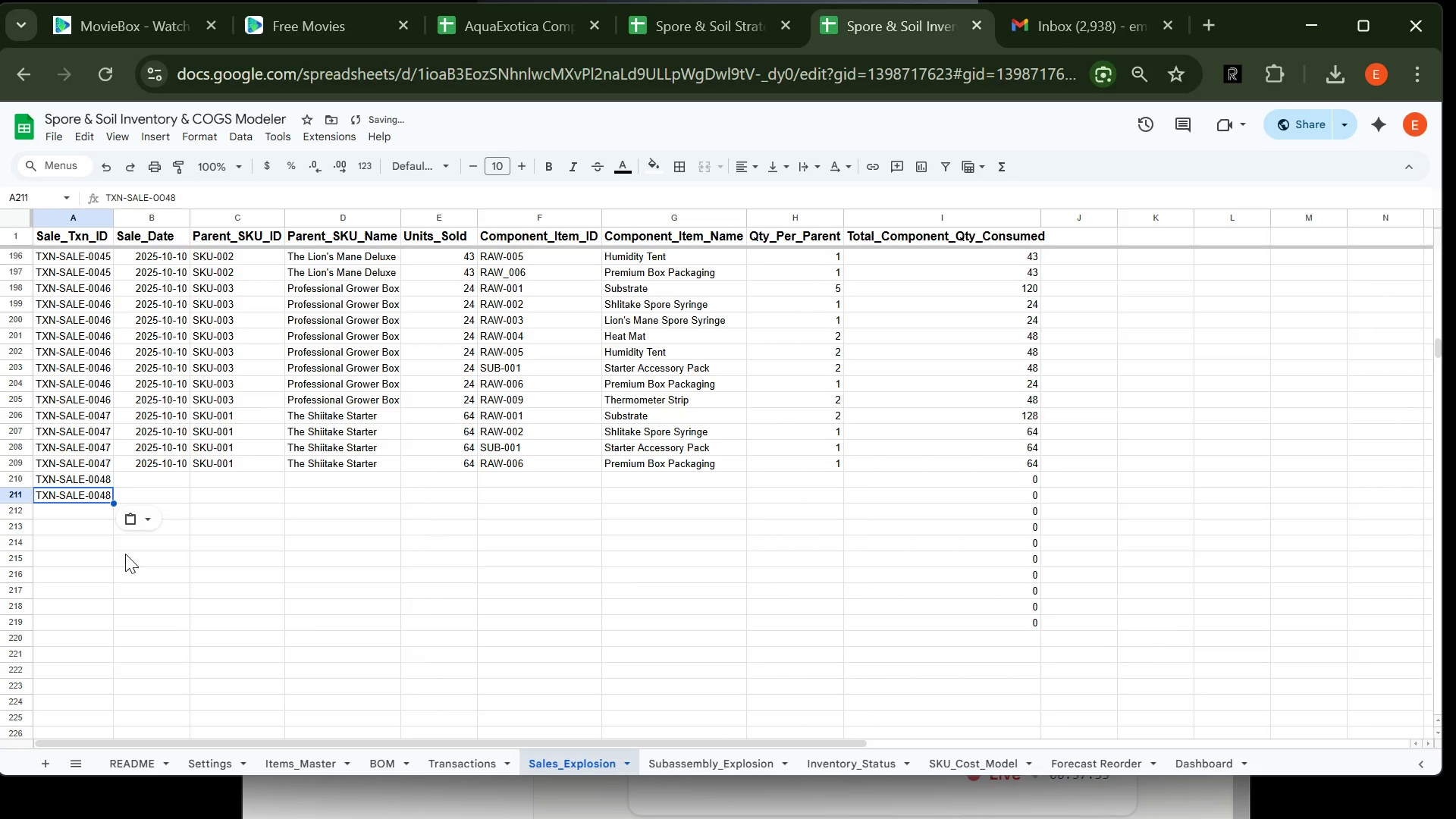 
key(ArrowDown)
 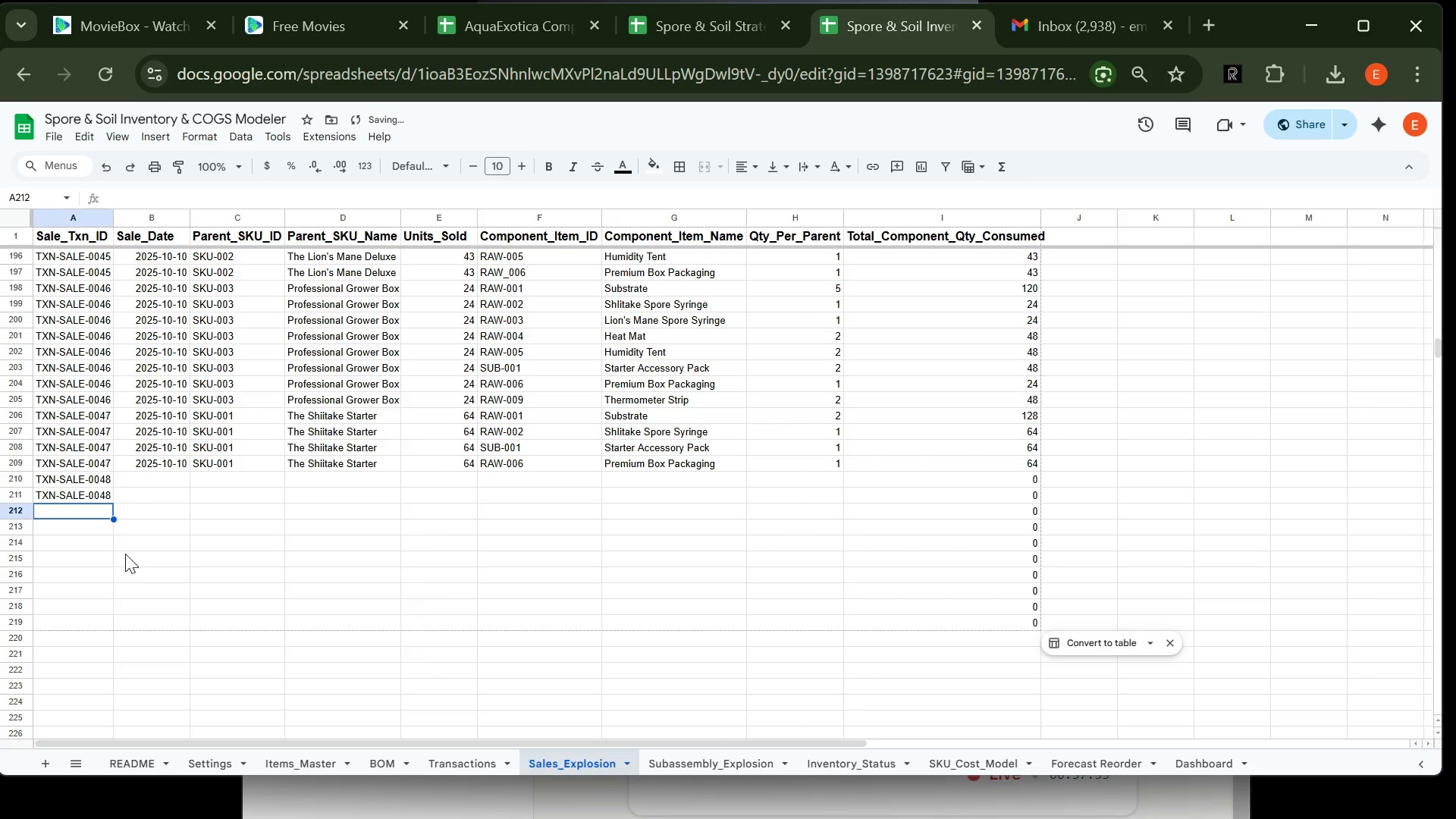 
key(Control+V)
 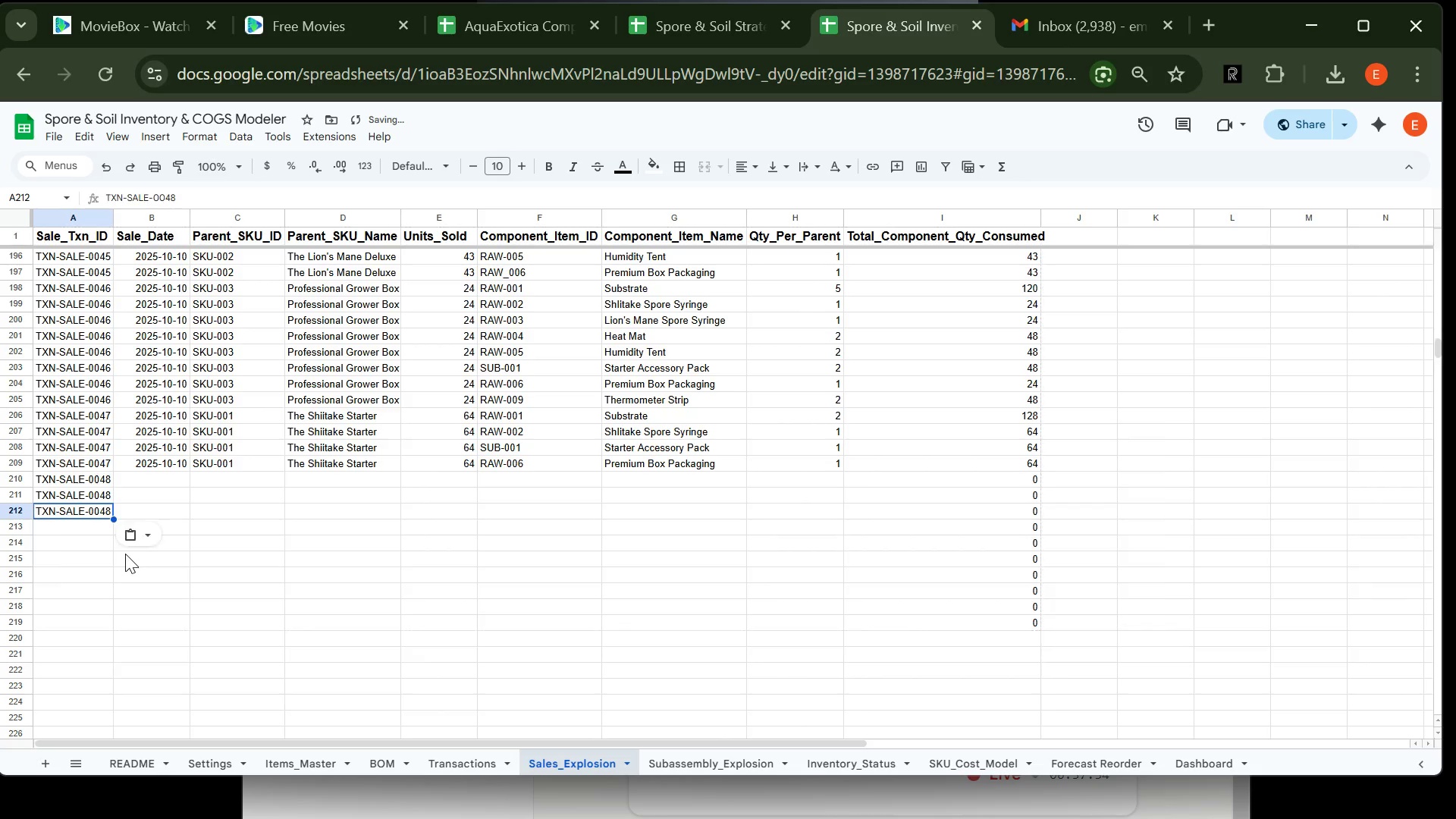 
key(ArrowDown)
 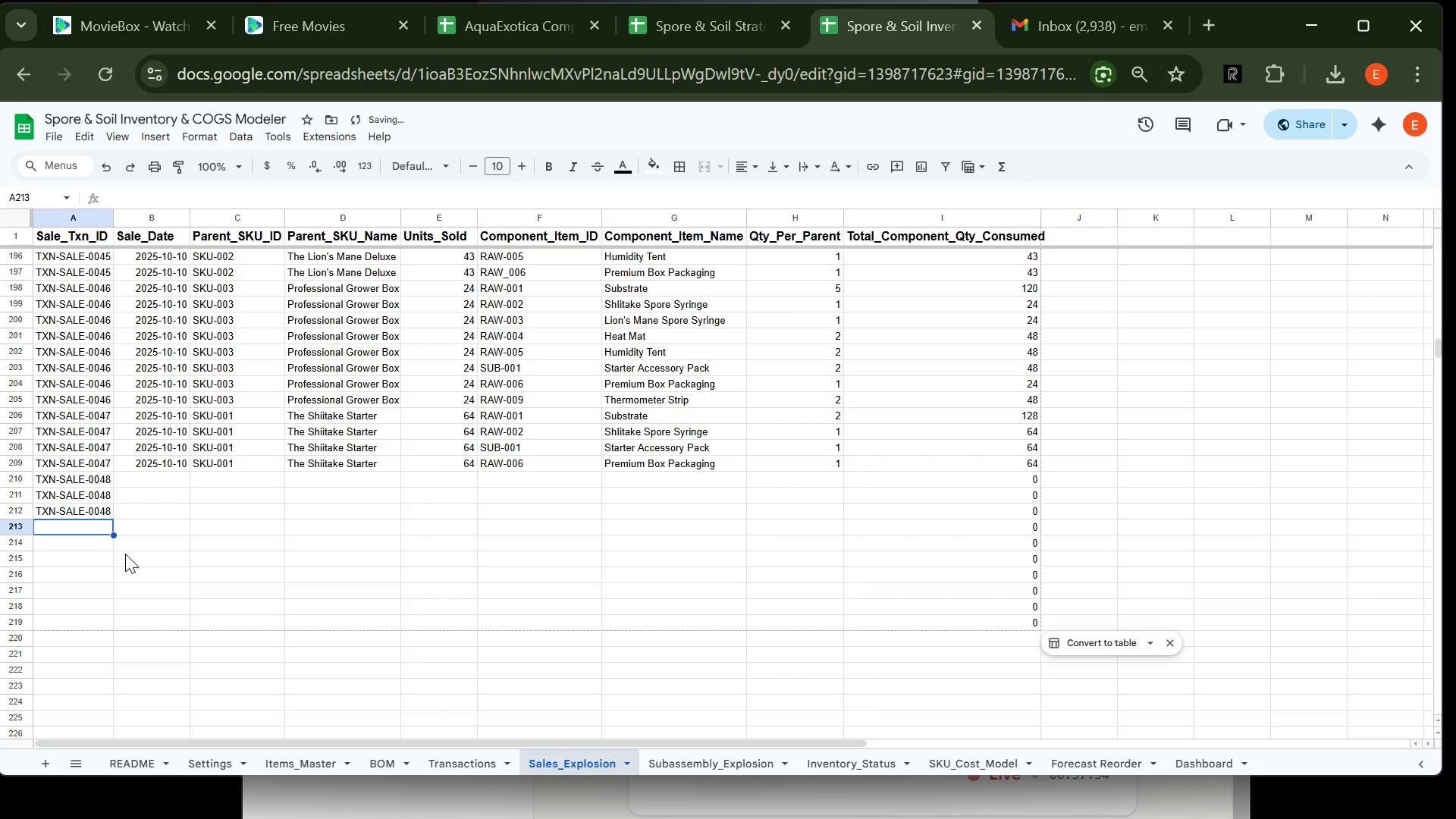 
key(Control+V)
 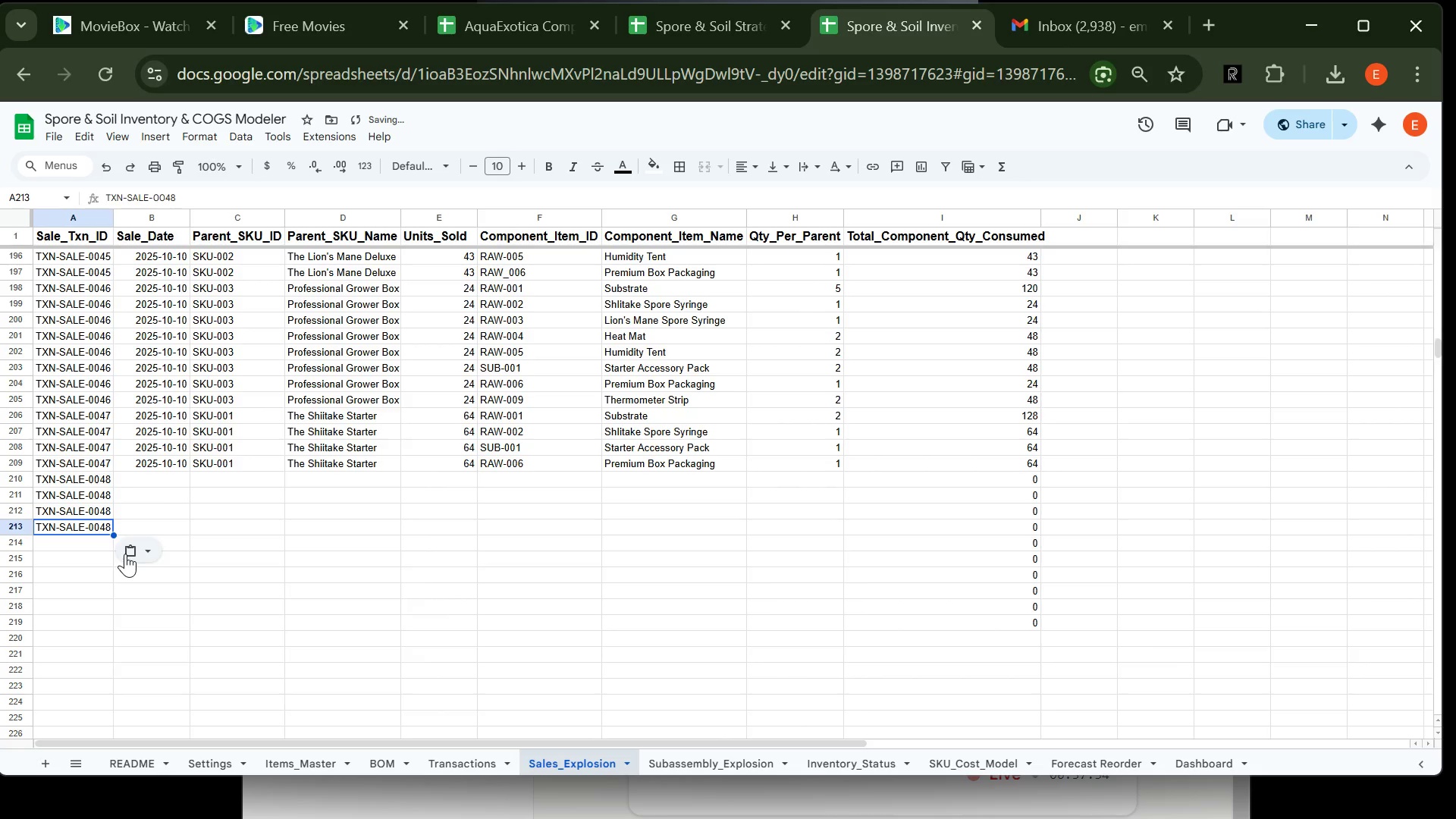 
key(ArrowDown)
 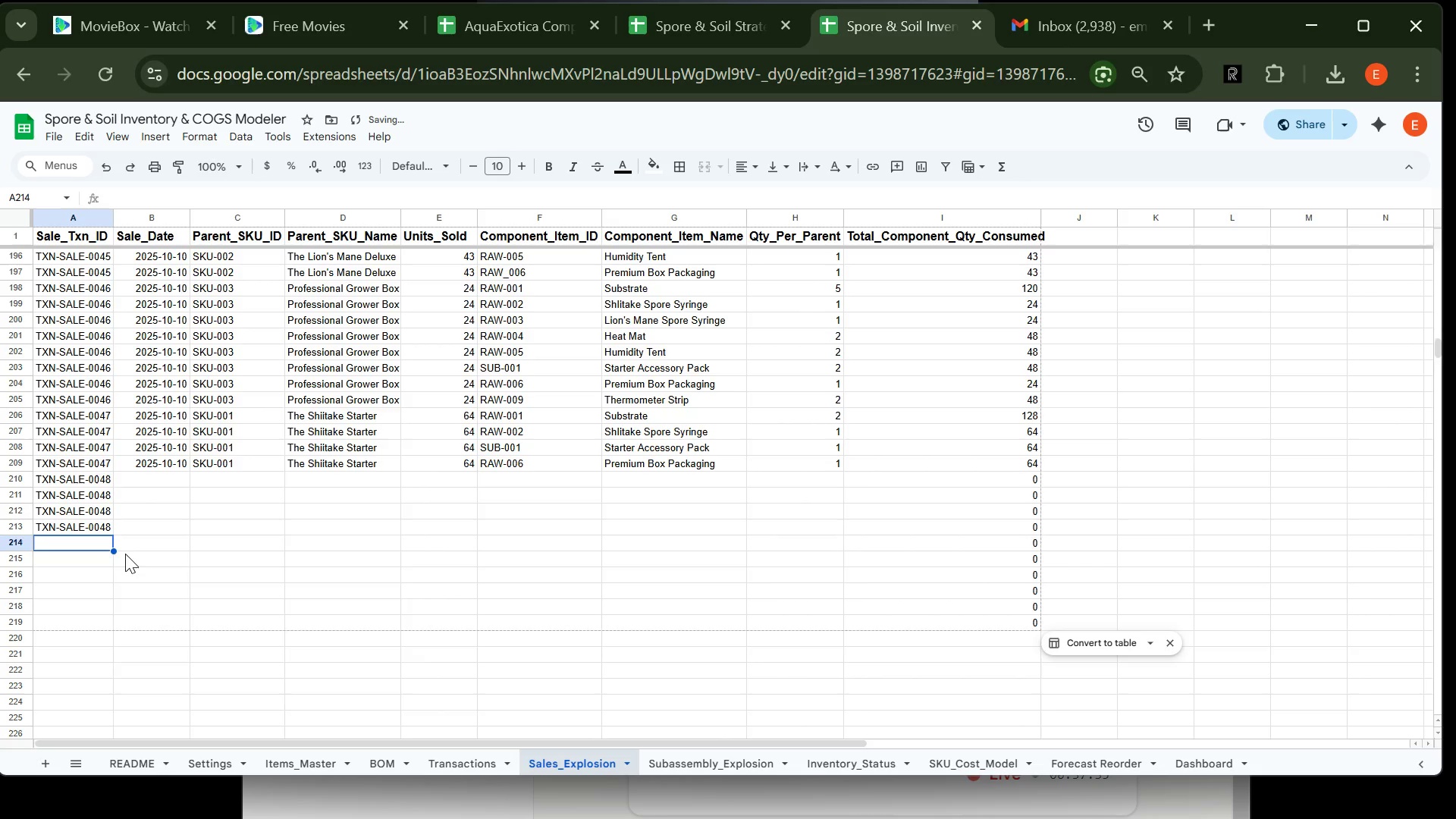 
key(Control+V)
 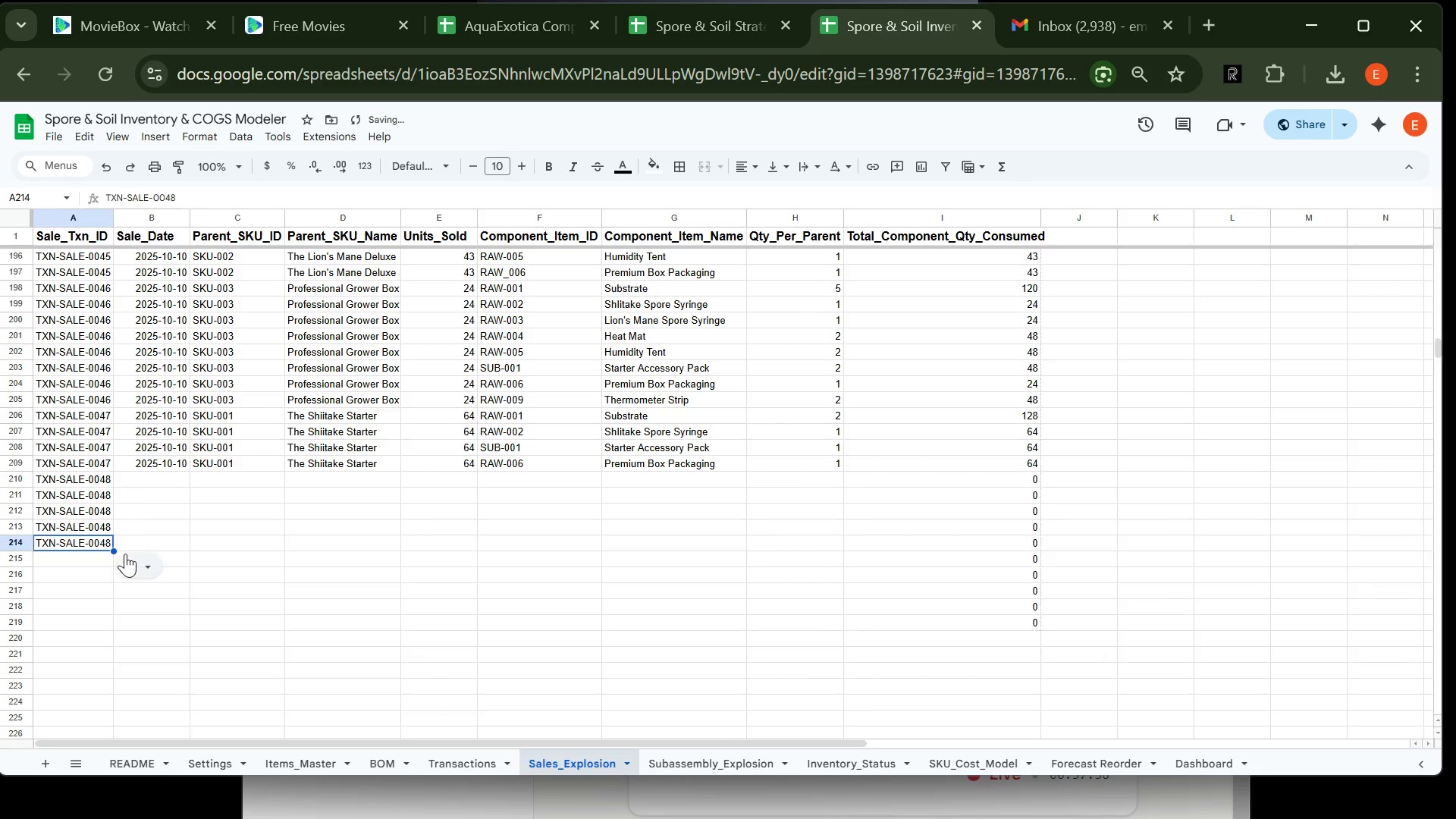 
key(ArrowDown)
 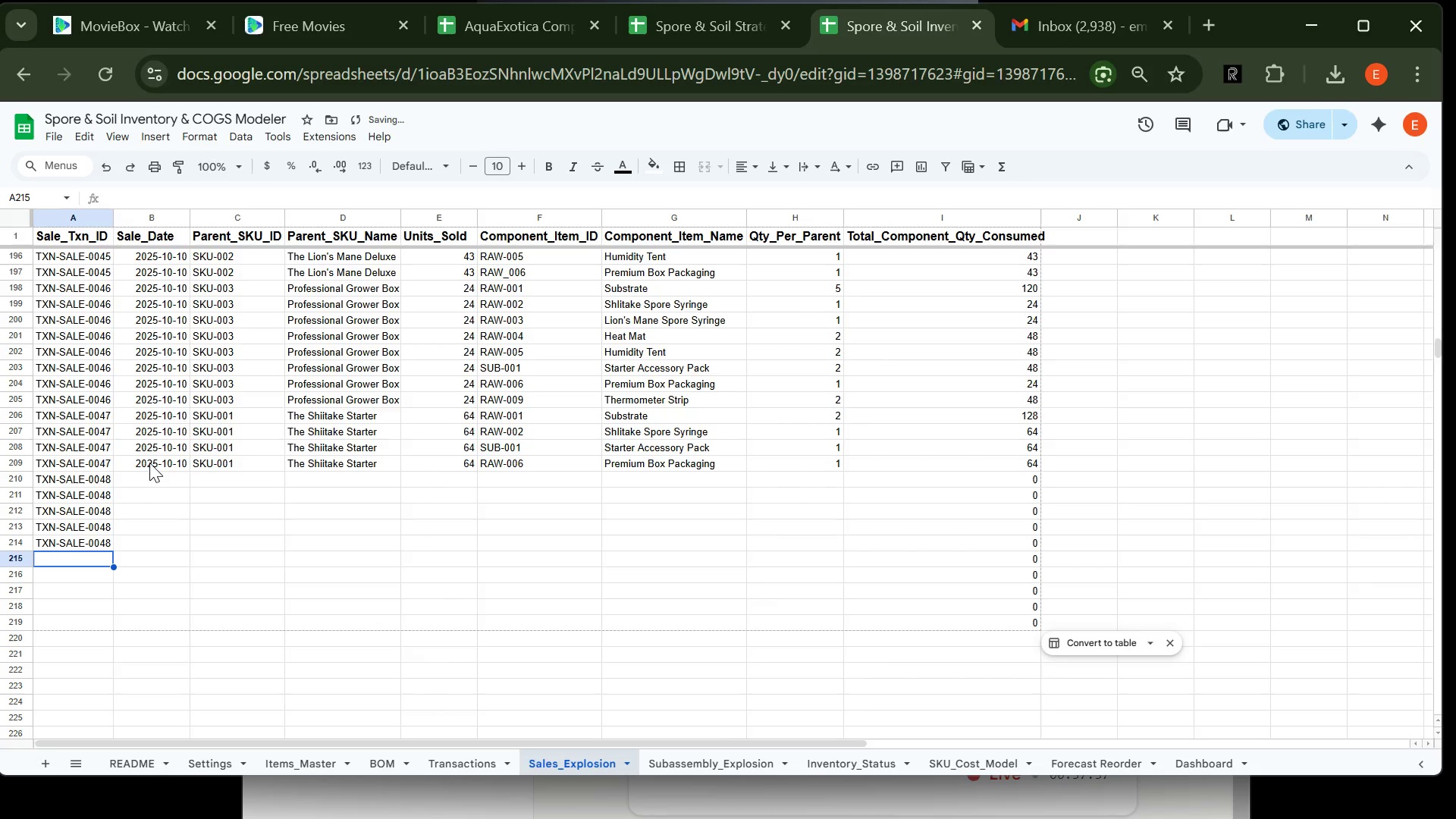 
left_click([140, 478])
 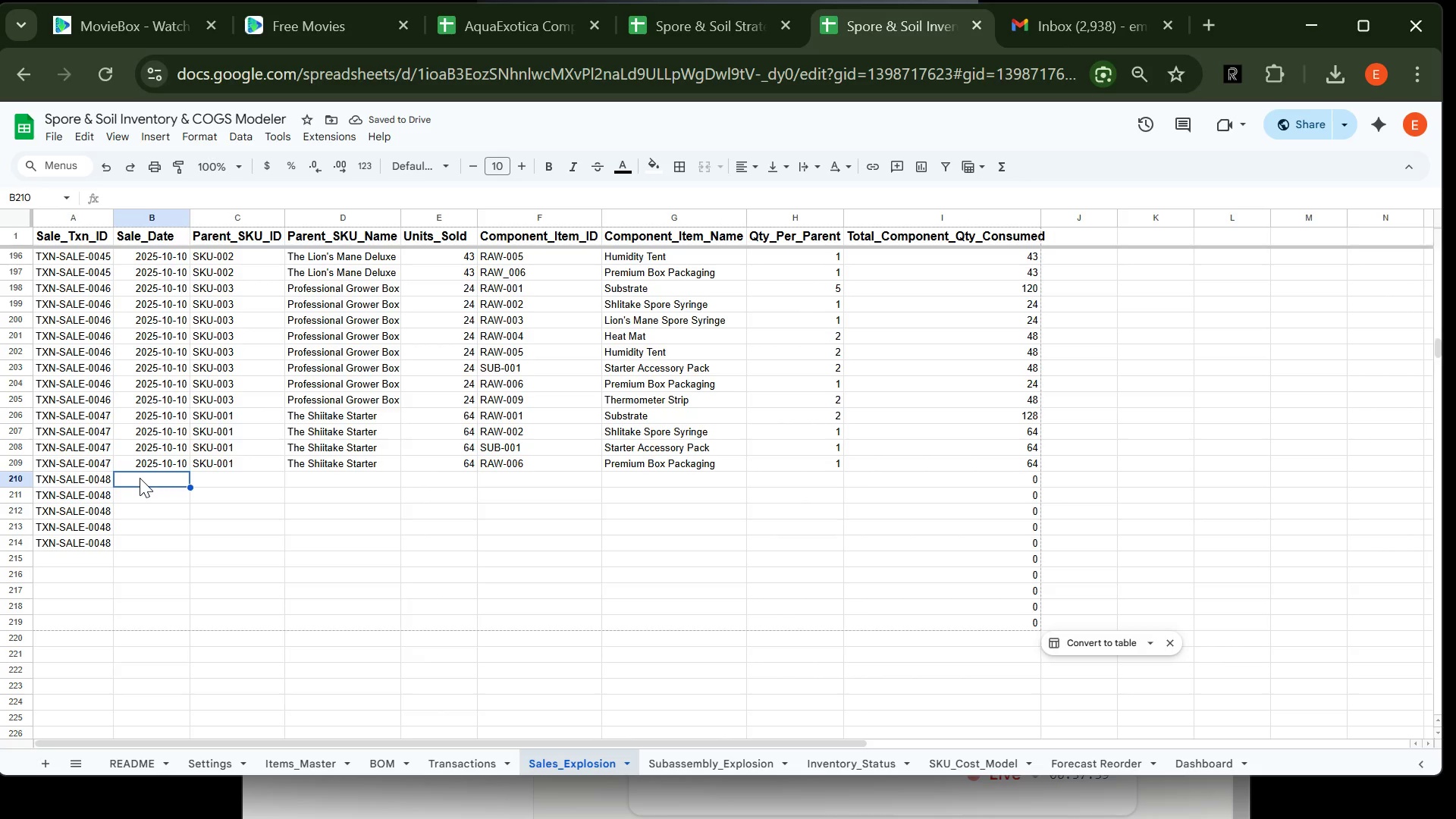 
key(ArrowUp)
 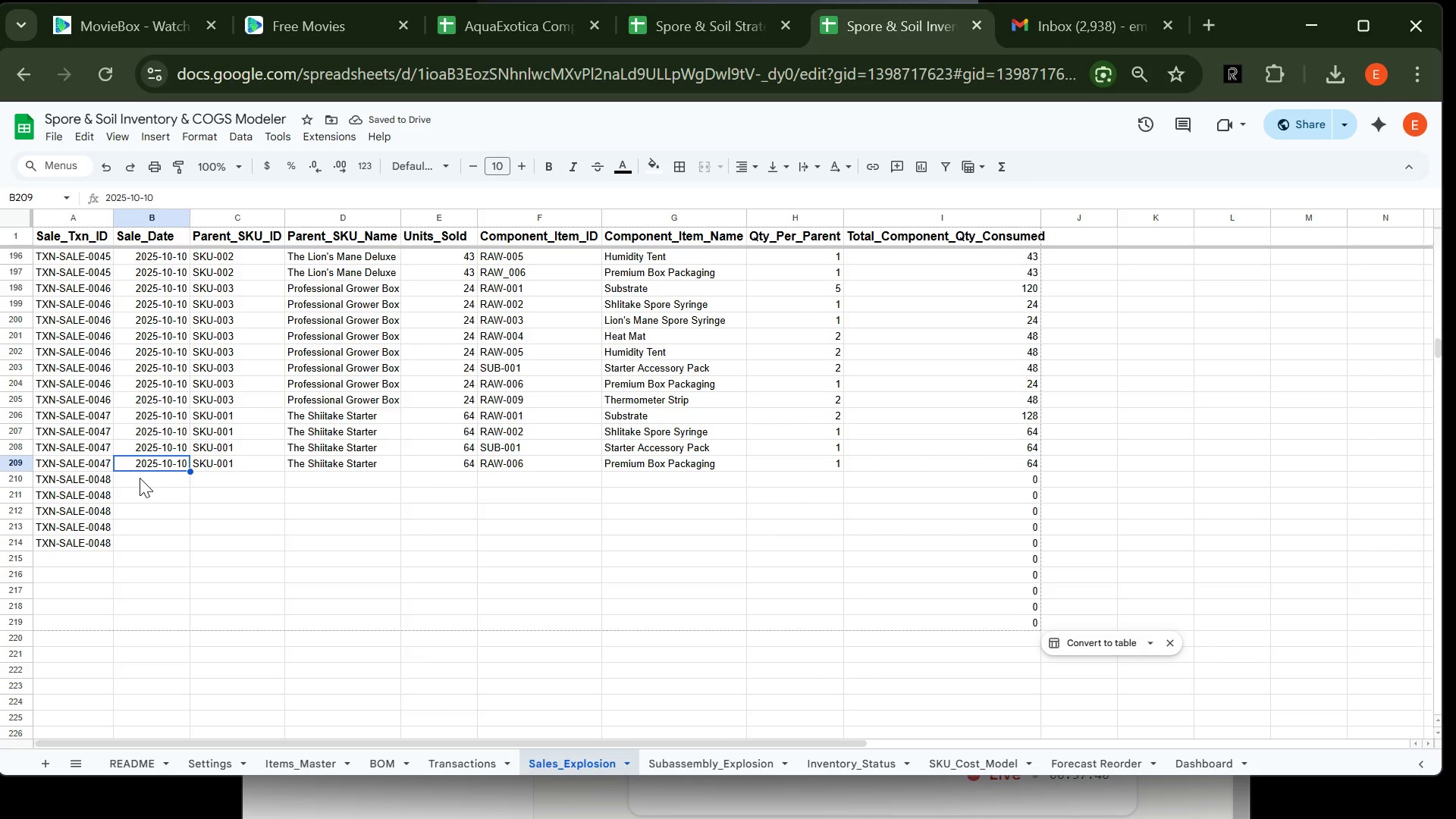 
key(Control+C)
 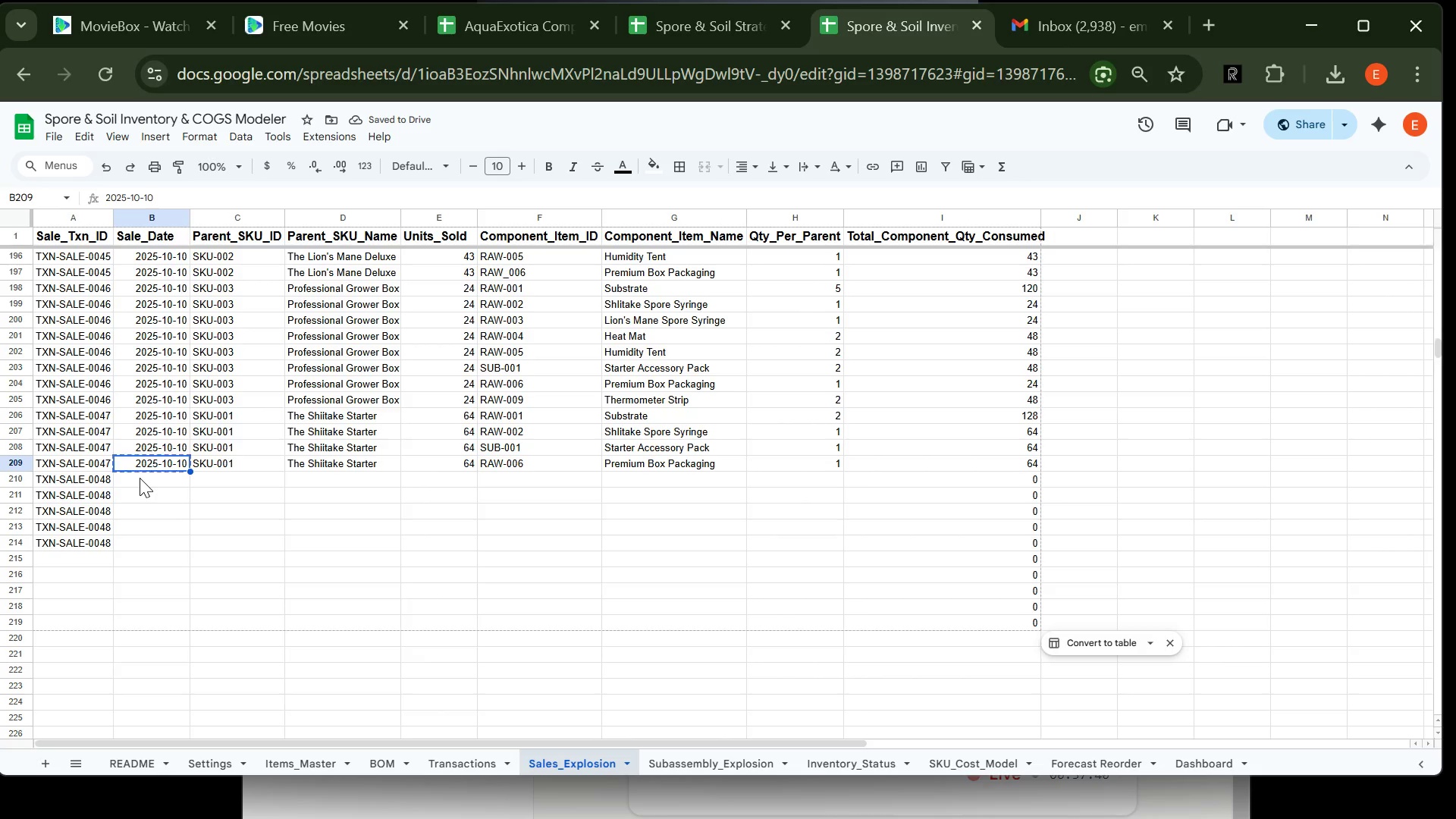 
key(ArrowDown)
 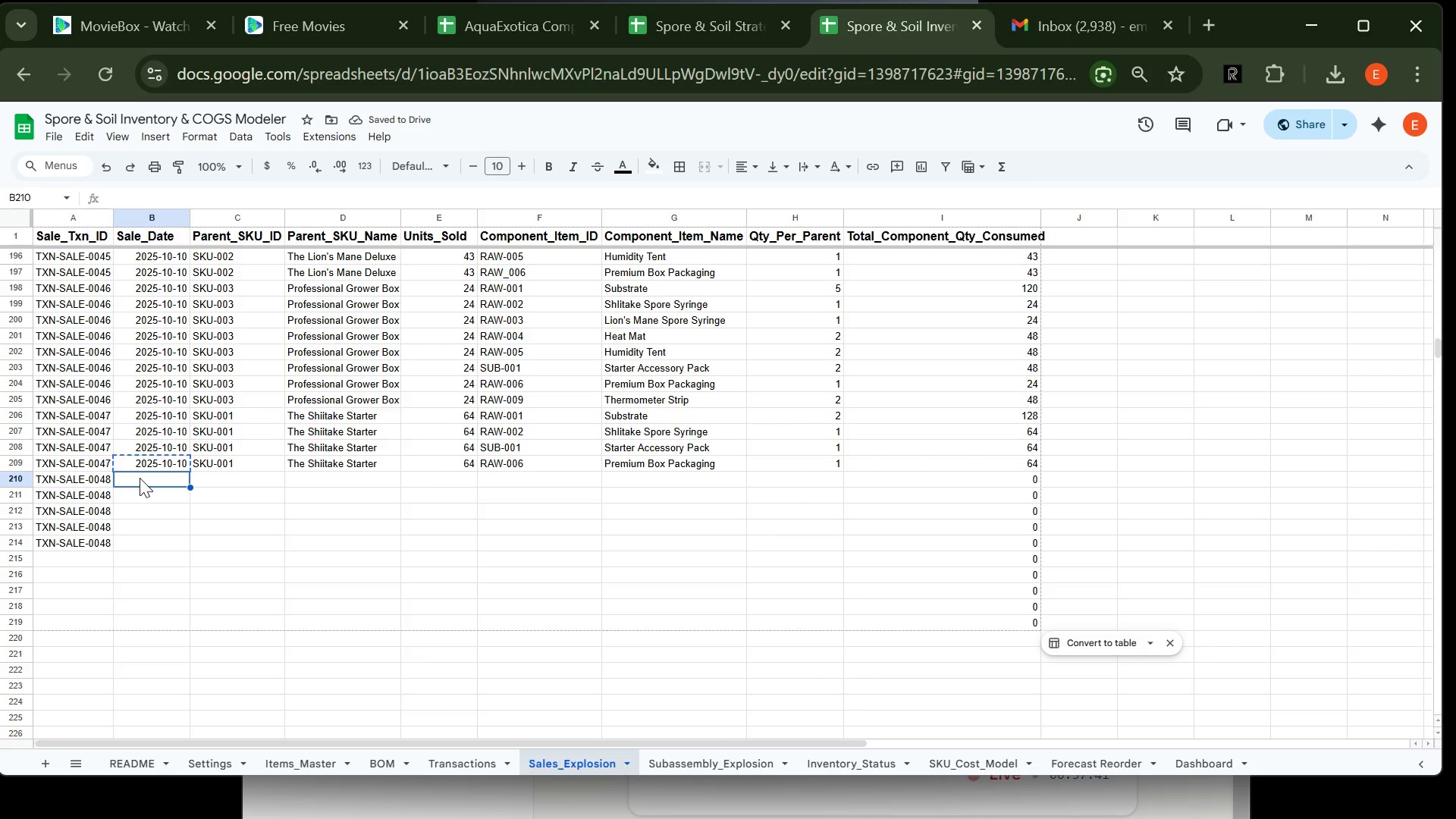 
key(Control+V)
 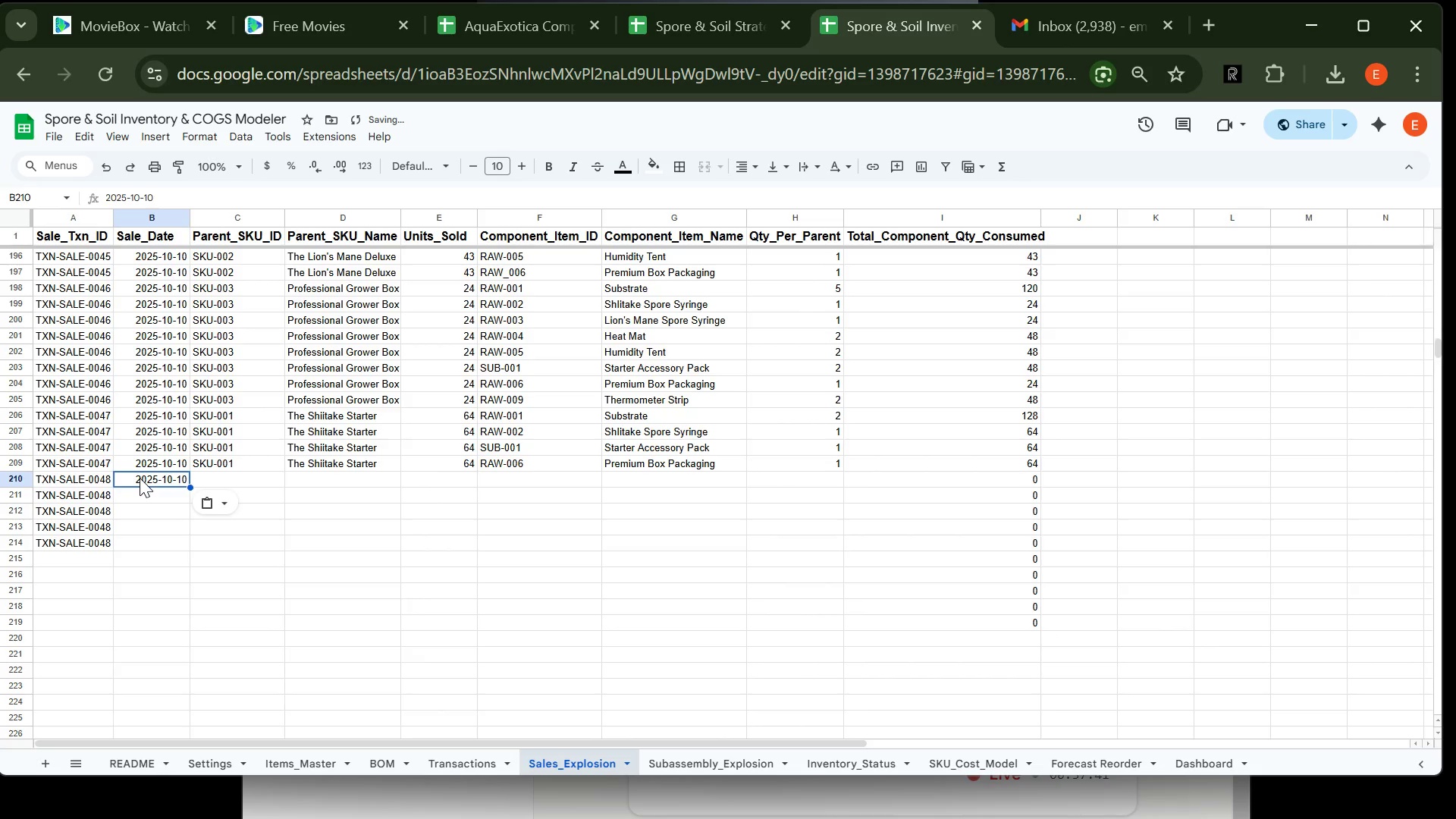 
key(ArrowDown)
 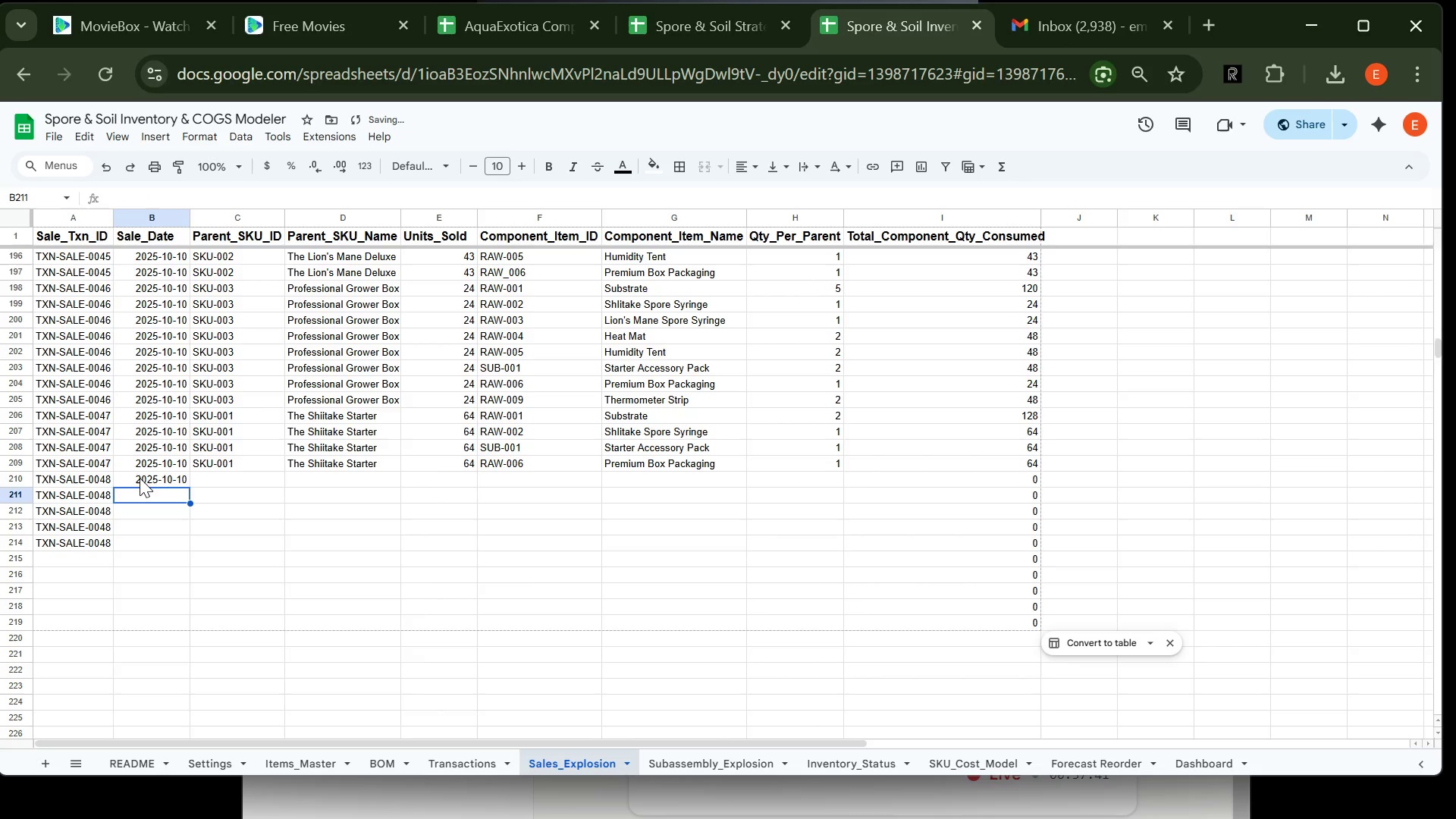 
key(Control+V)
 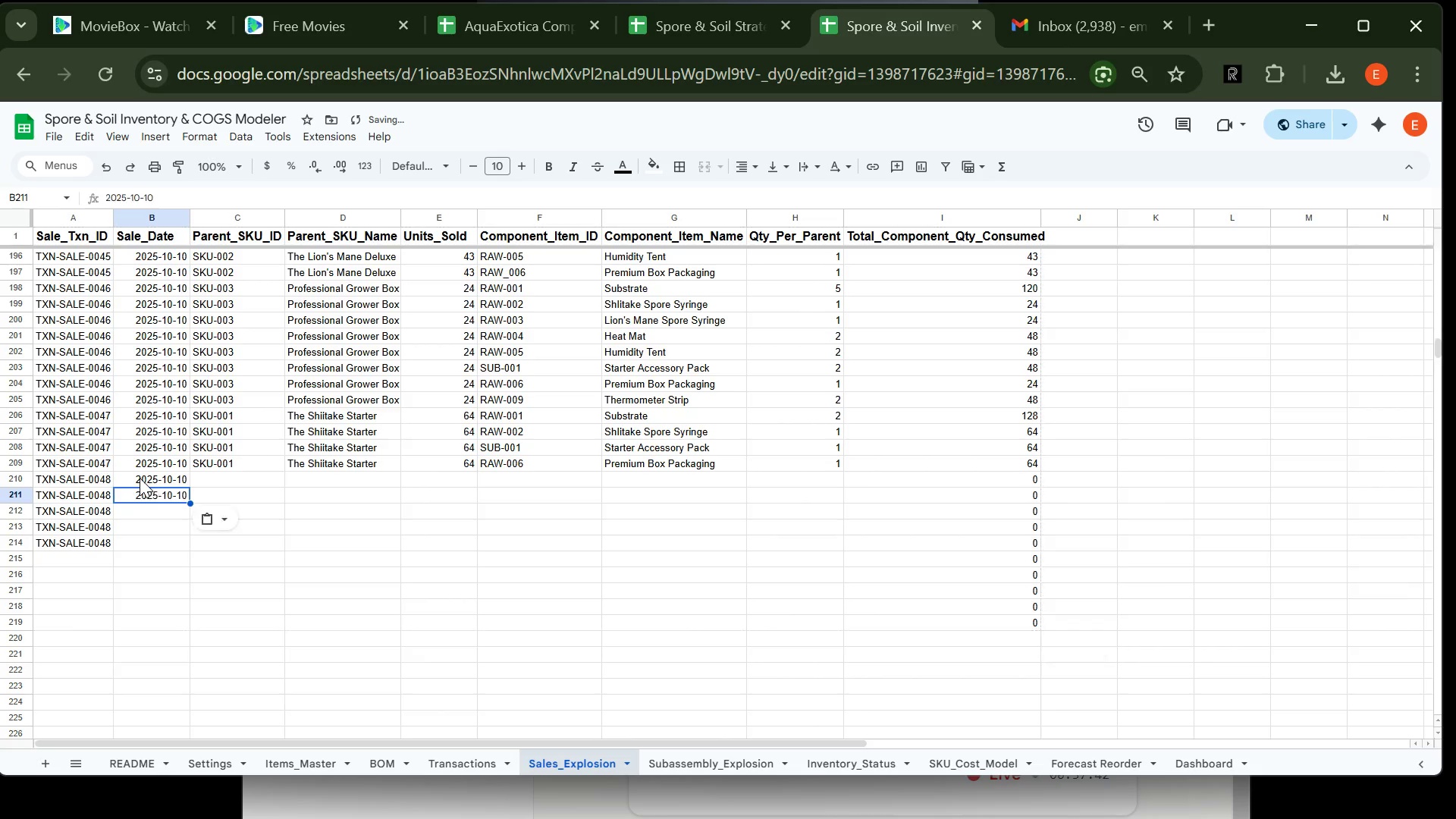 
key(ArrowDown)
 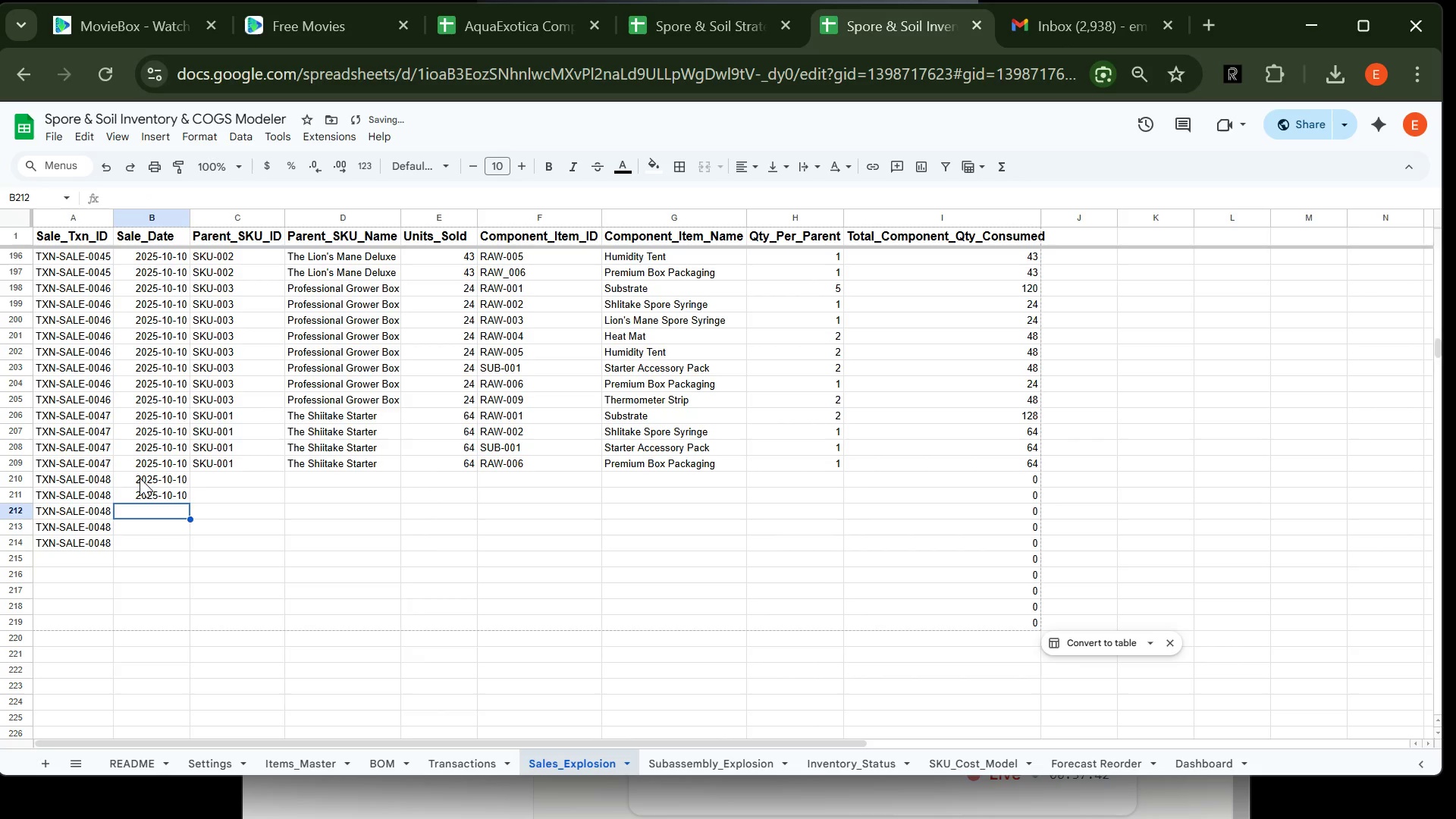 
key(Control+V)
 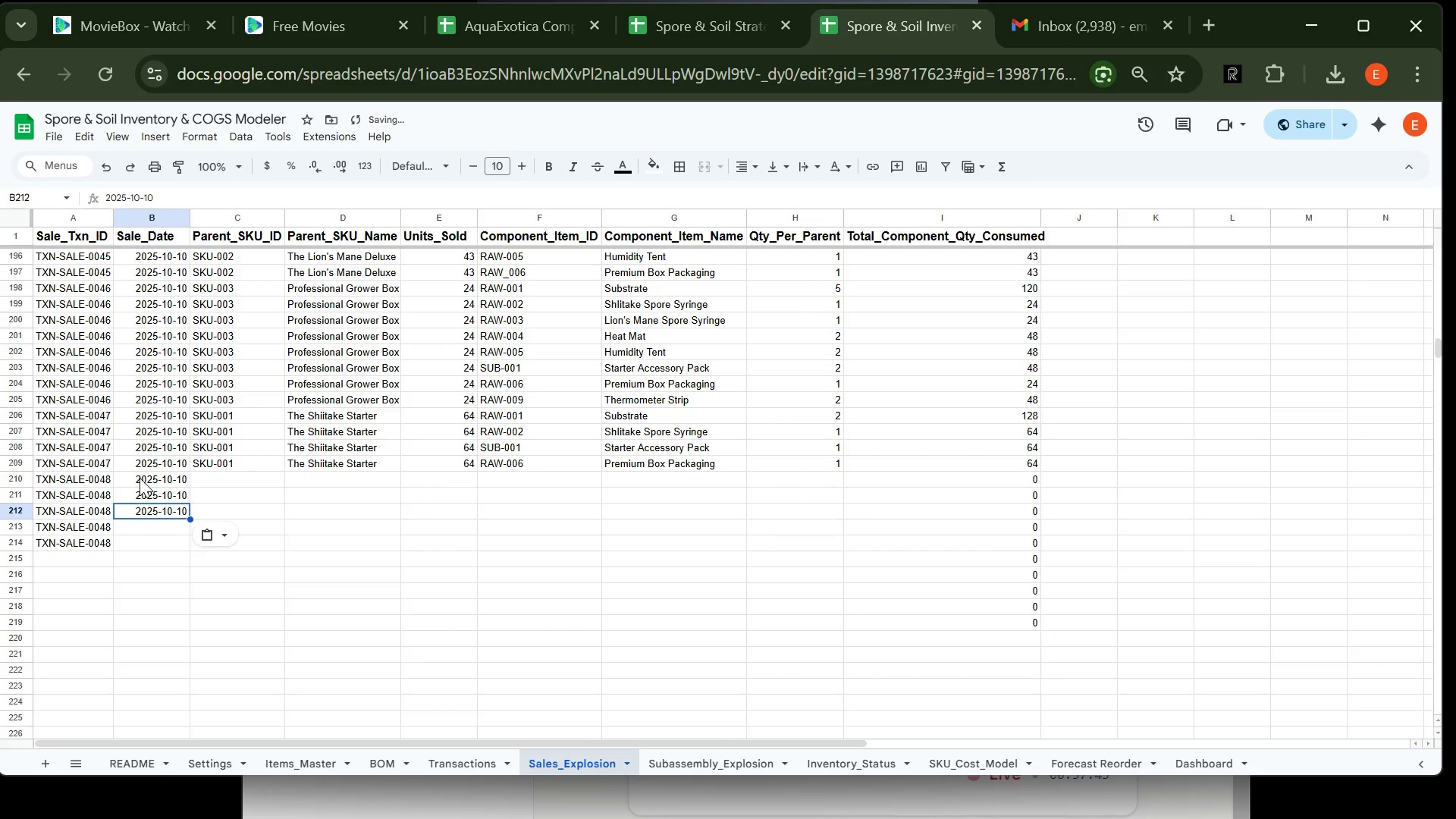 
key(ArrowDown)
 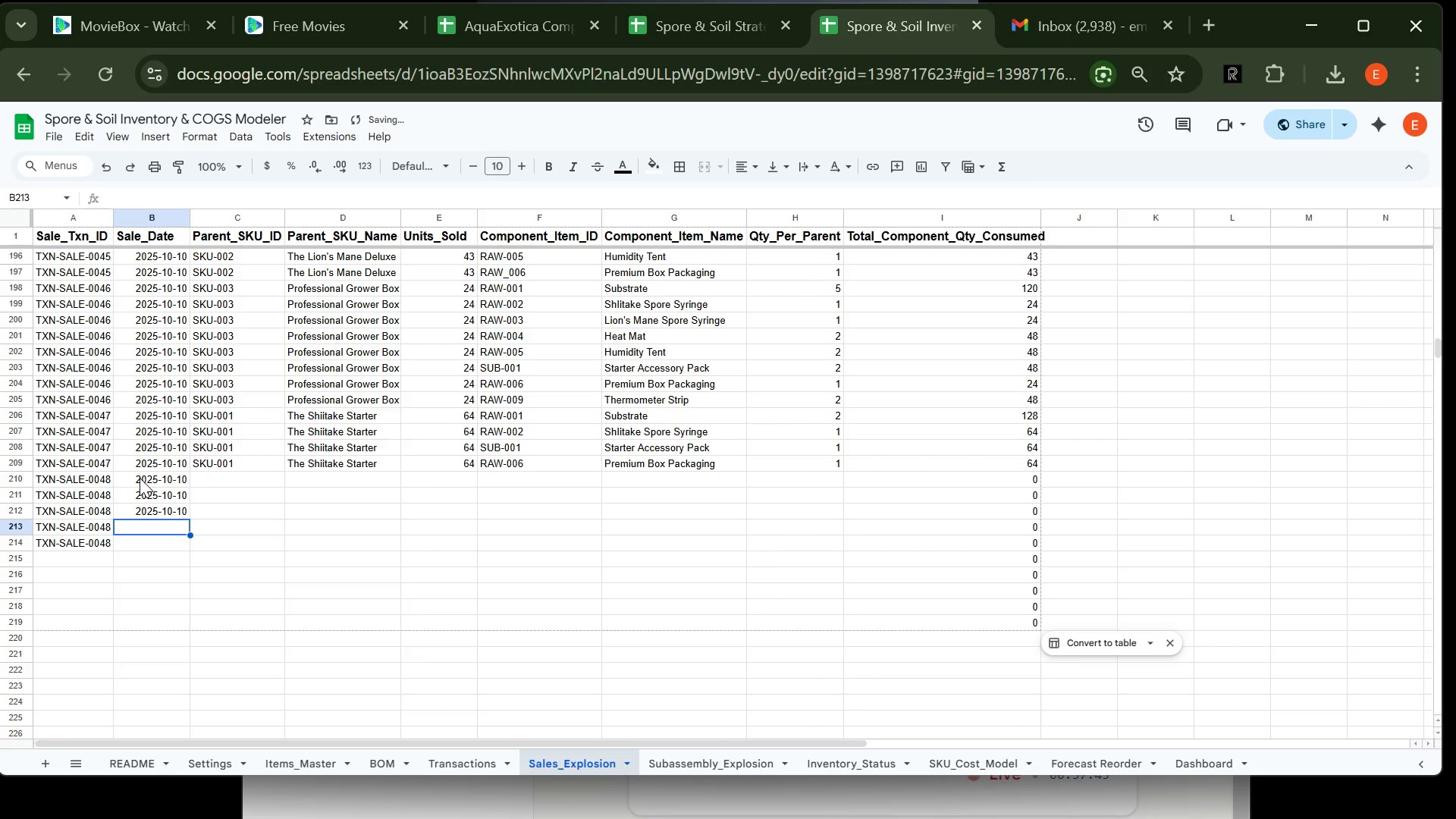 
key(Control+V)
 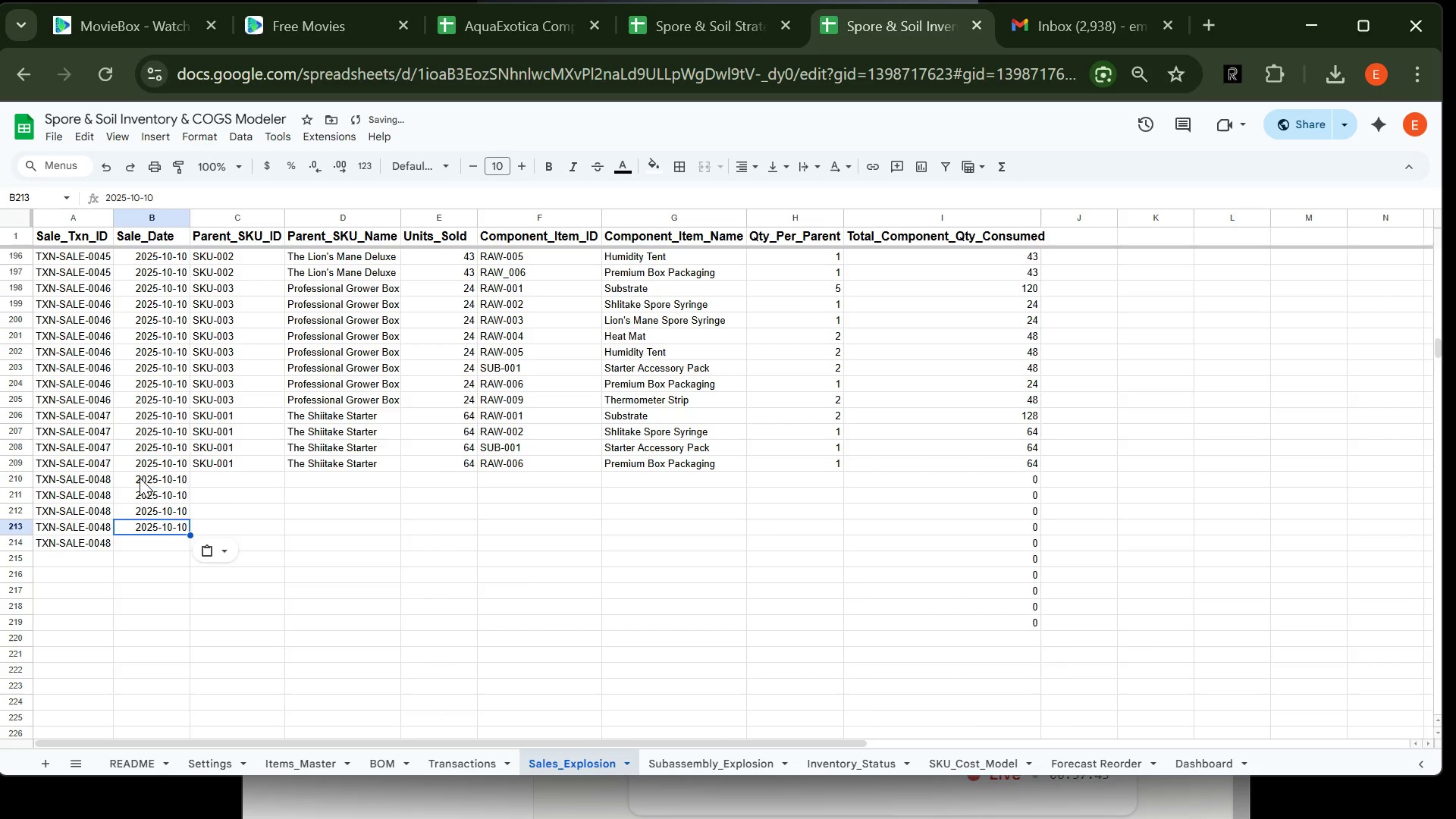 
key(ArrowDown)
 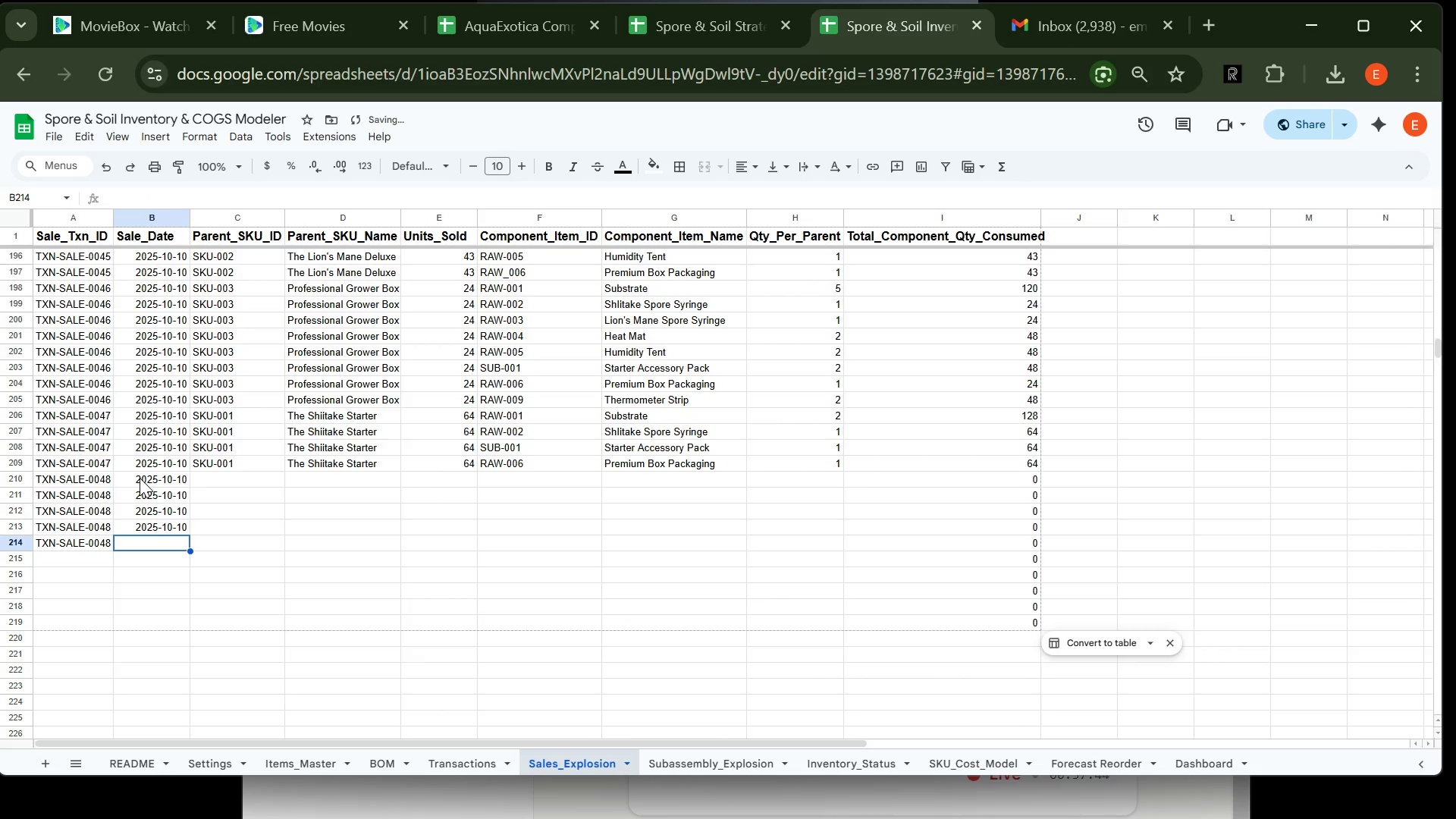 
key(Control+V)
 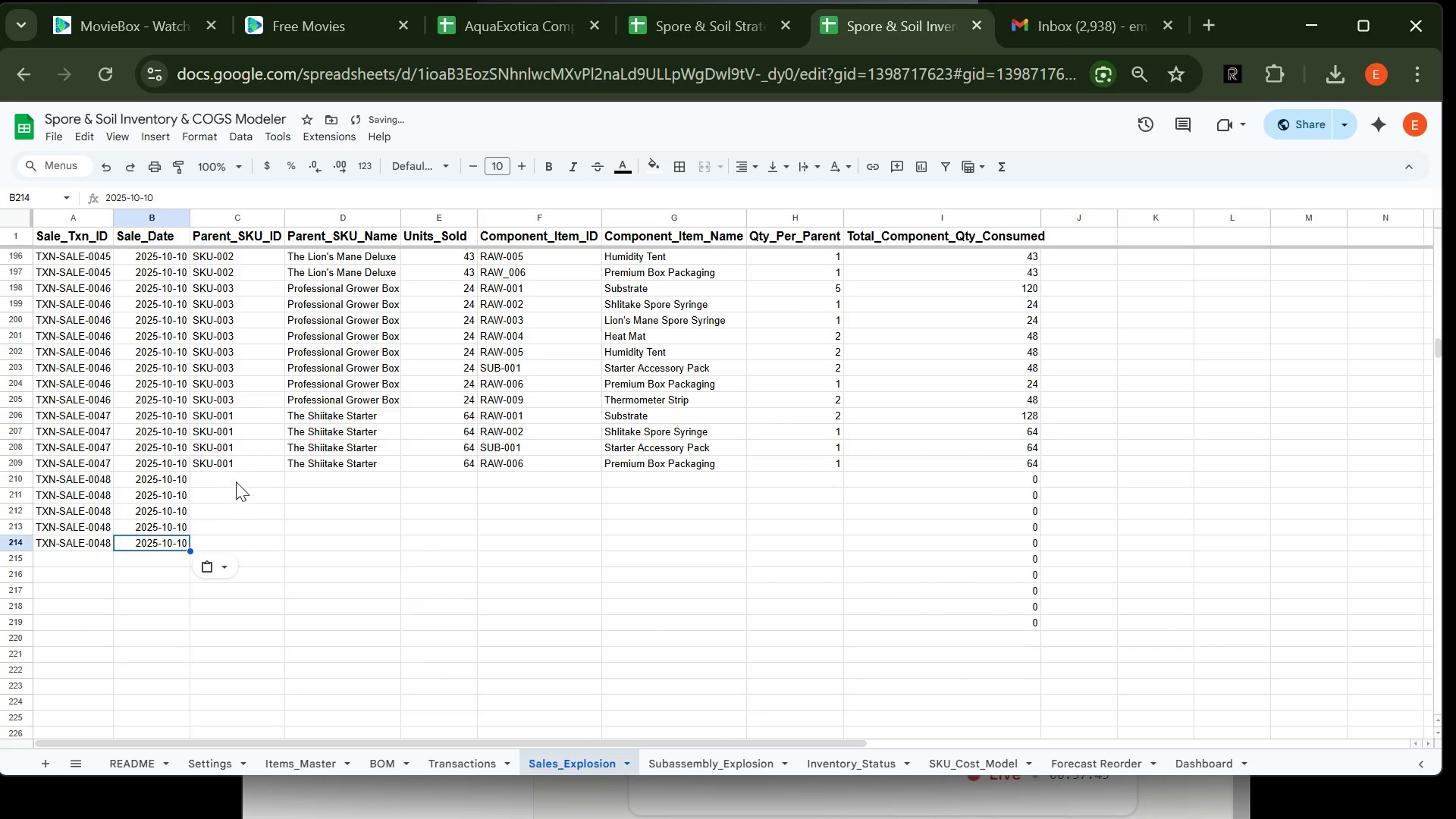 
left_click([236, 472])
 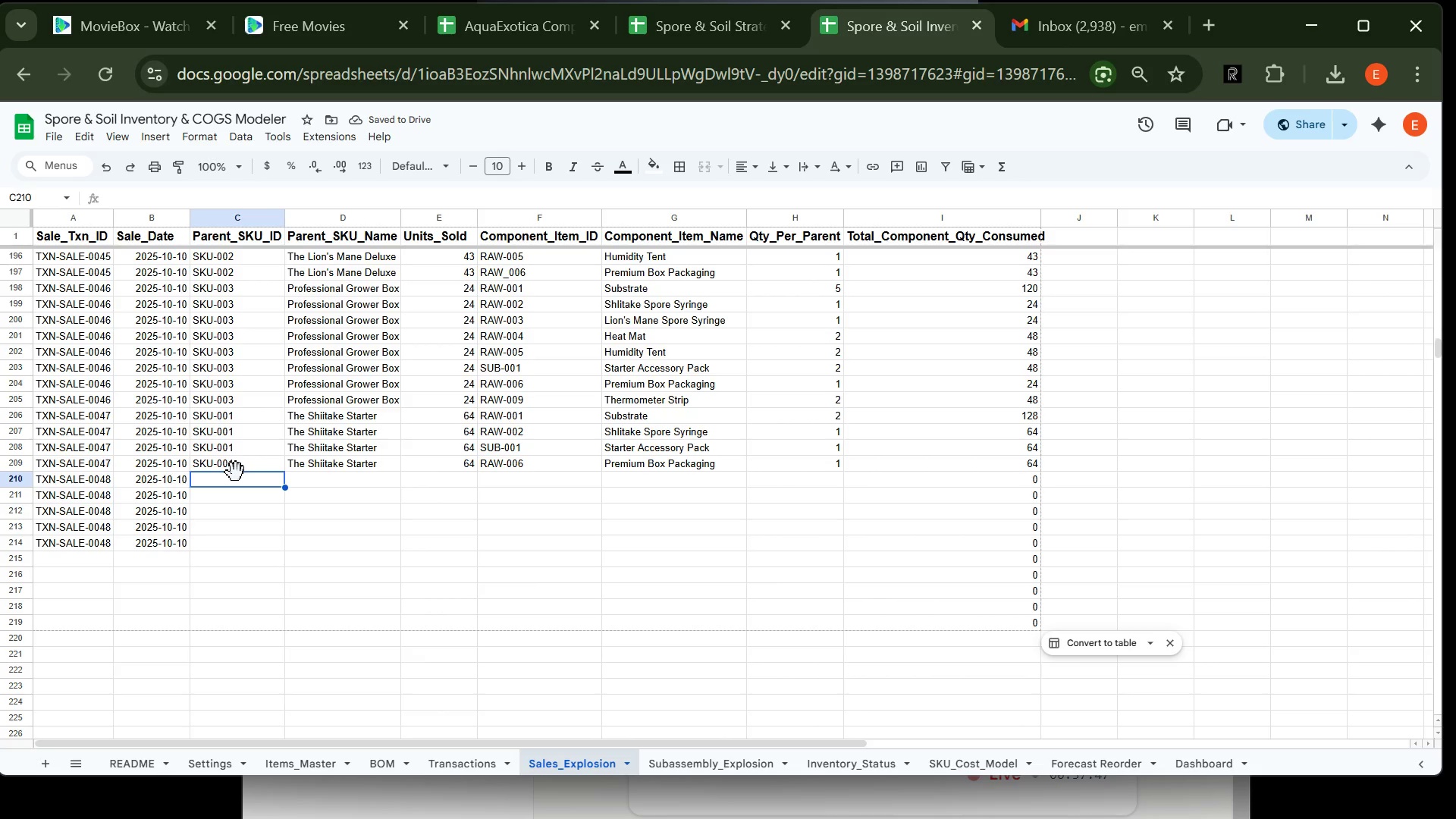 
type(SkU-002)
 